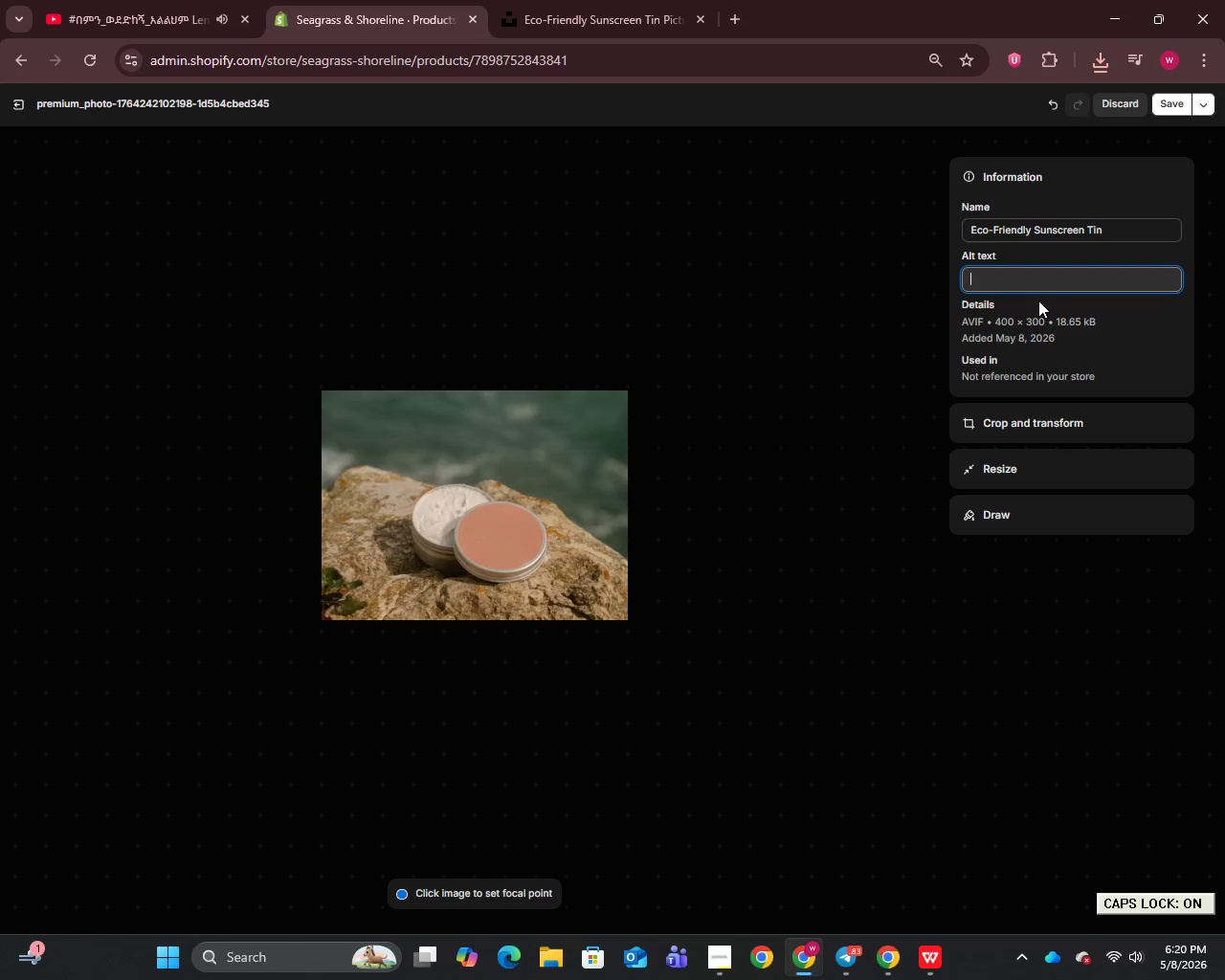 
type(Metal tin of reef-safe sunscreen.)
 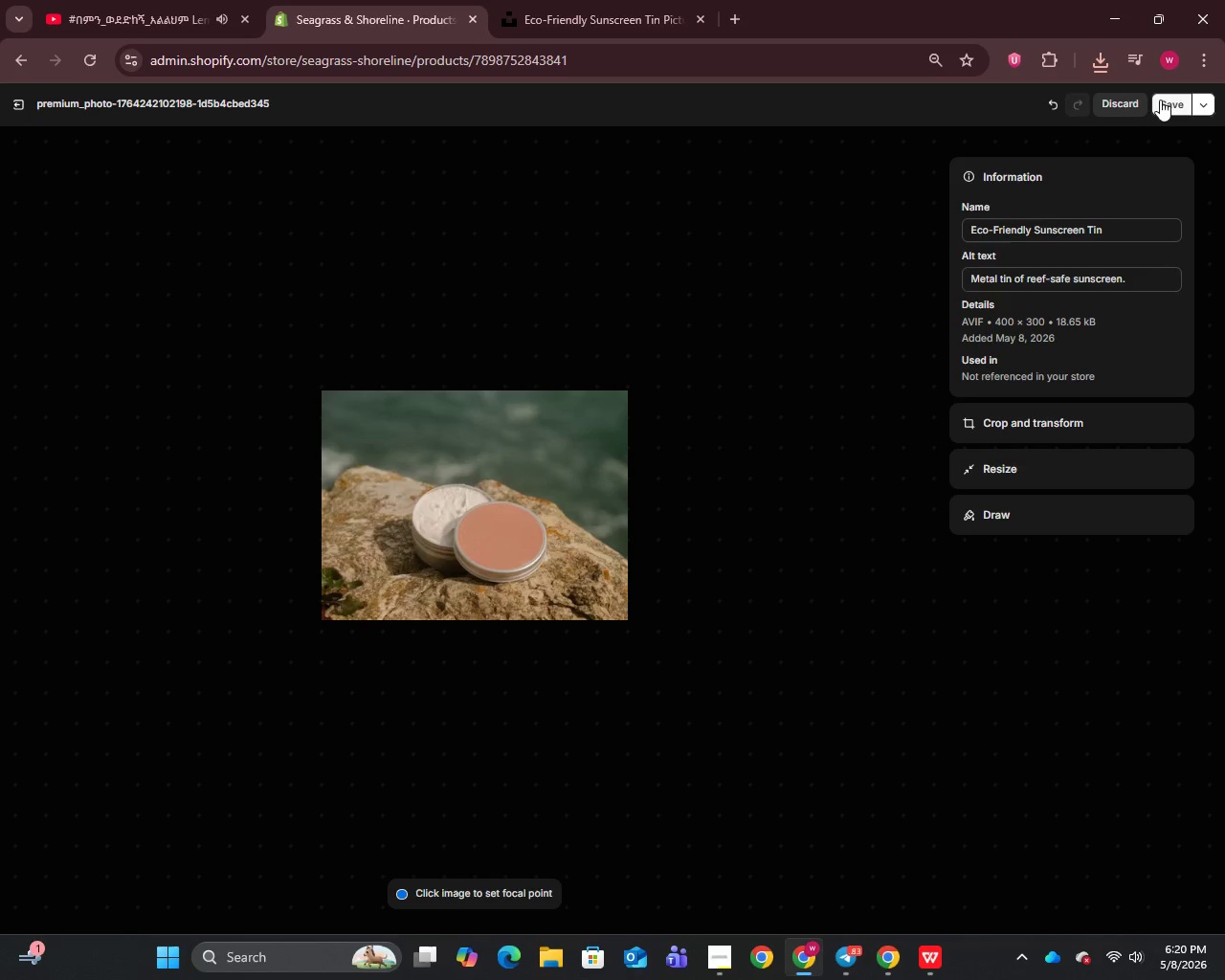 
left_click([1160, 100])
 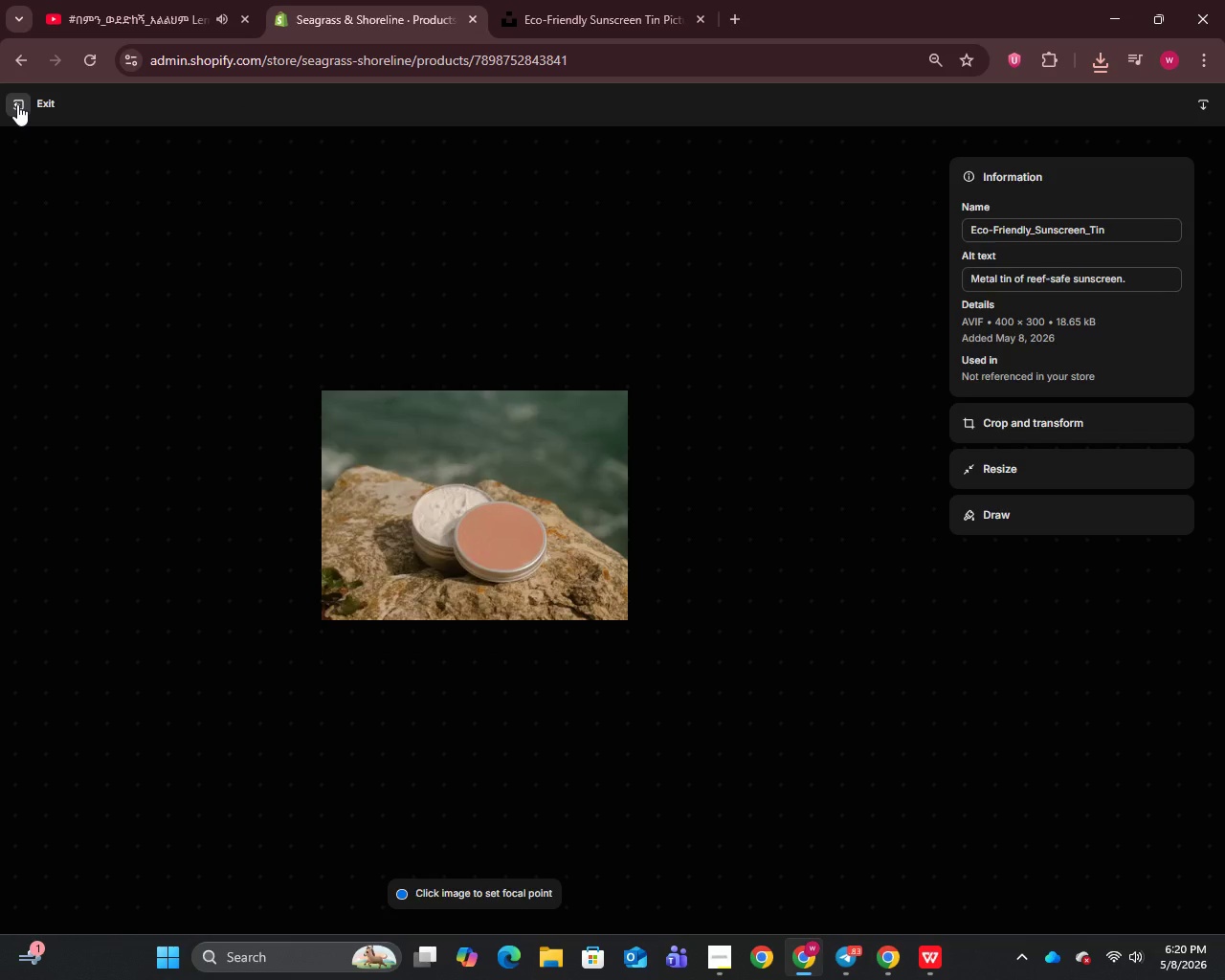 
left_click([17, 104])
 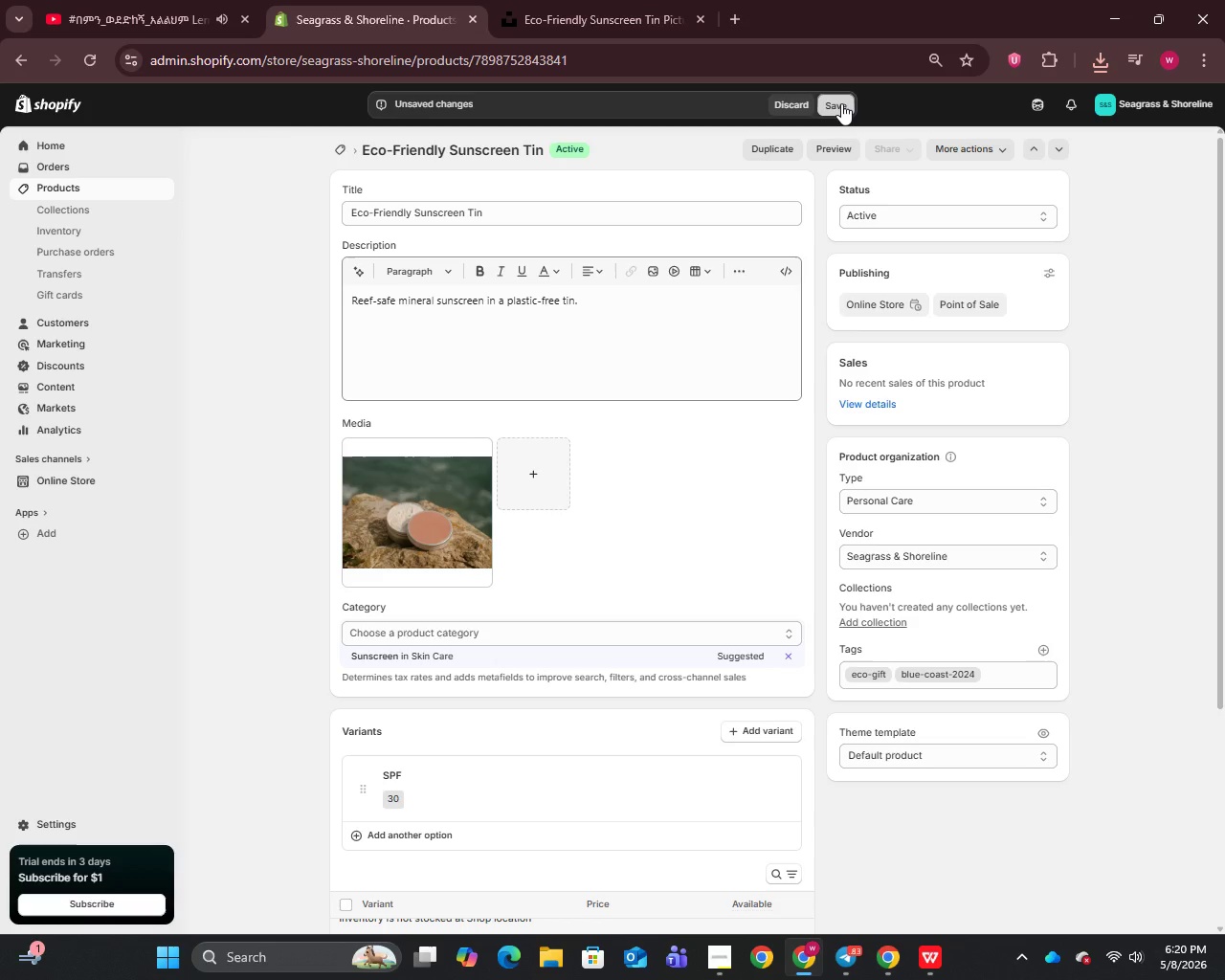 
left_click([841, 103])
 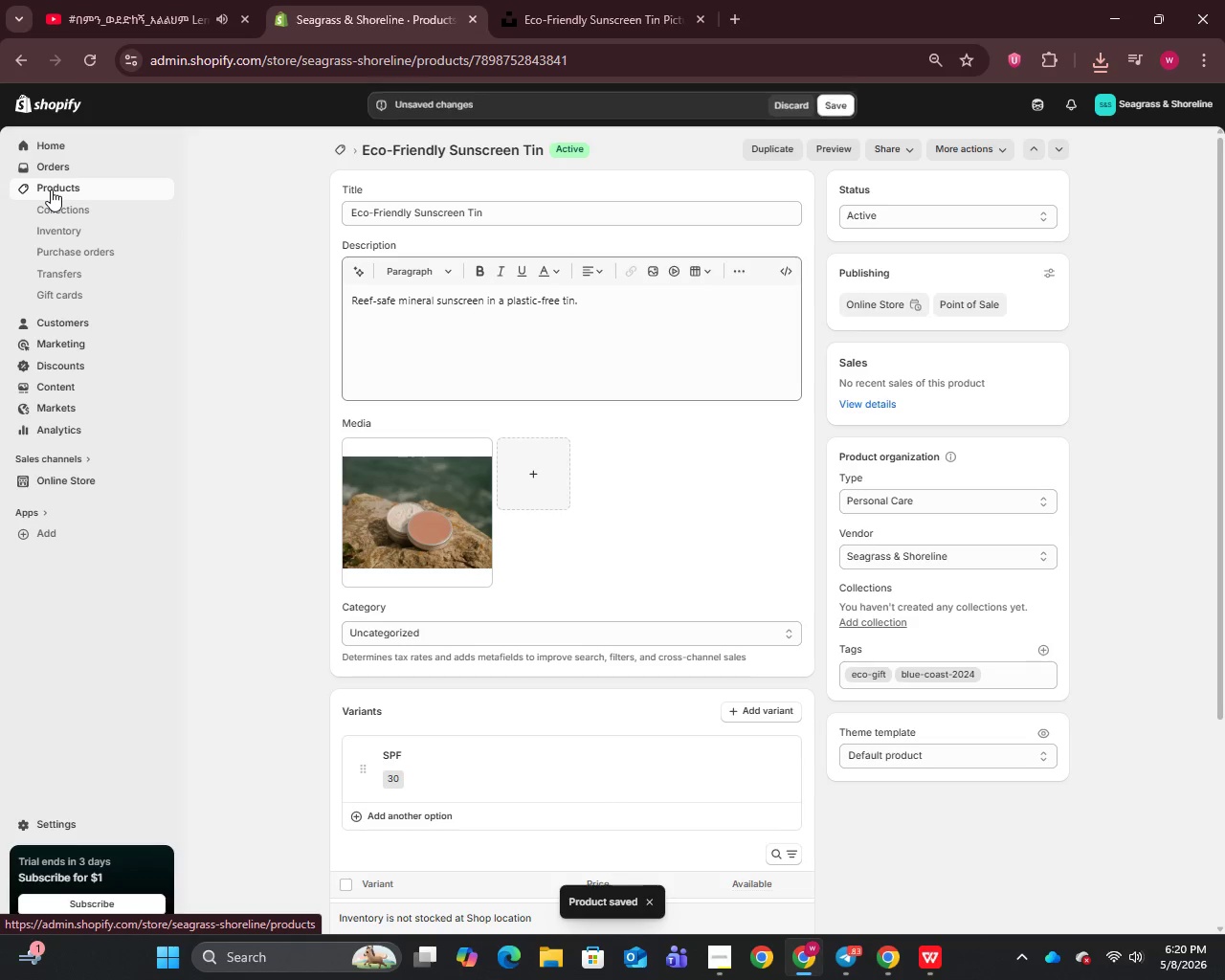 
left_click([51, 189])
 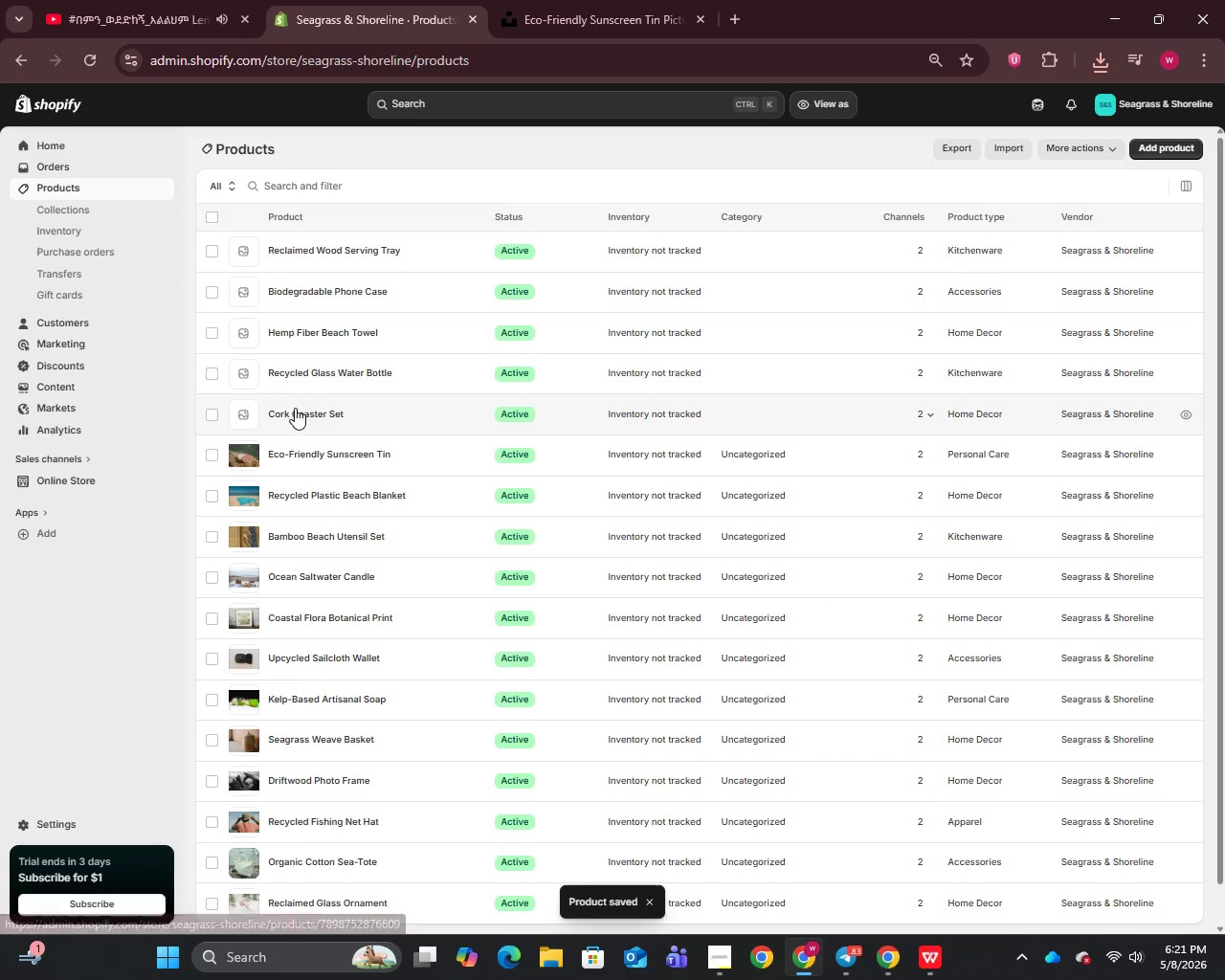 
left_click([295, 408])
 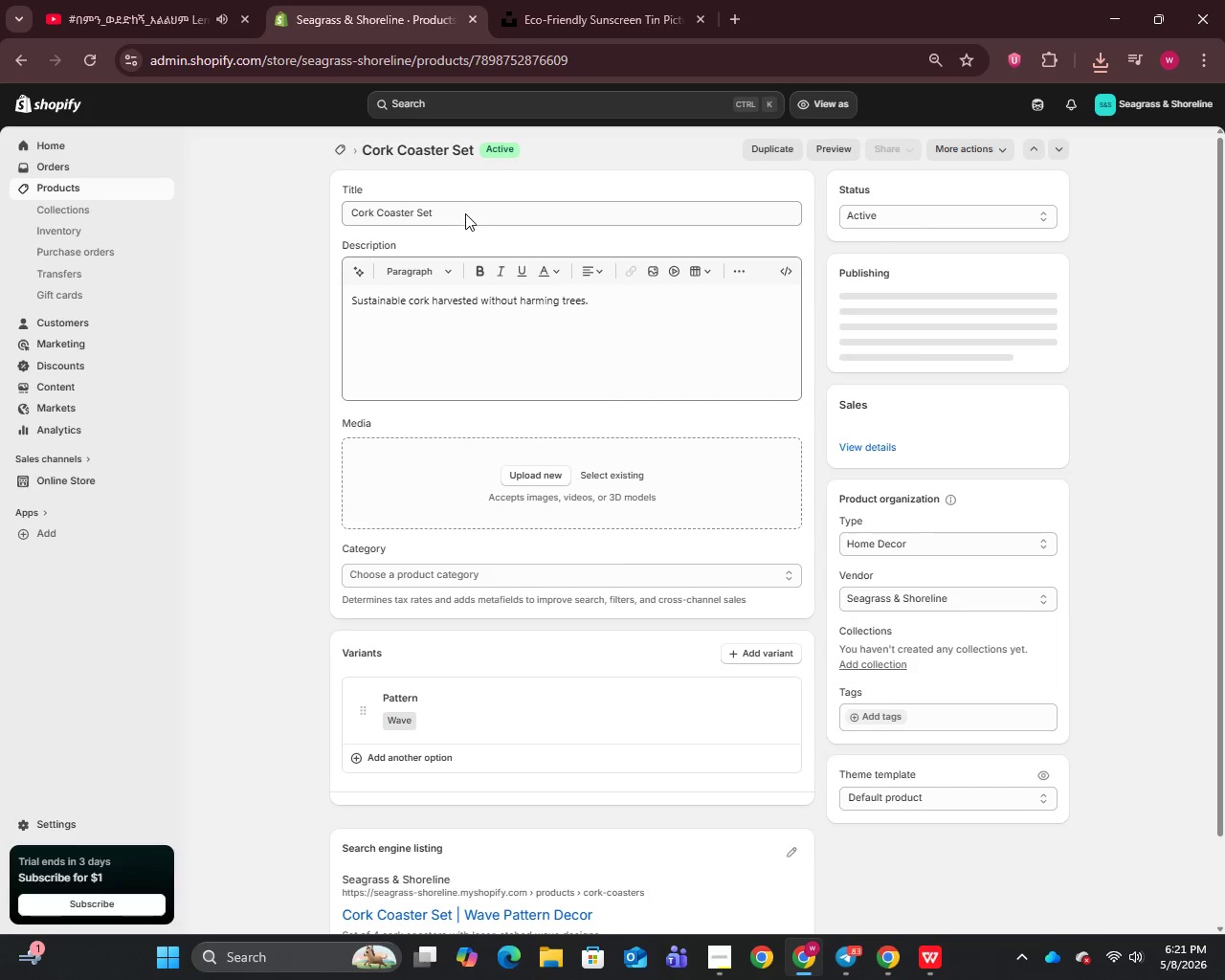 
left_click([465, 213])
 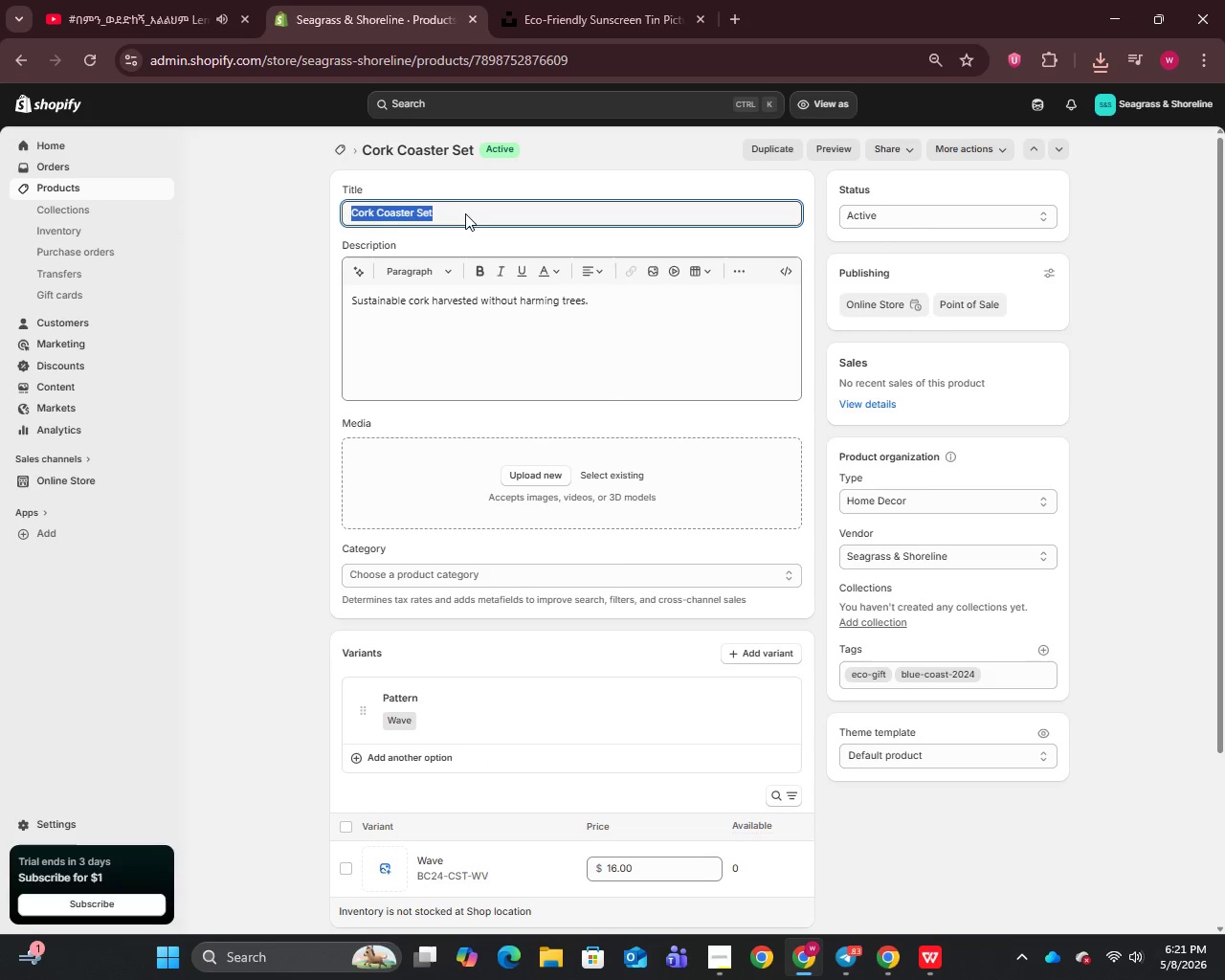 
key(Control+A)
 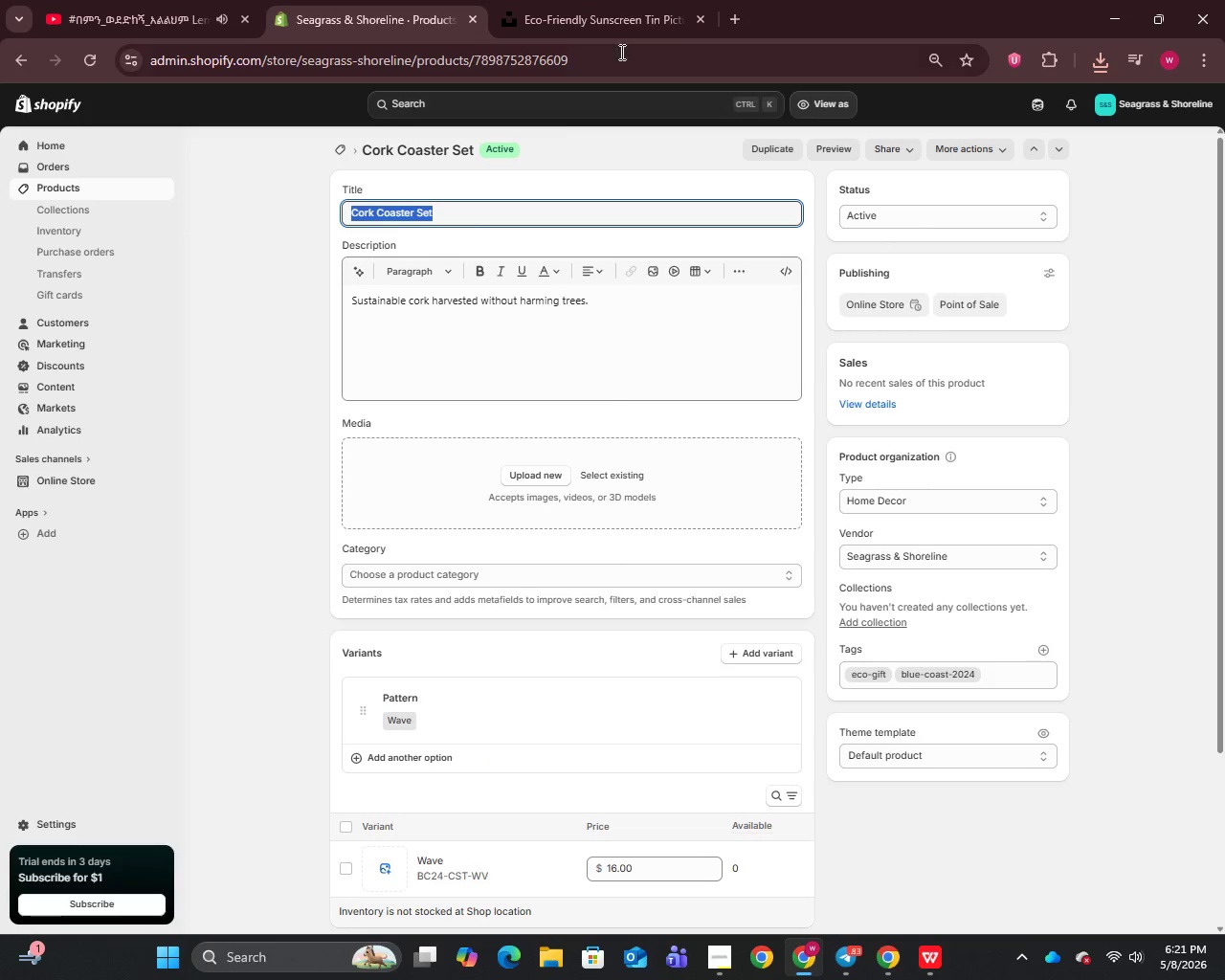 
key(Control+C)
 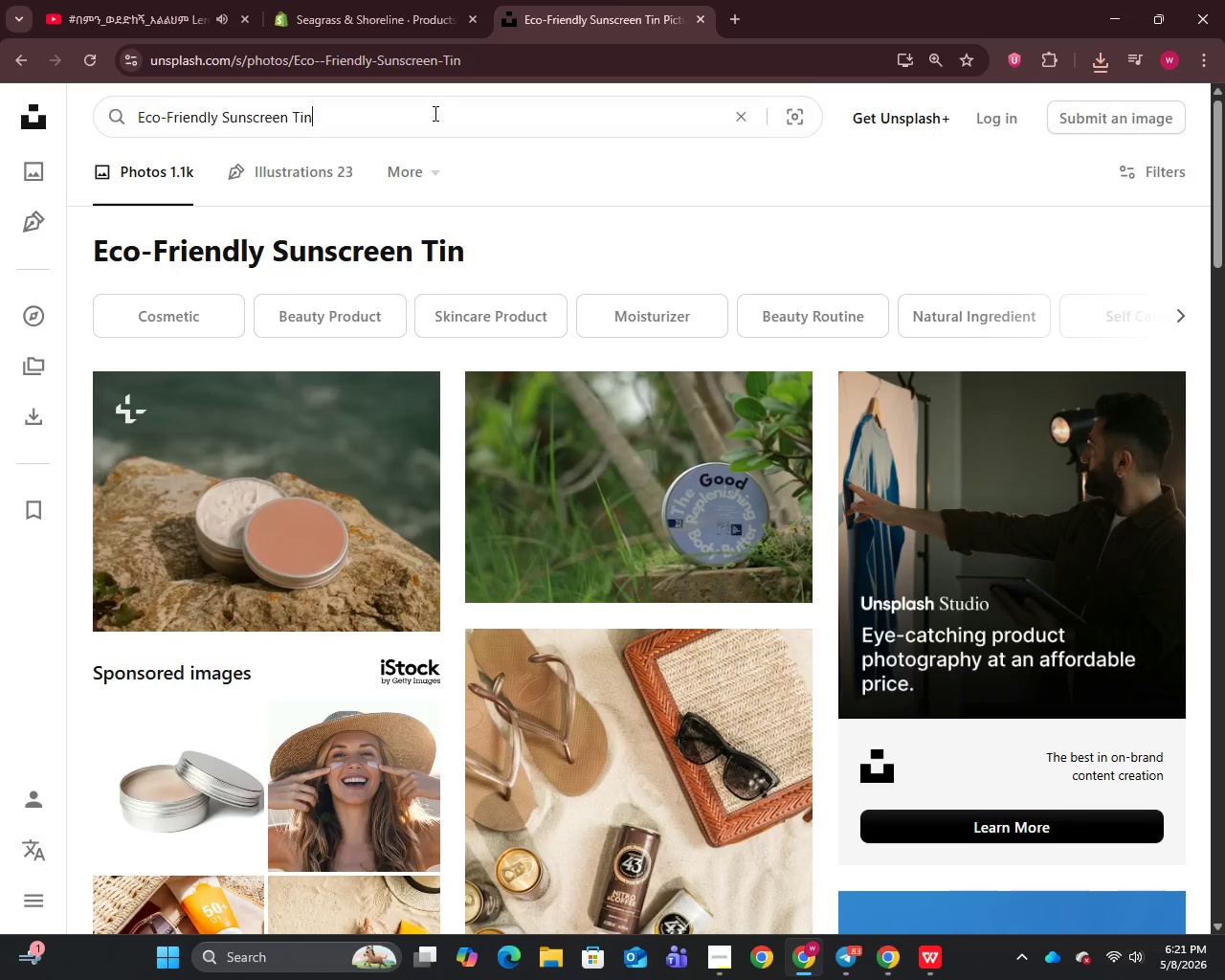 
double_click([434, 113])
 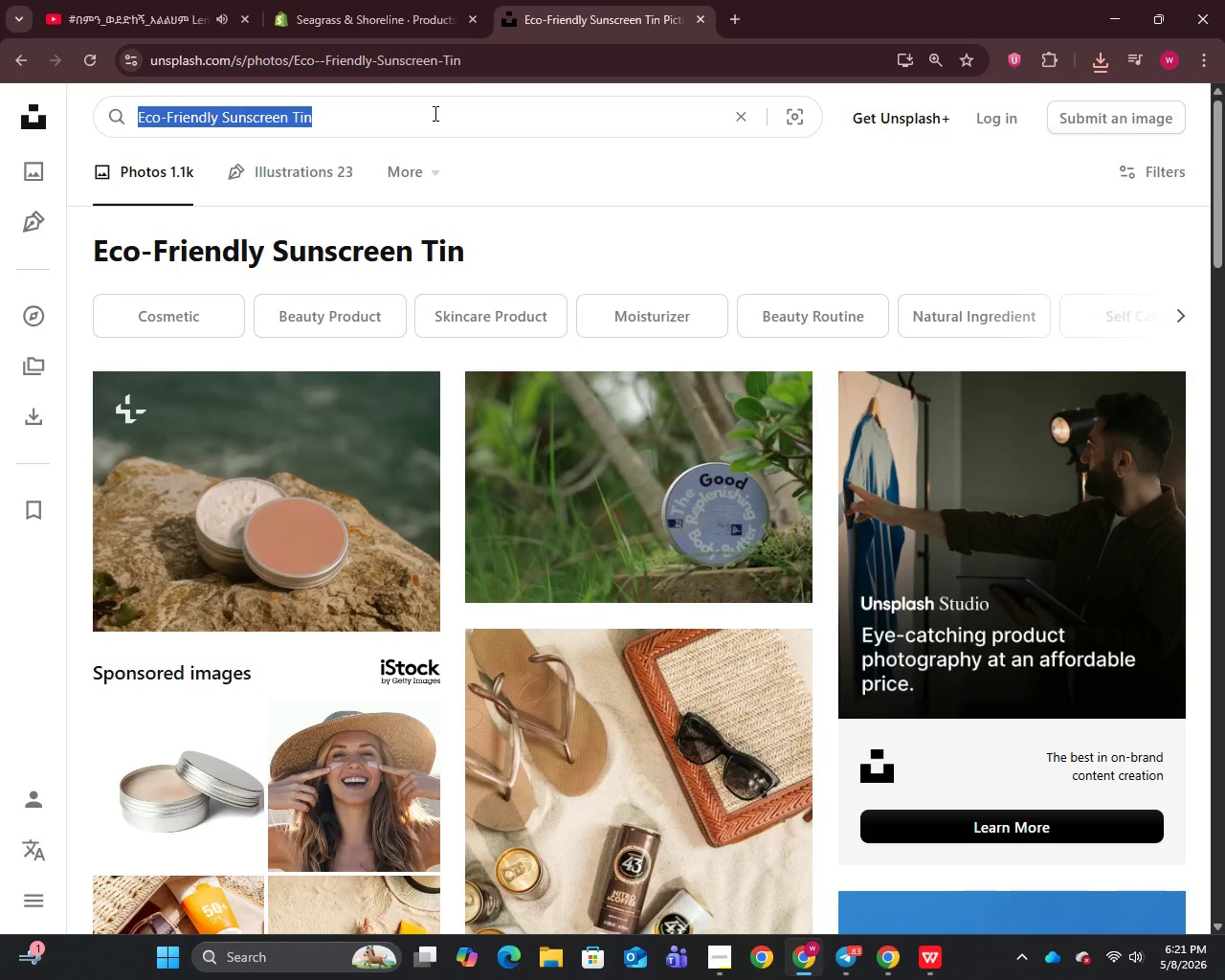 
key(Control+A)
 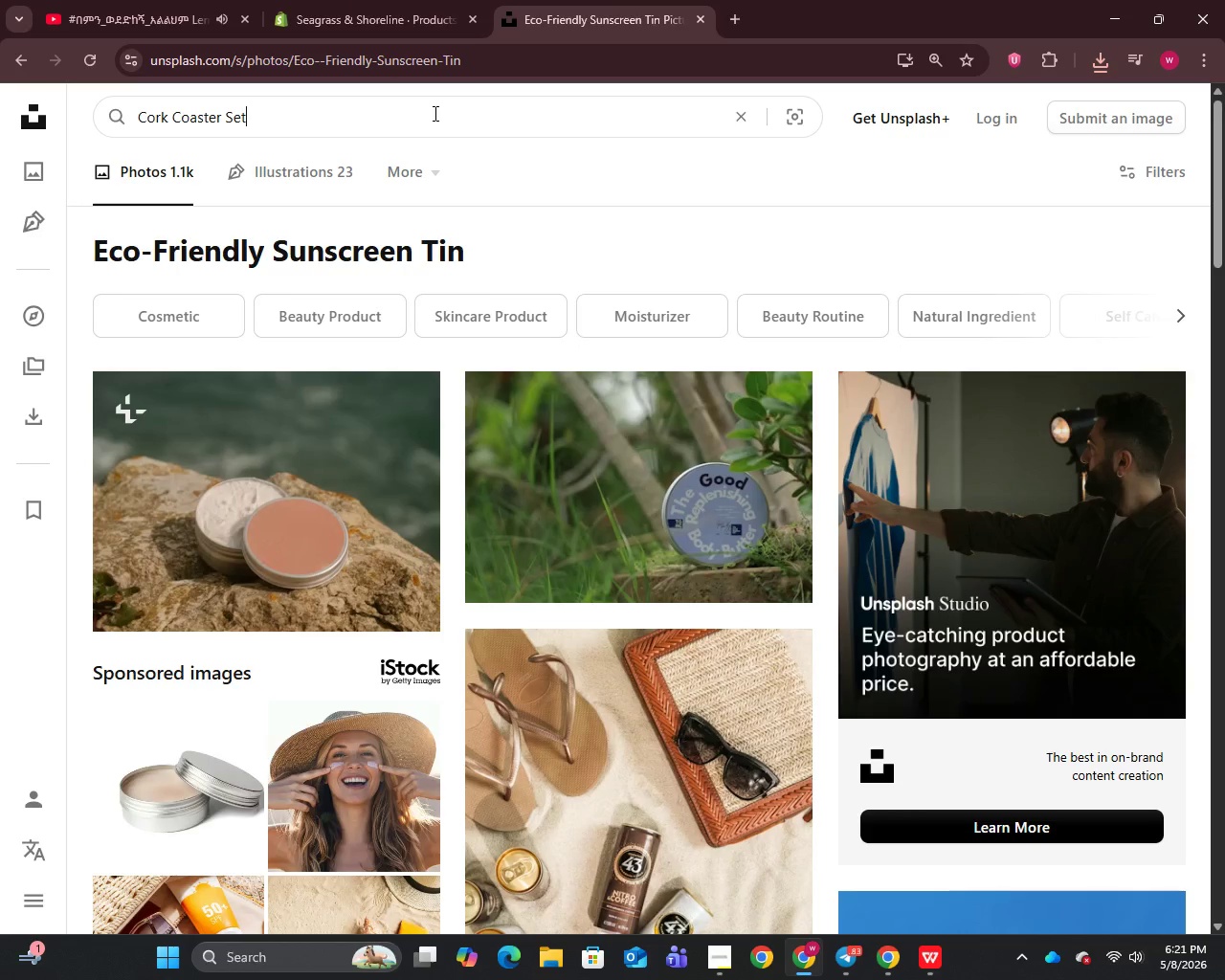 
key(Control+V)
 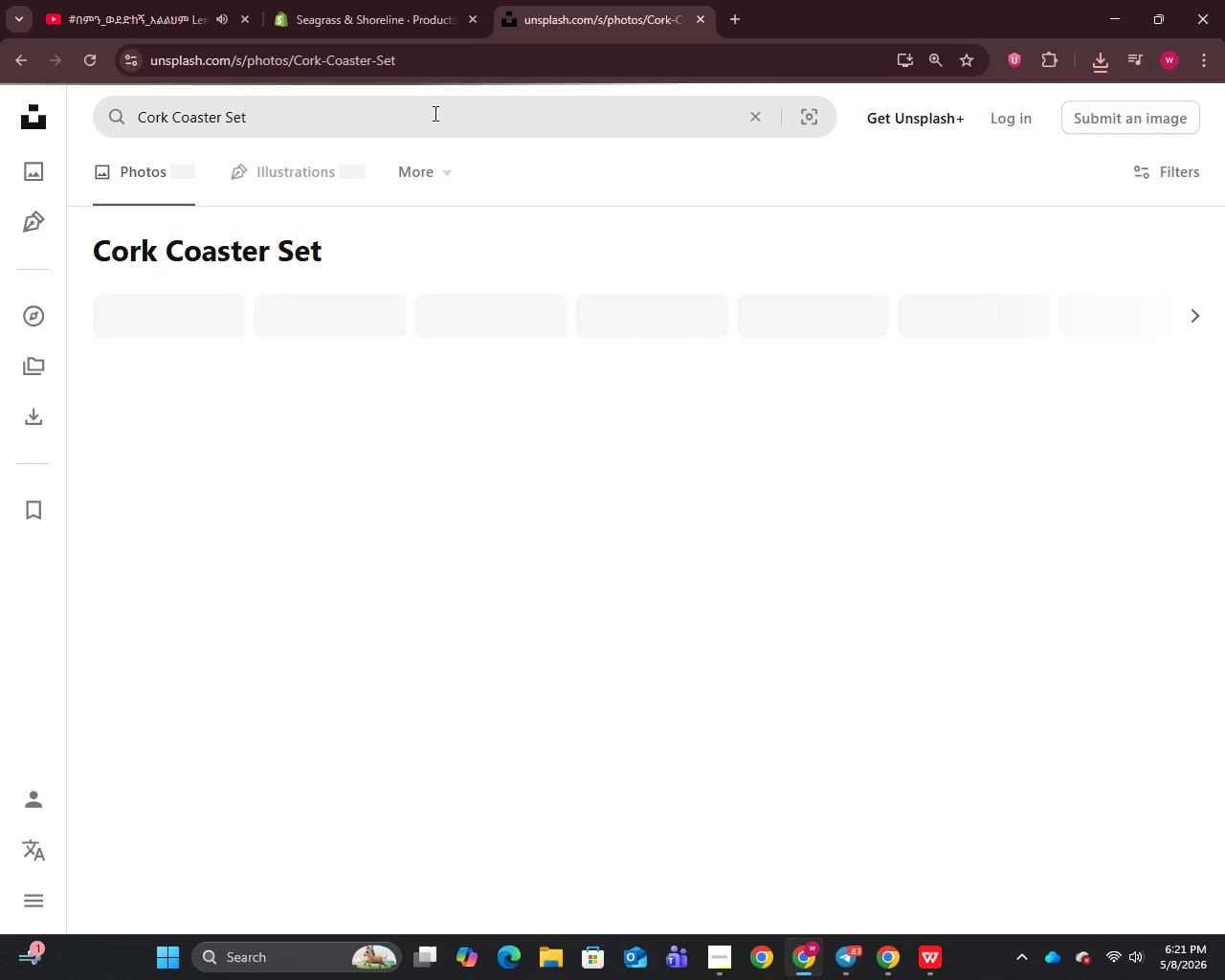 
key(Enter)
 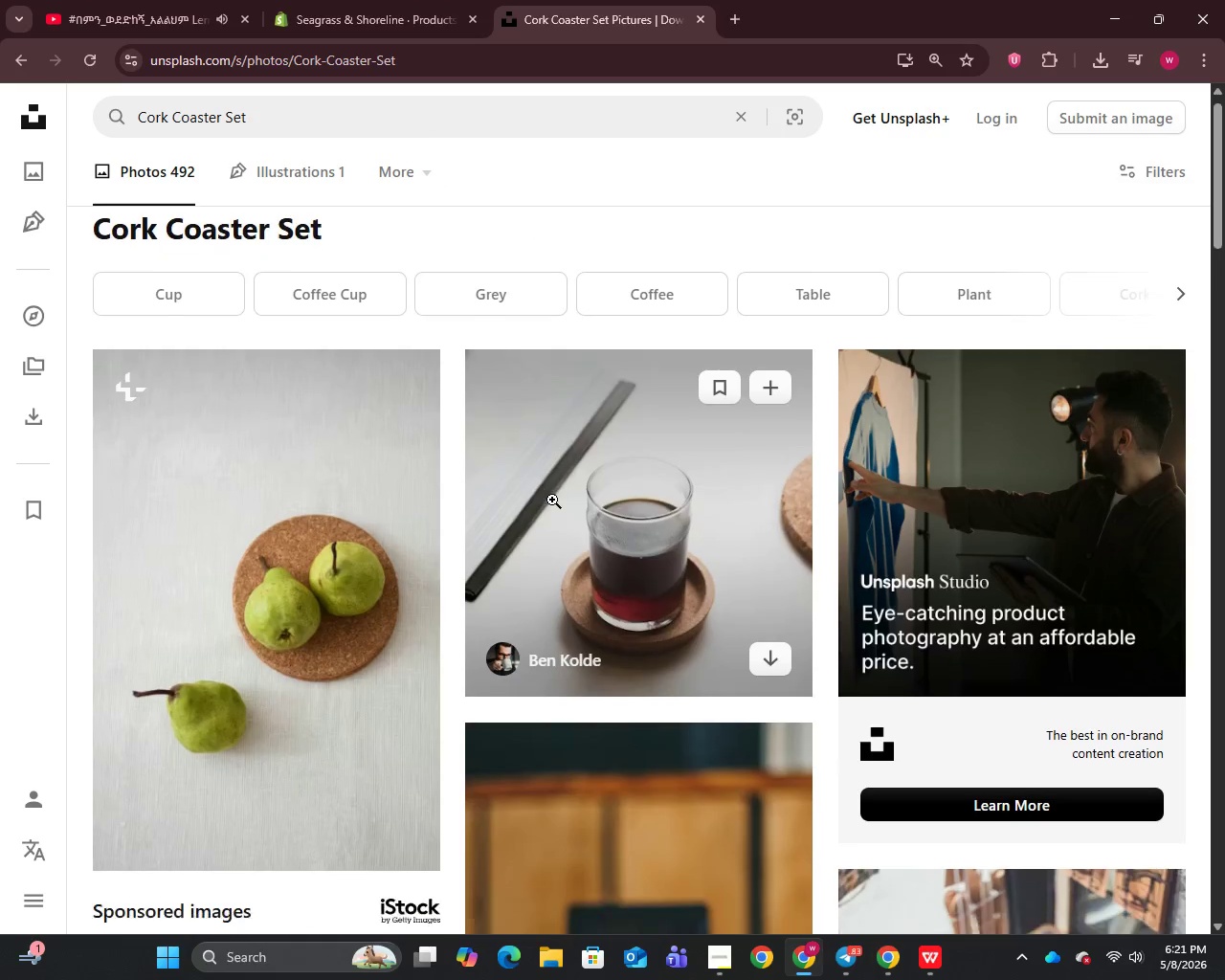 
scroll: coordinate [552, 500], scroll_direction: down, amount: 15.0
 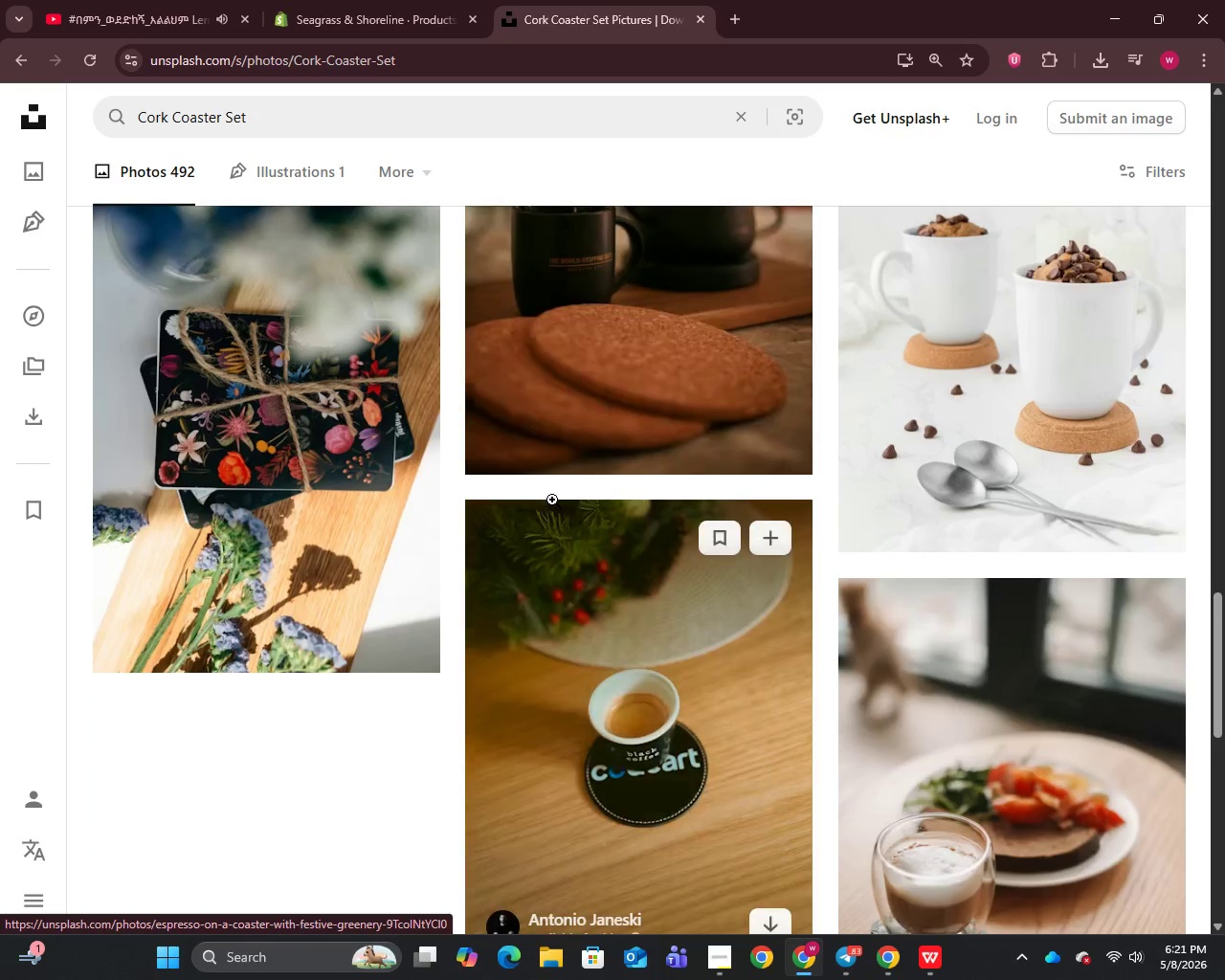 
right_click([196, 532])
 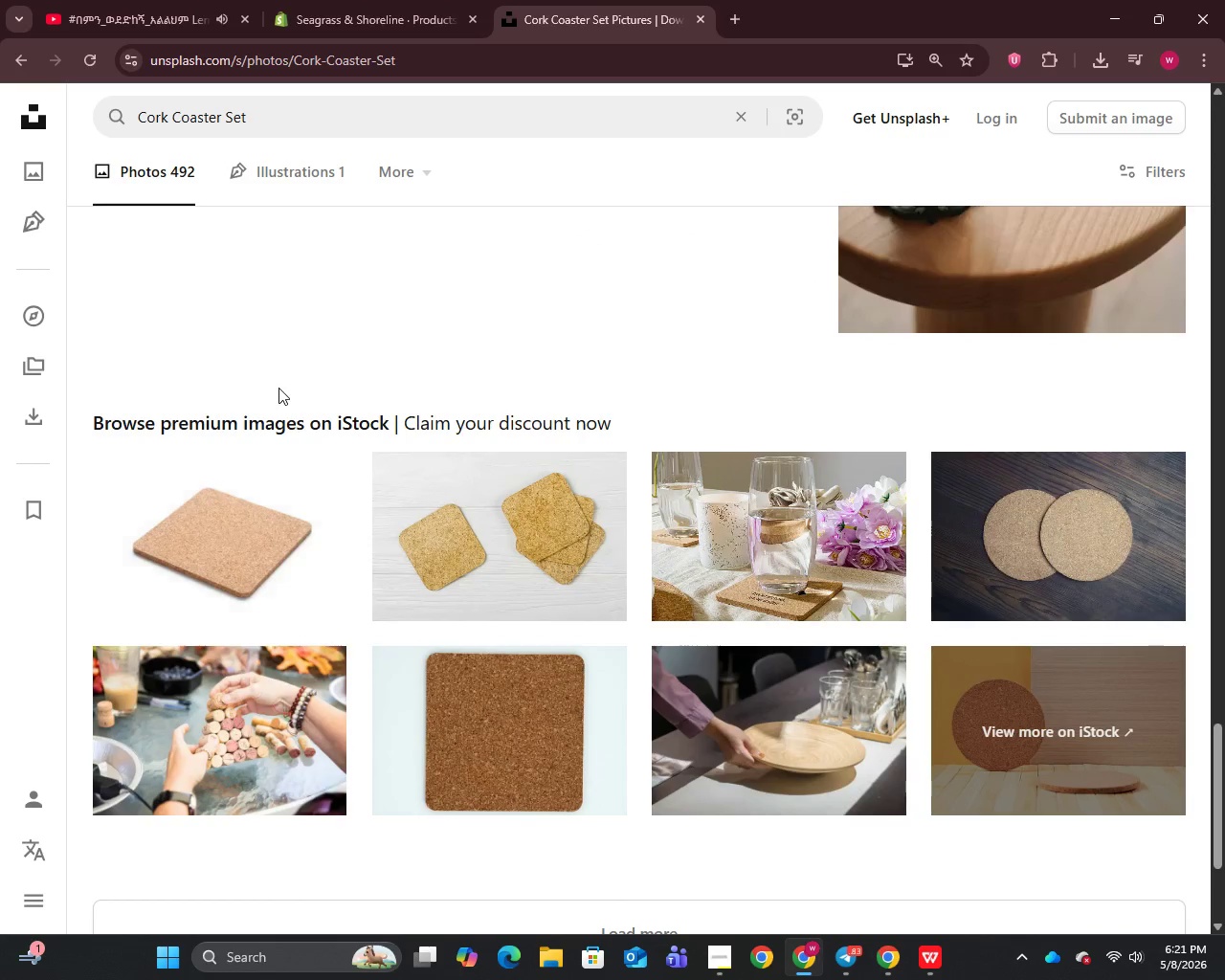 
left_click([278, 388])
 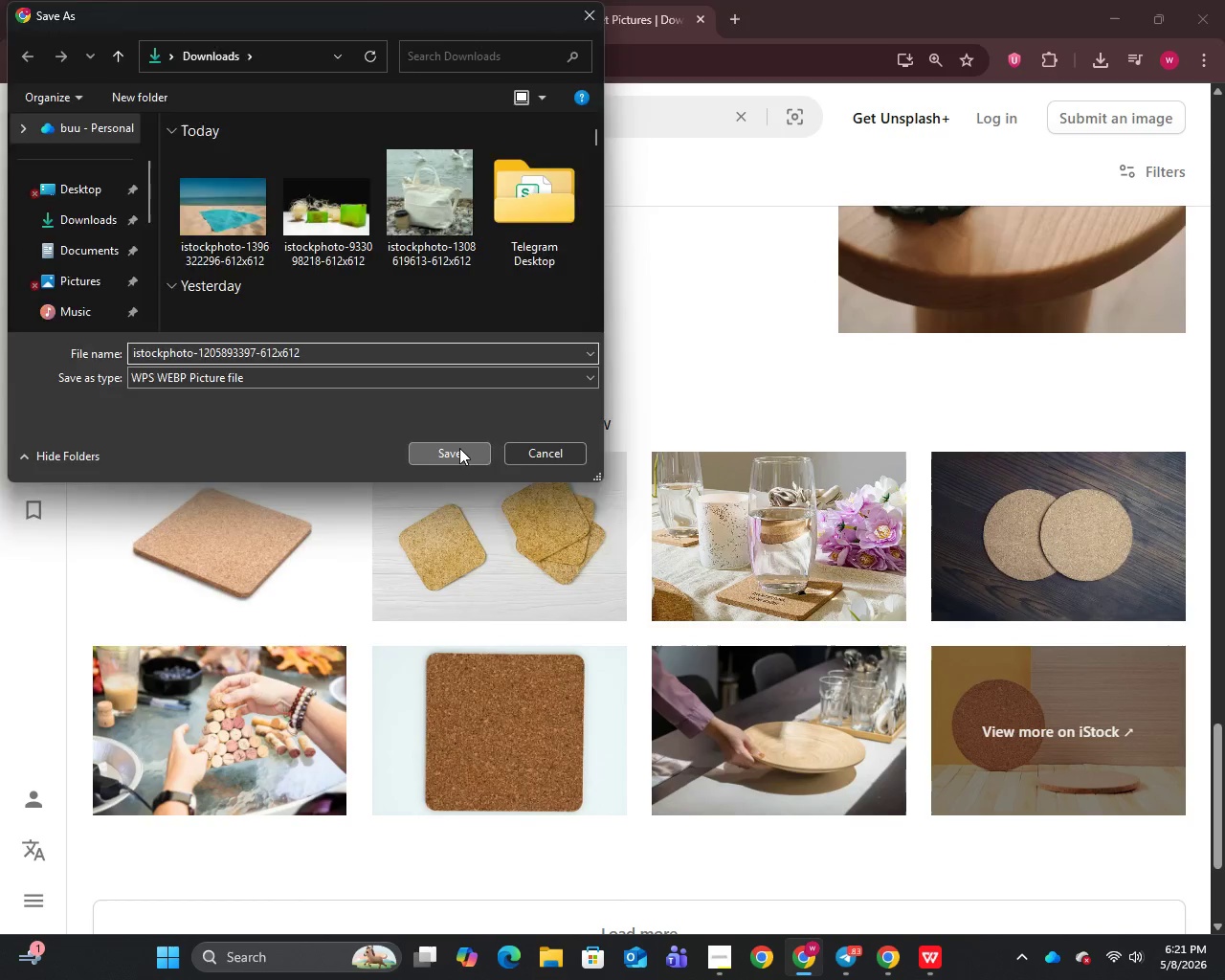 
left_click([459, 448])
 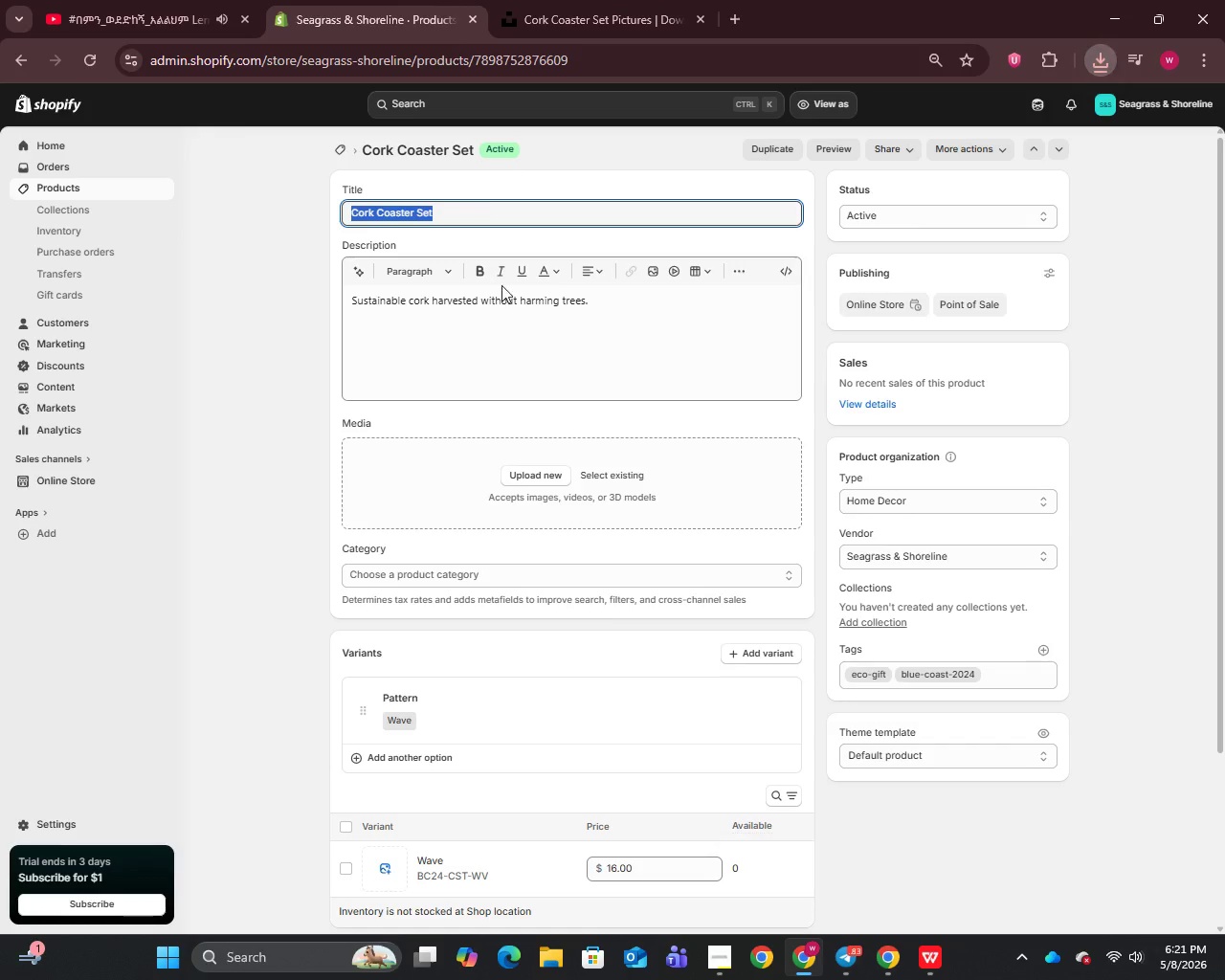 
left_click([411, 0])
 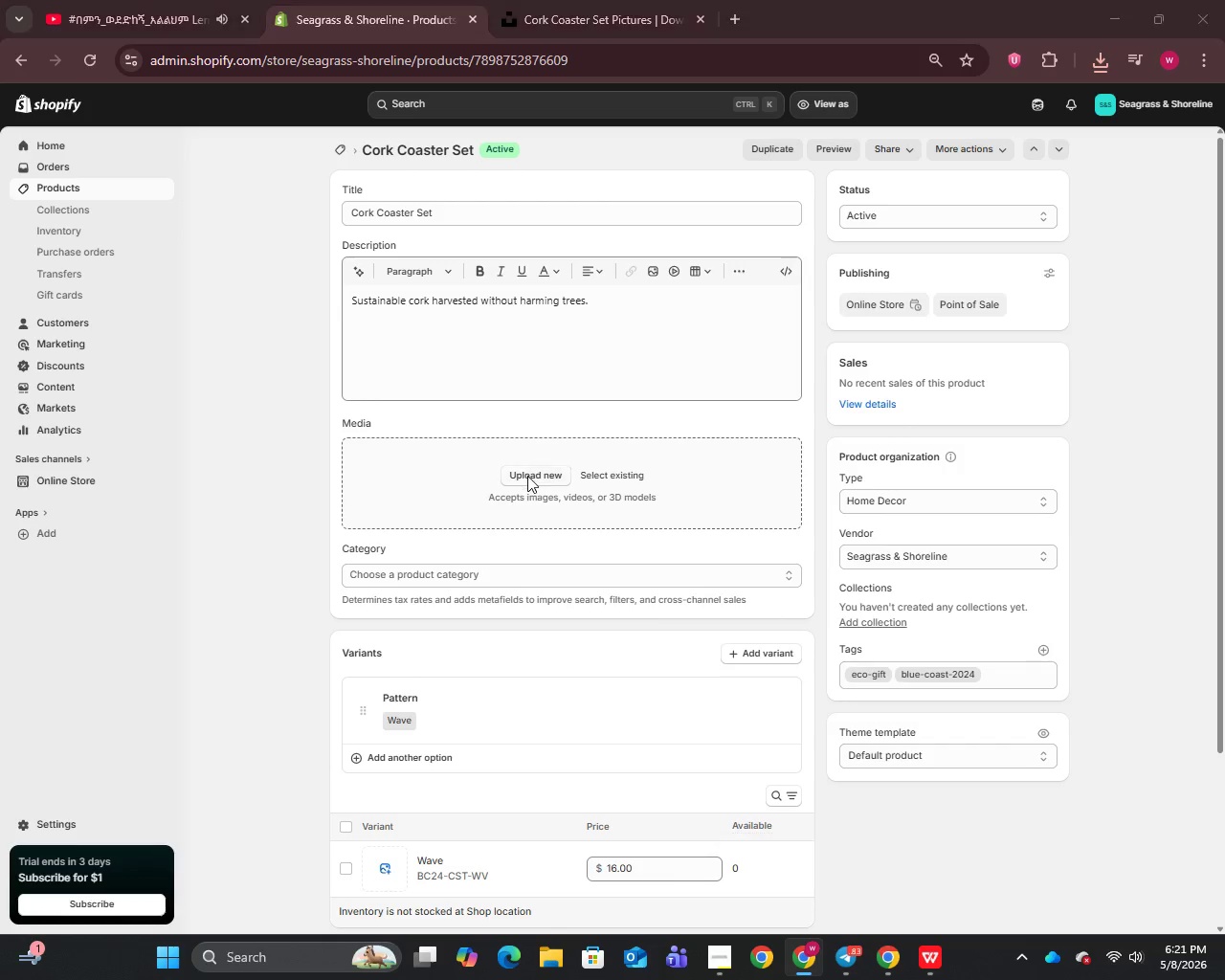 
left_click([527, 476])
 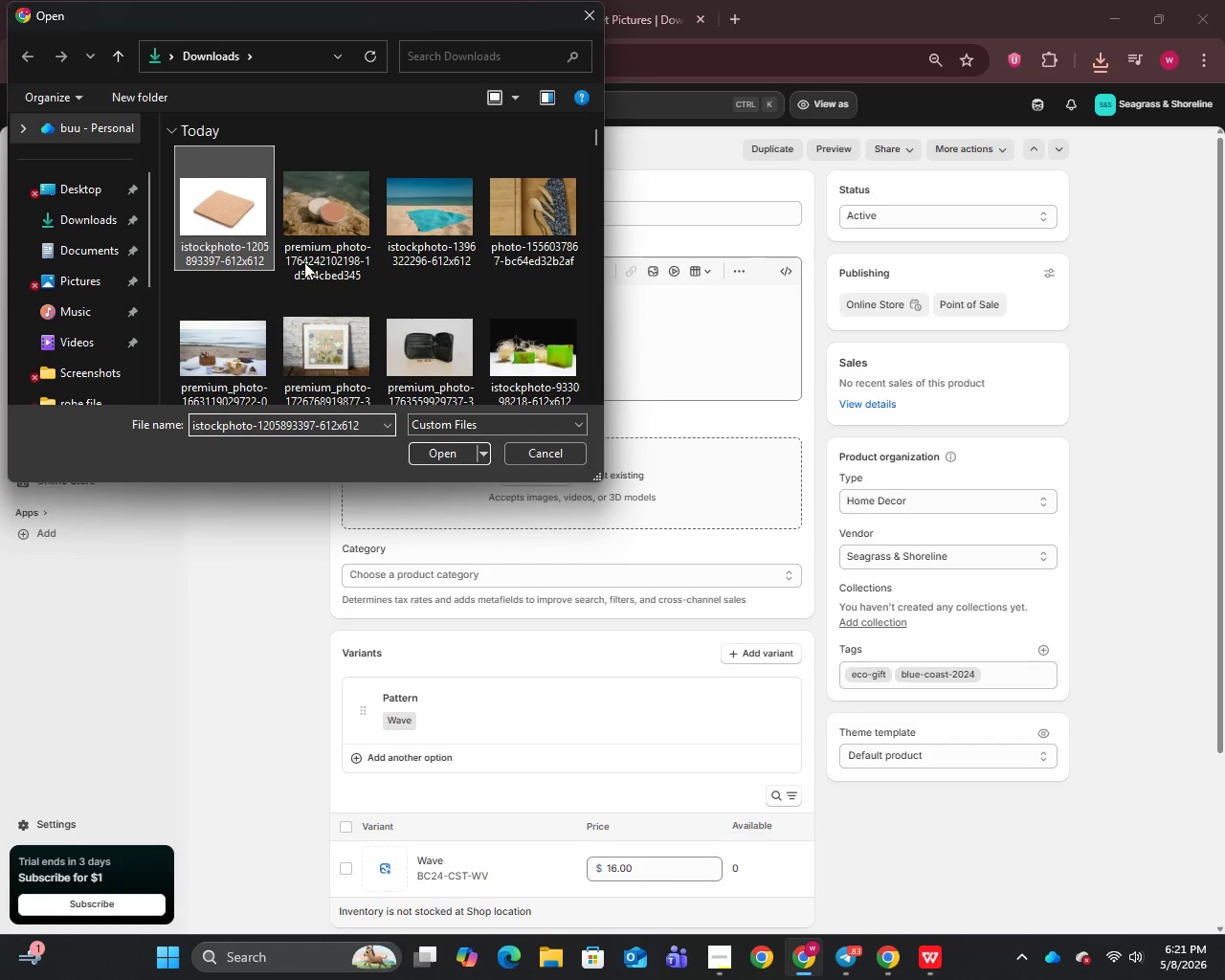 
left_click_drag(start_coordinate=[247, 212], to_coordinate=[252, 218])
 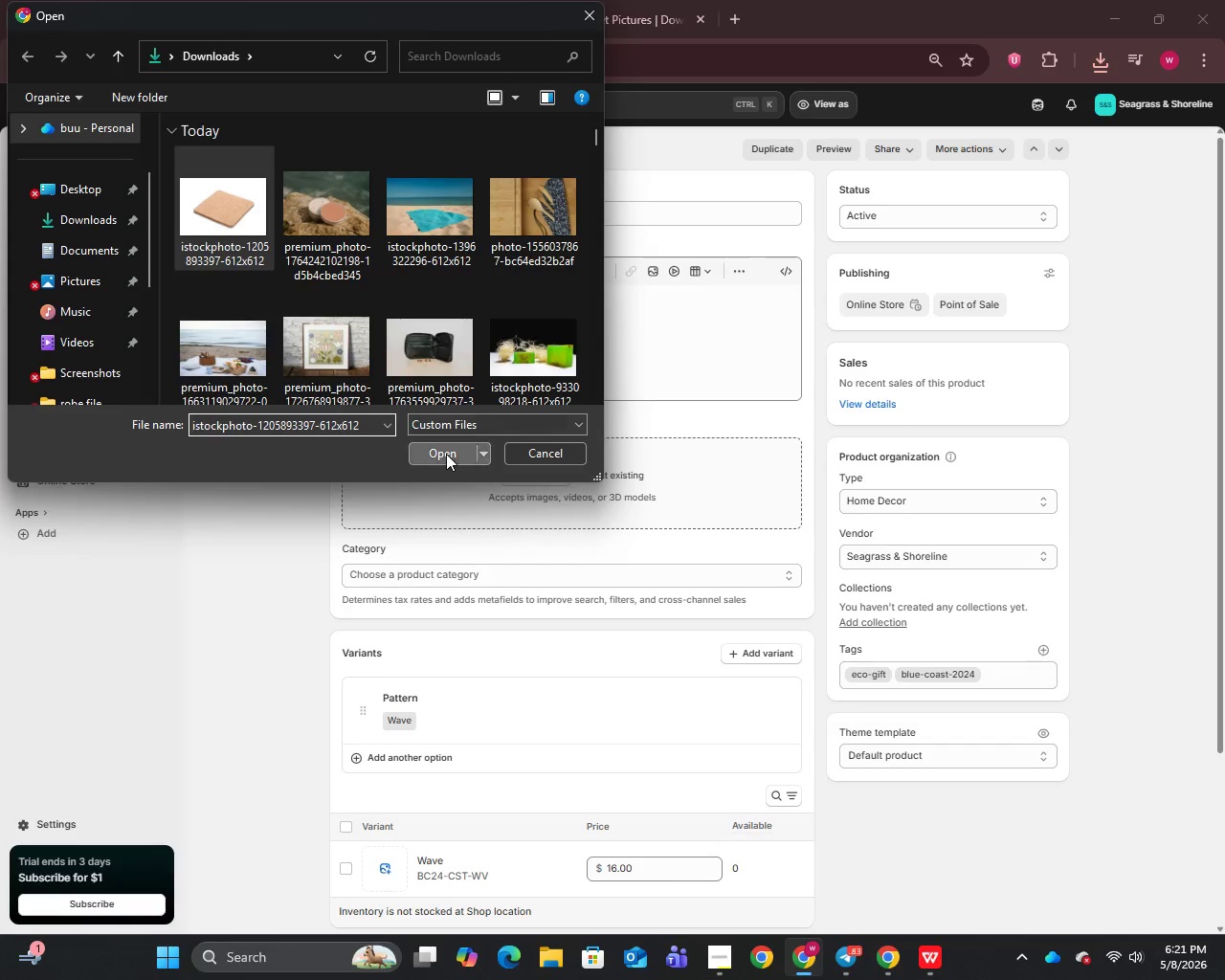 
left_click([446, 454])
 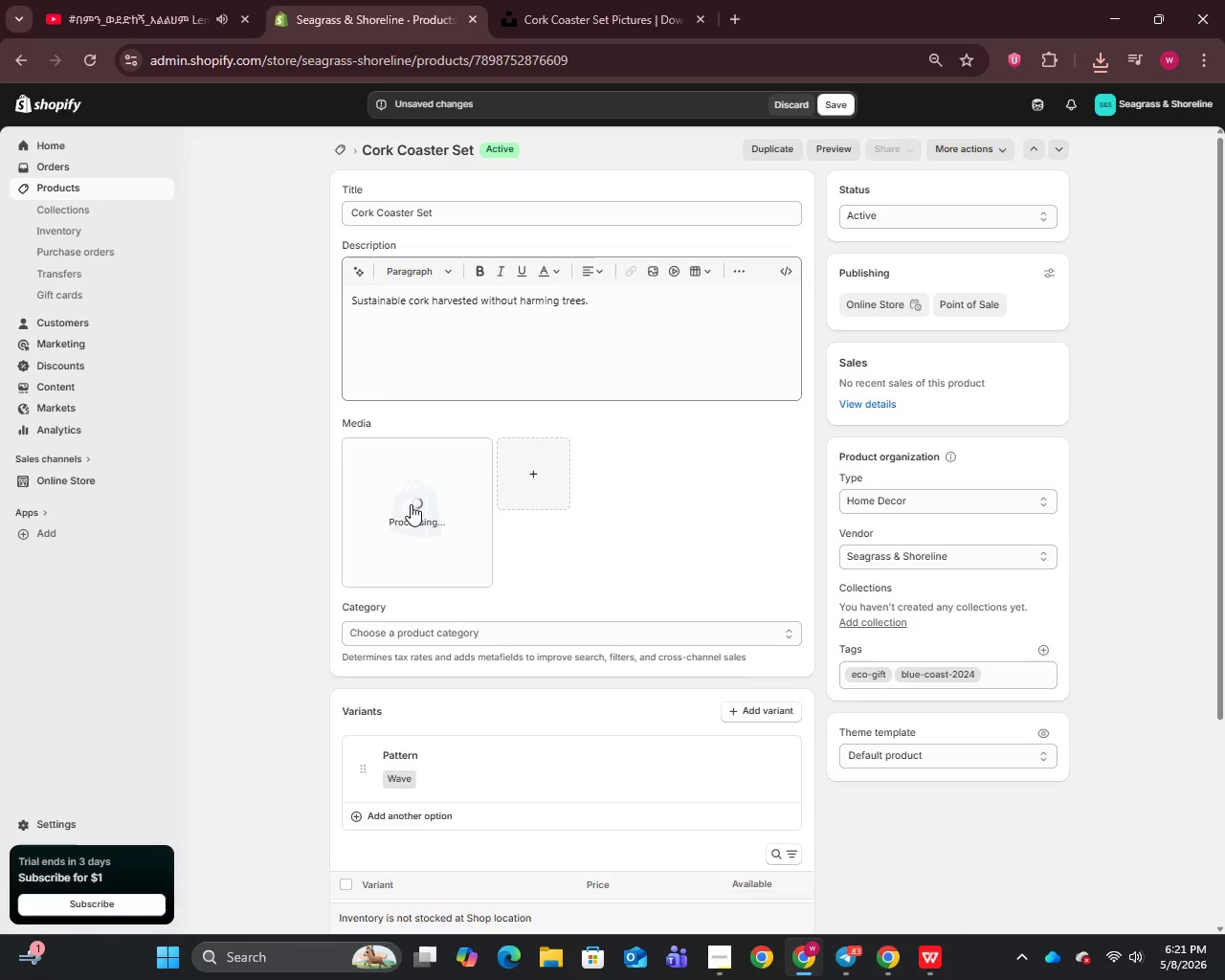 
wait(5.59)
 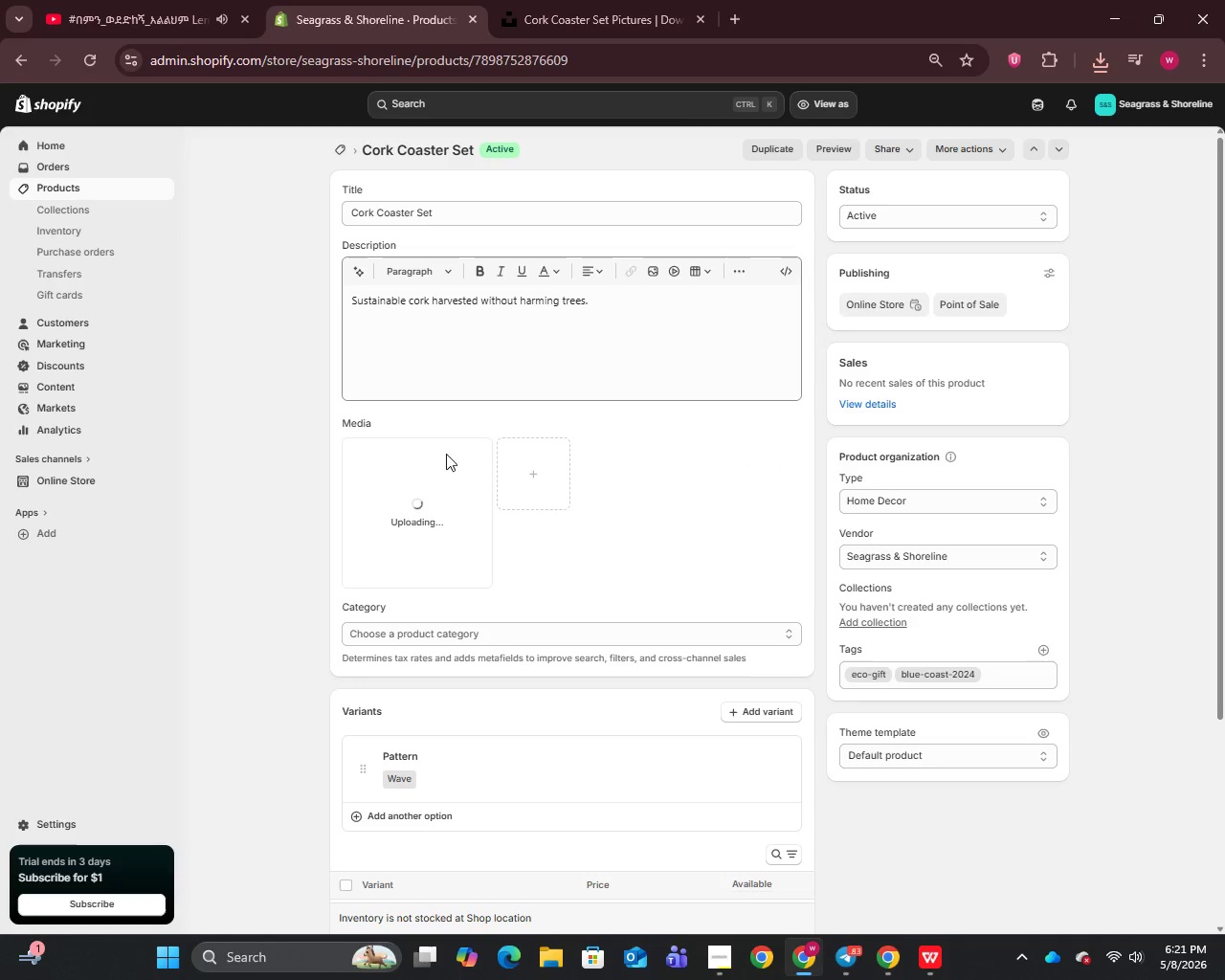 
left_click([411, 504])
 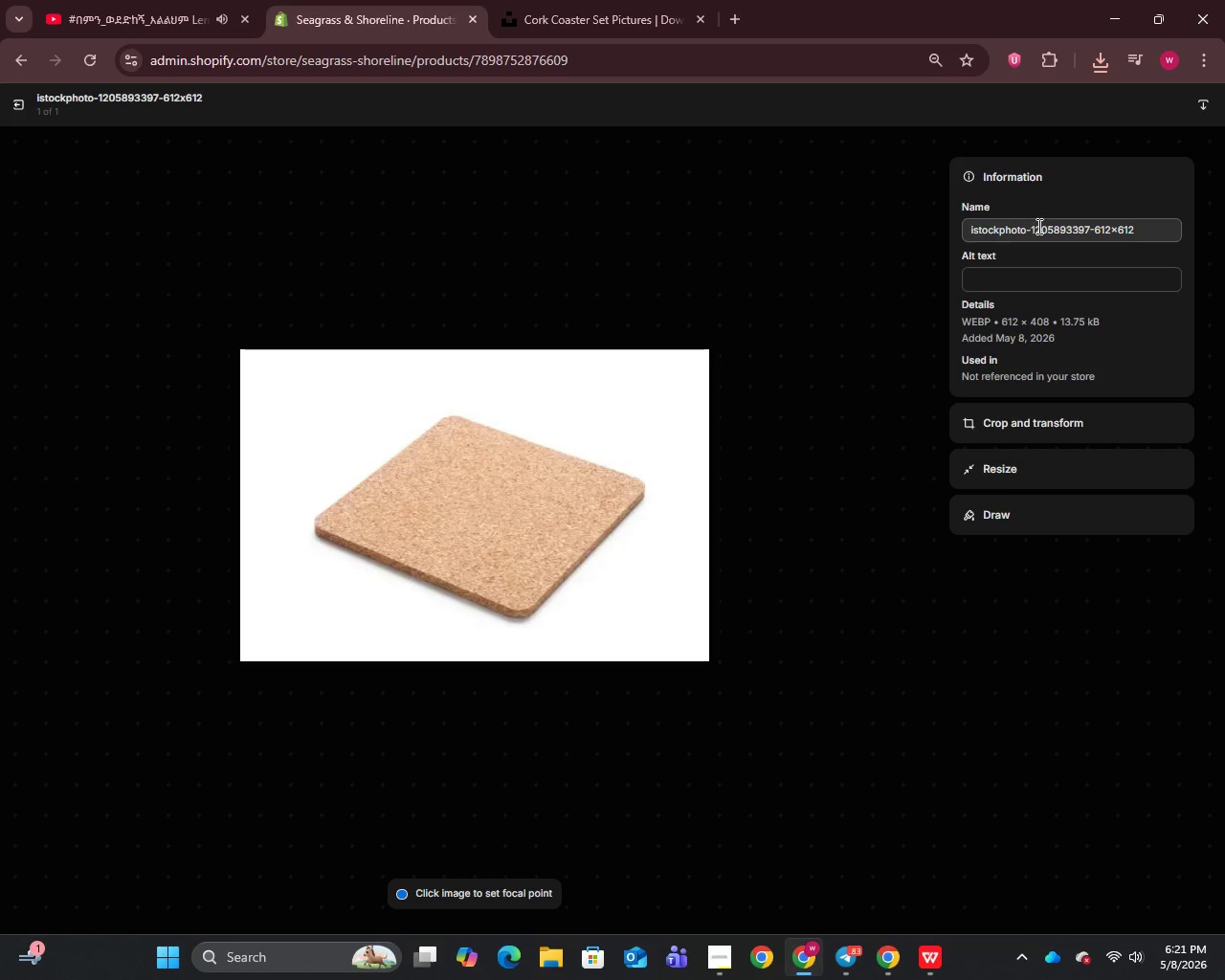 
left_click([1037, 226])
 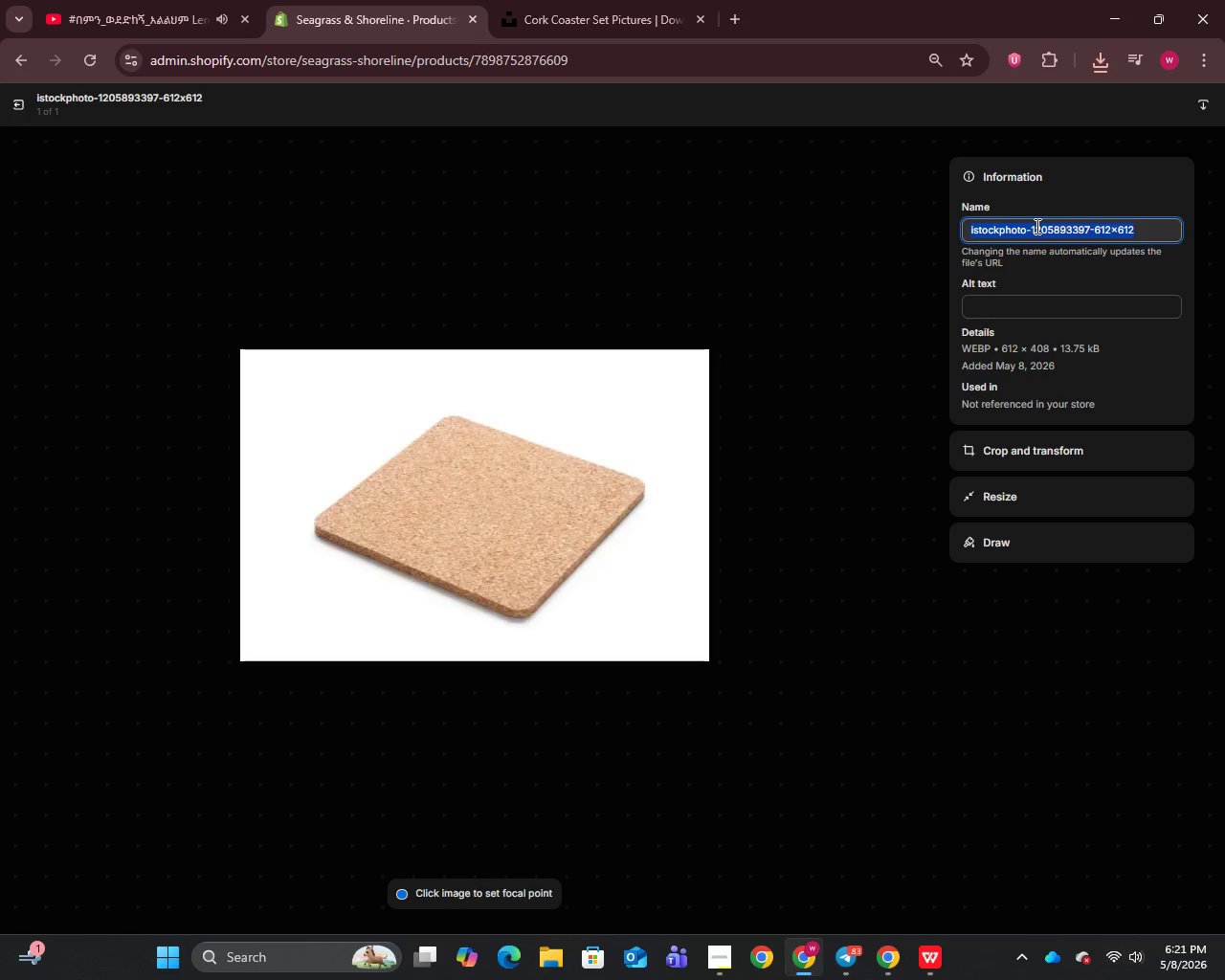 
key(Control+A)
 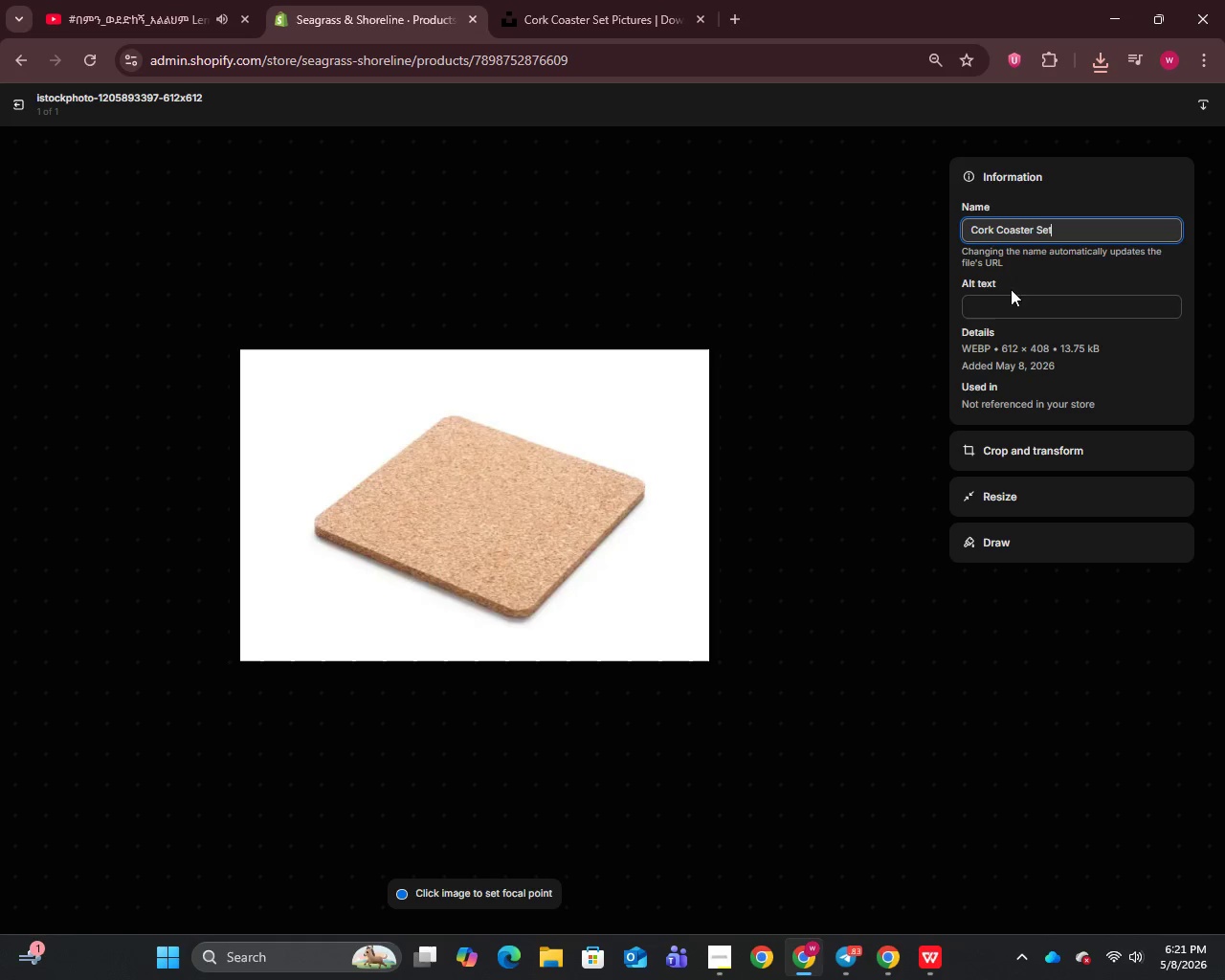 
key(Control+V)
 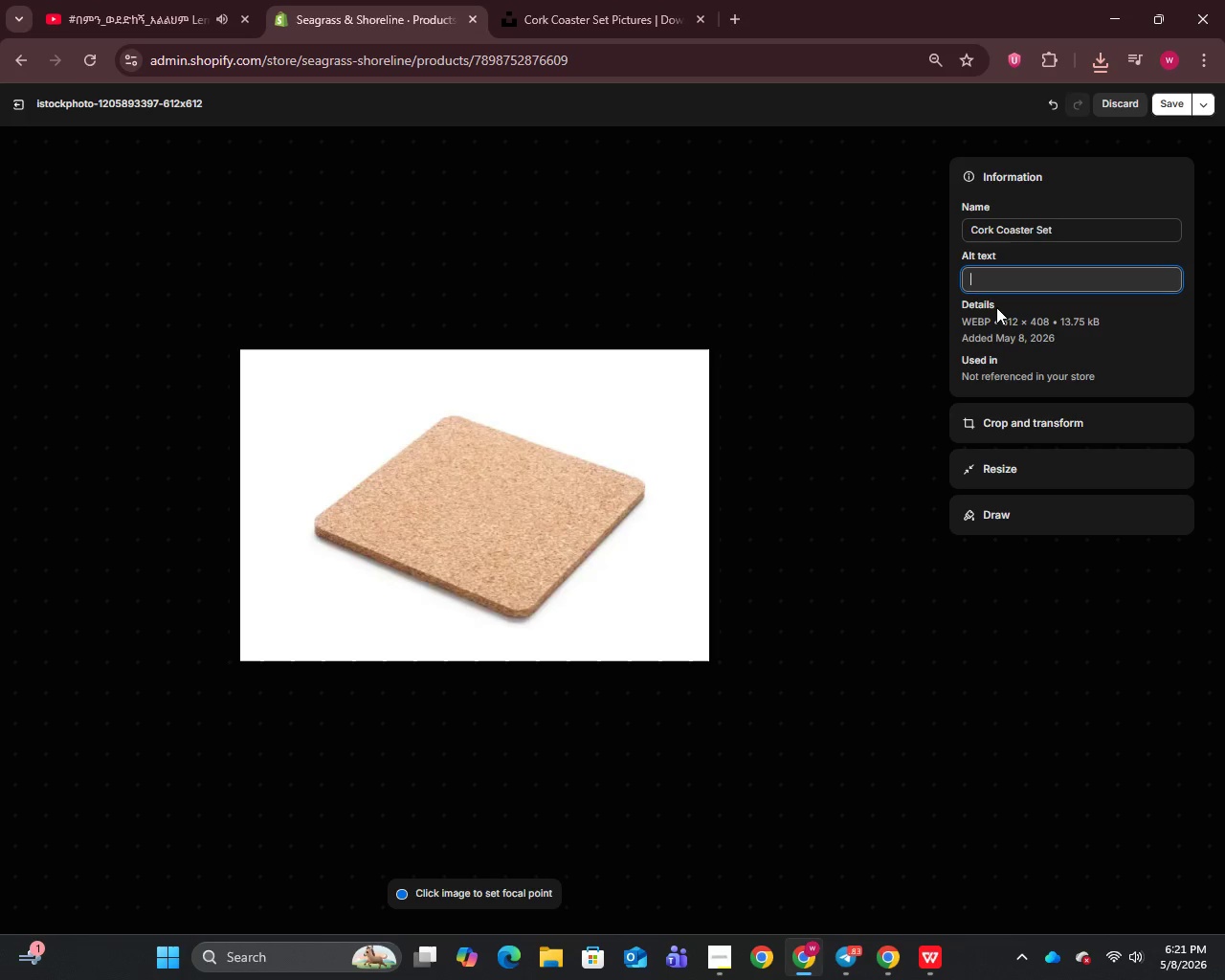 
left_click([996, 307])
 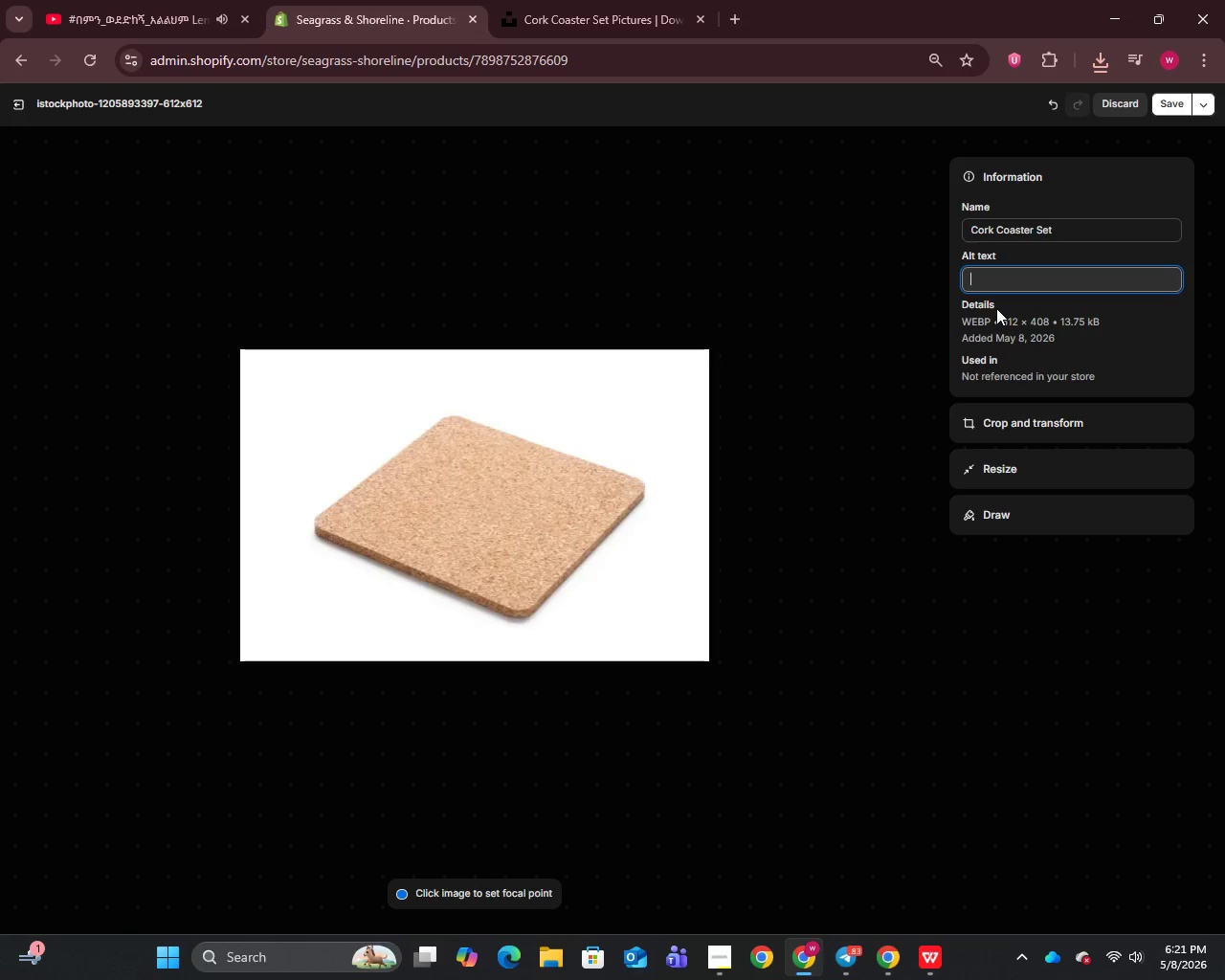 
wait(6.33)
 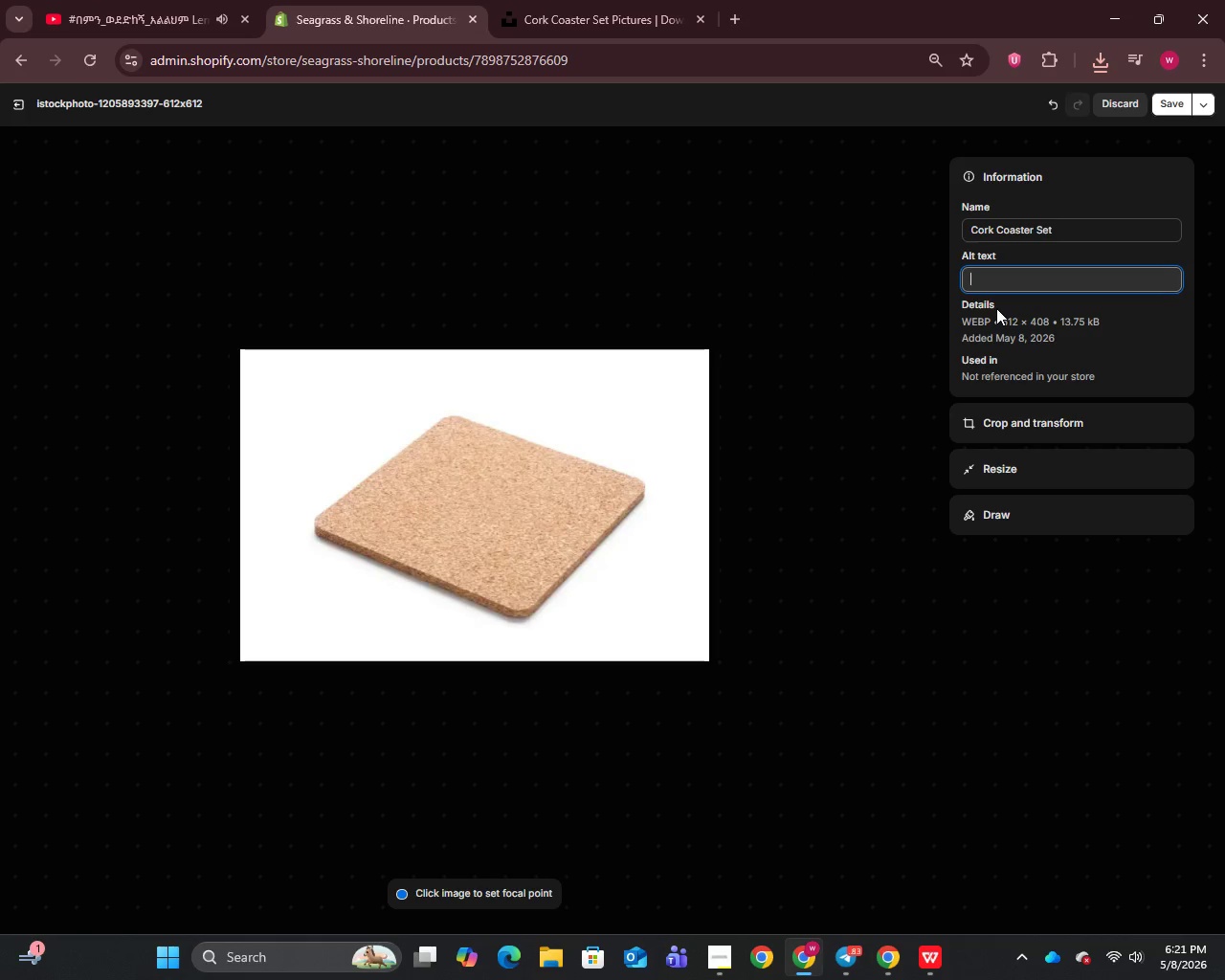 
type(Four circular cork coasters with wave patterns.)
 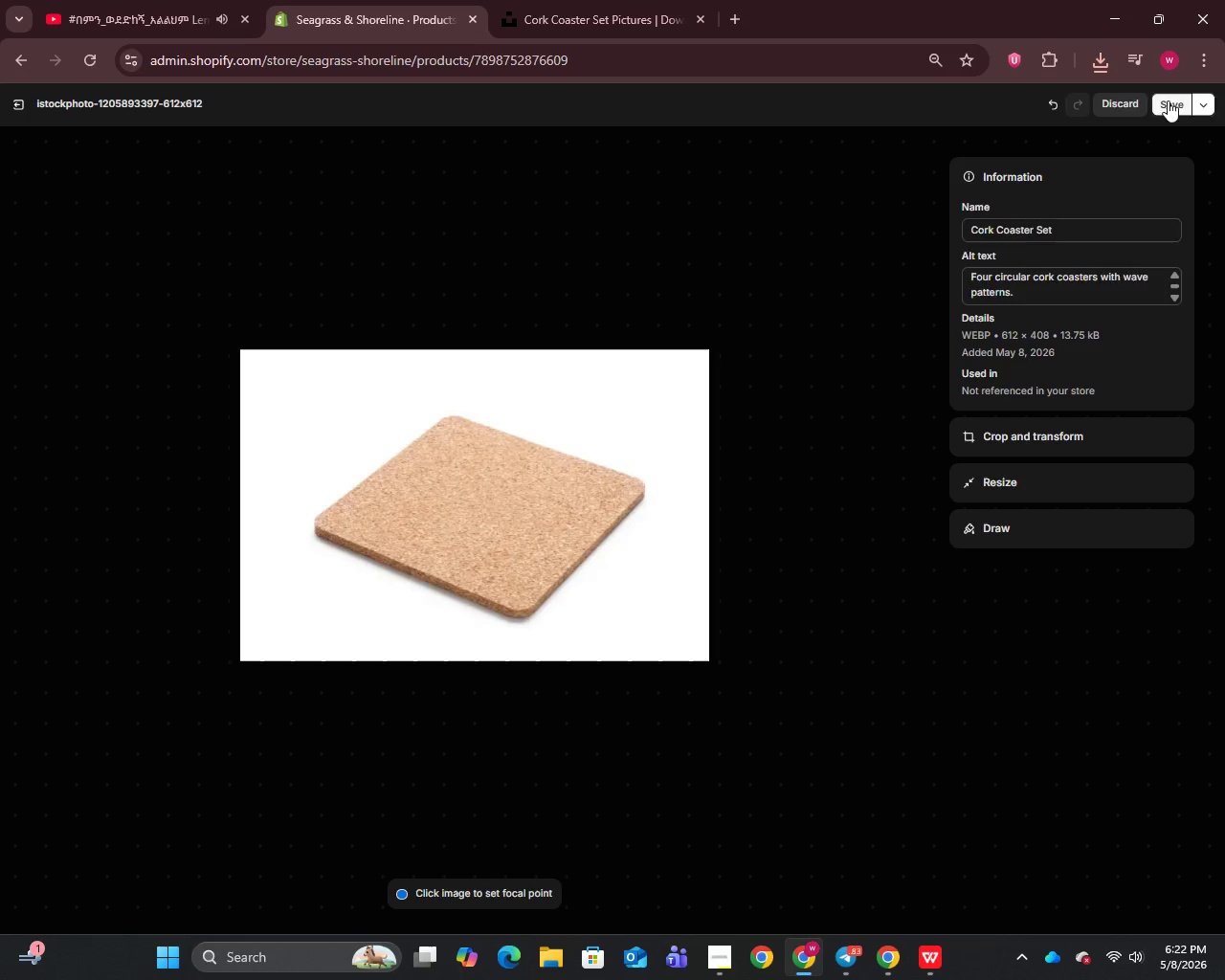 
left_click([1170, 100])
 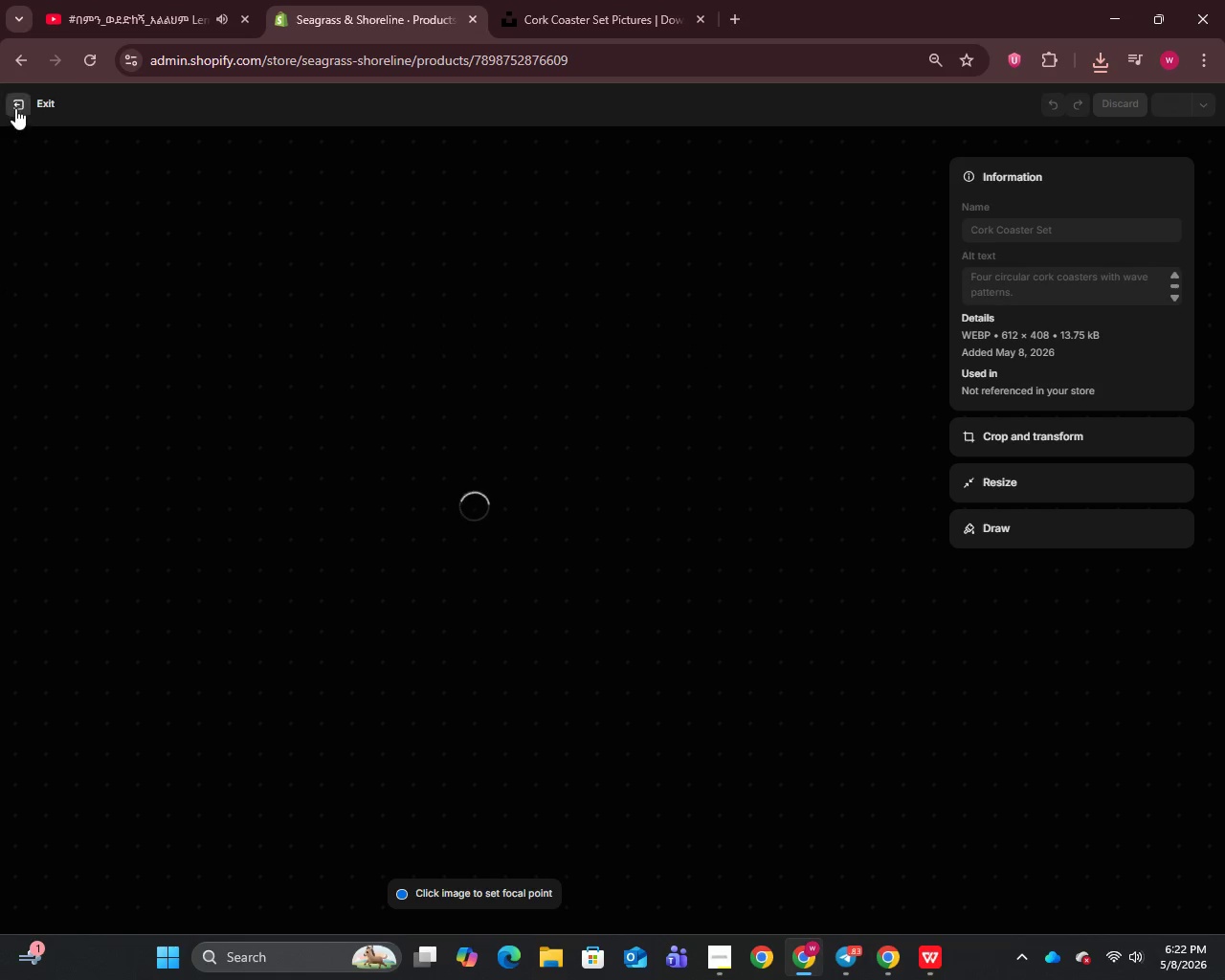 
mouse_move([25, 115])
 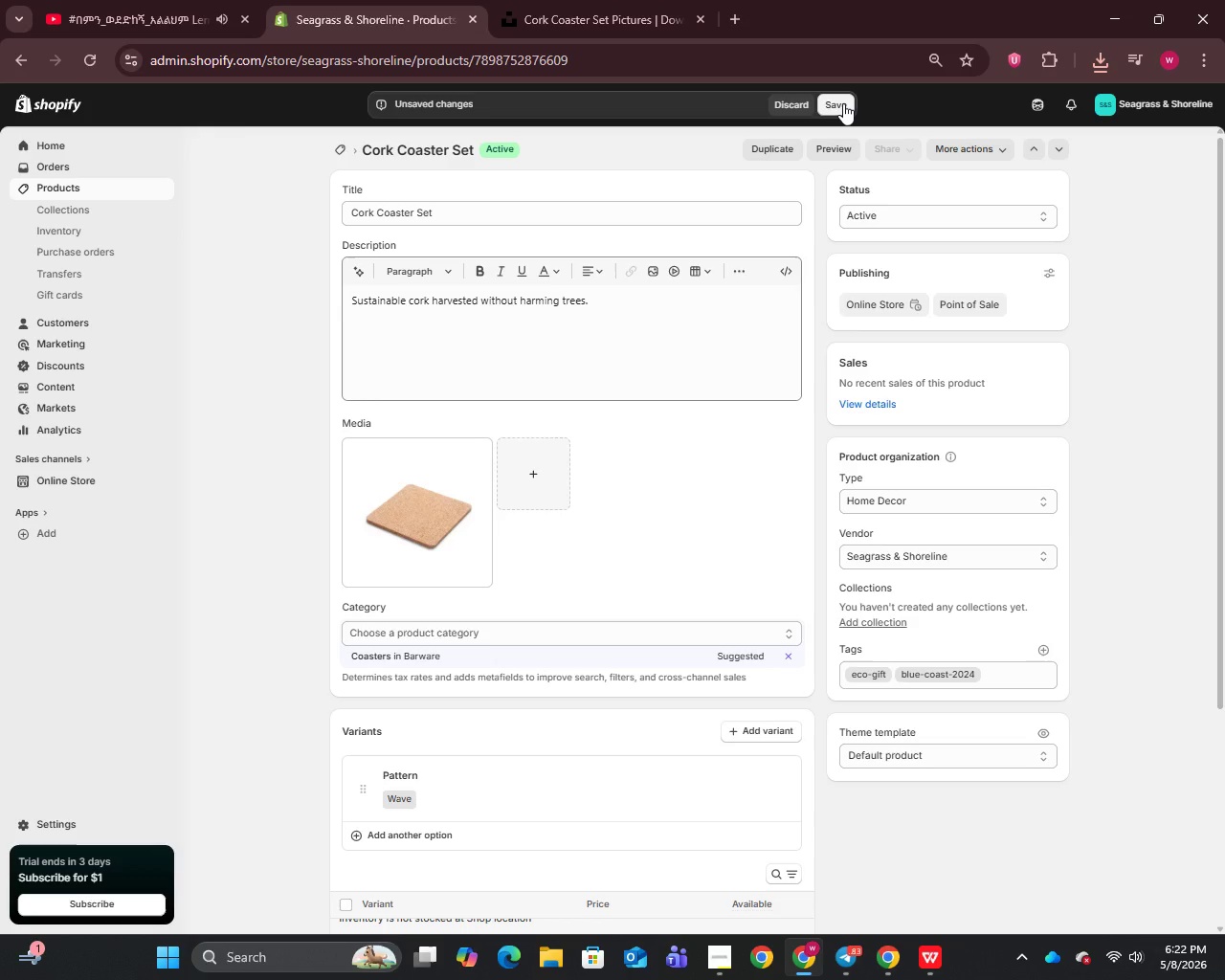 
wait(8.27)
 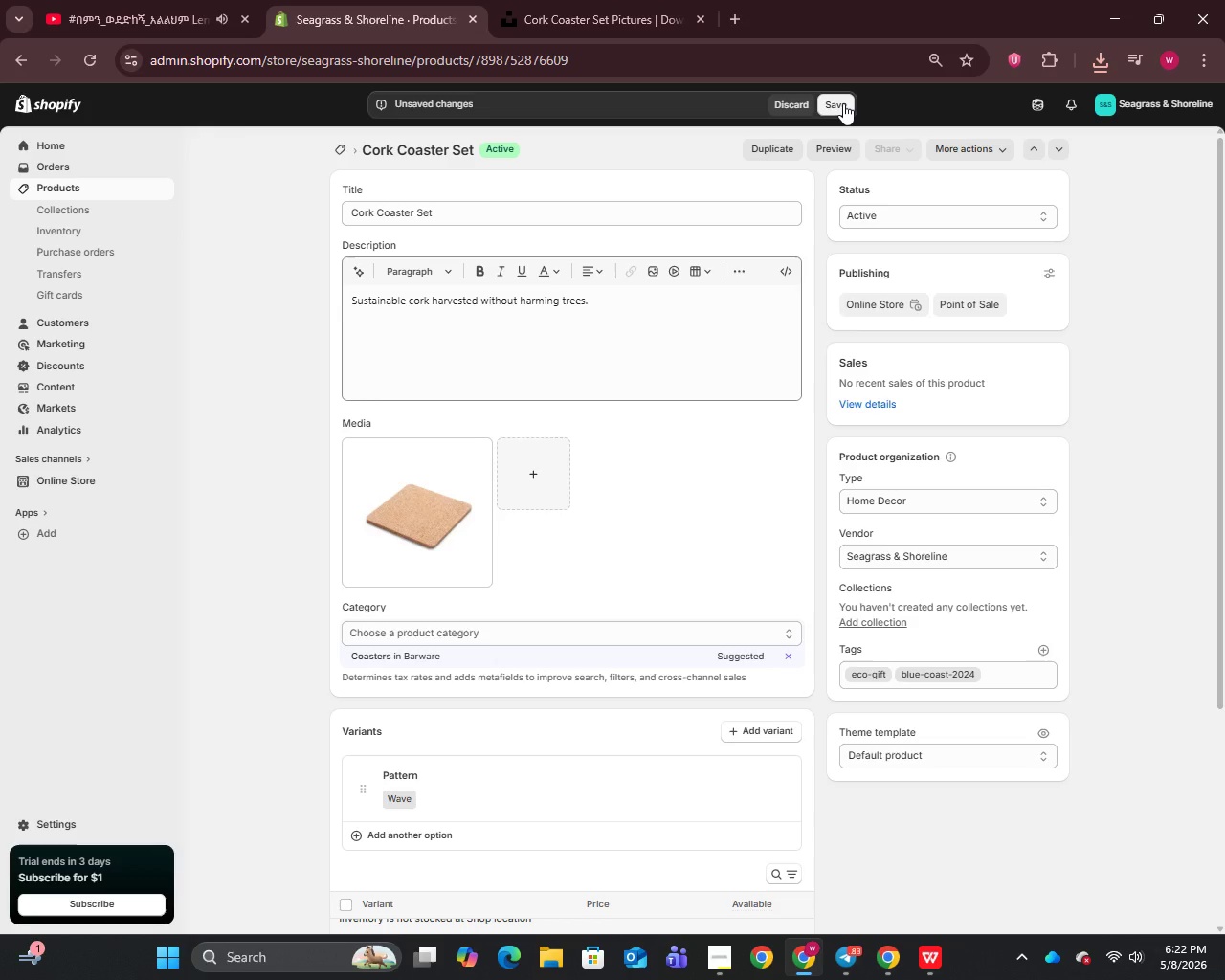 
left_click([843, 103])
 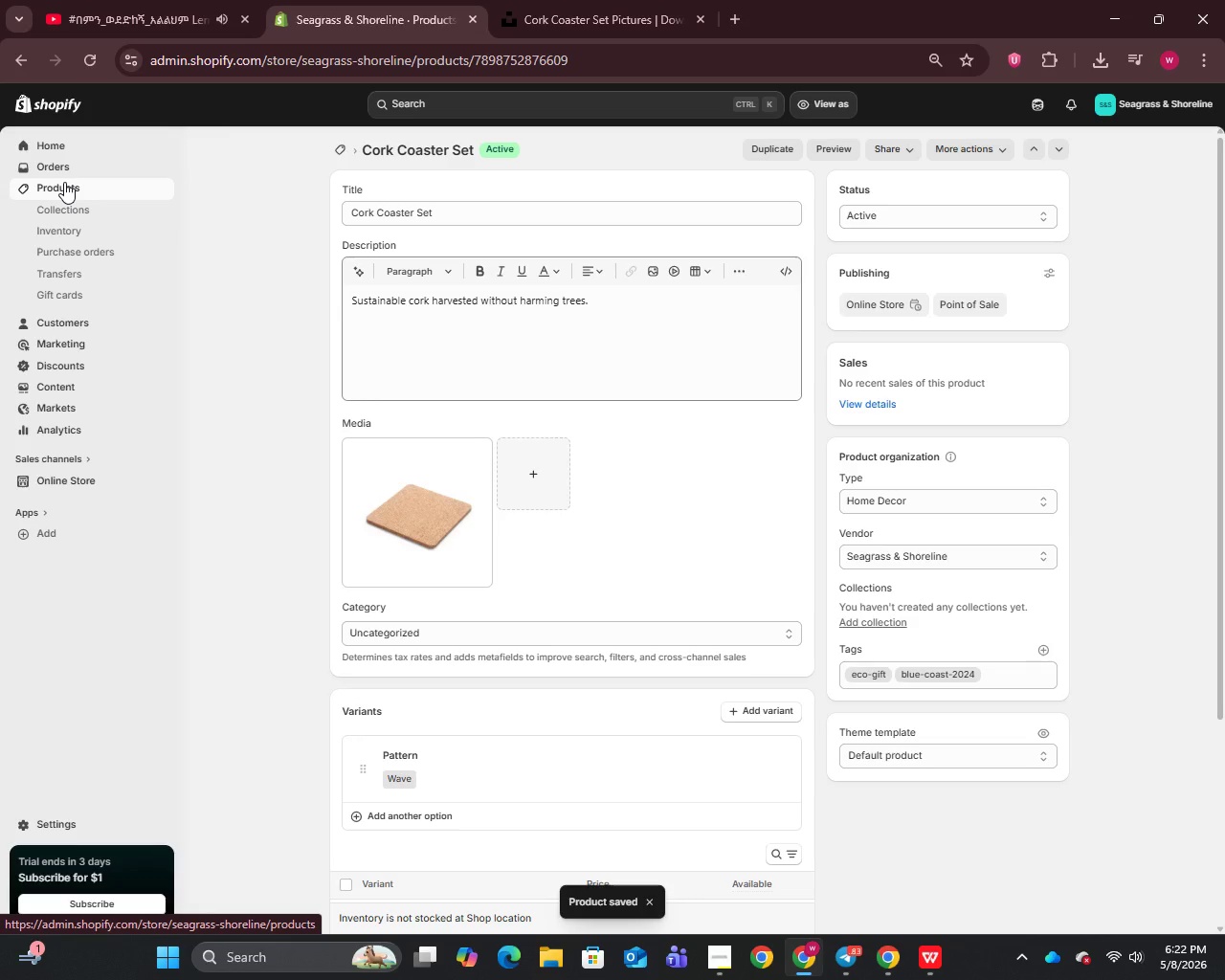 
wait(7.88)
 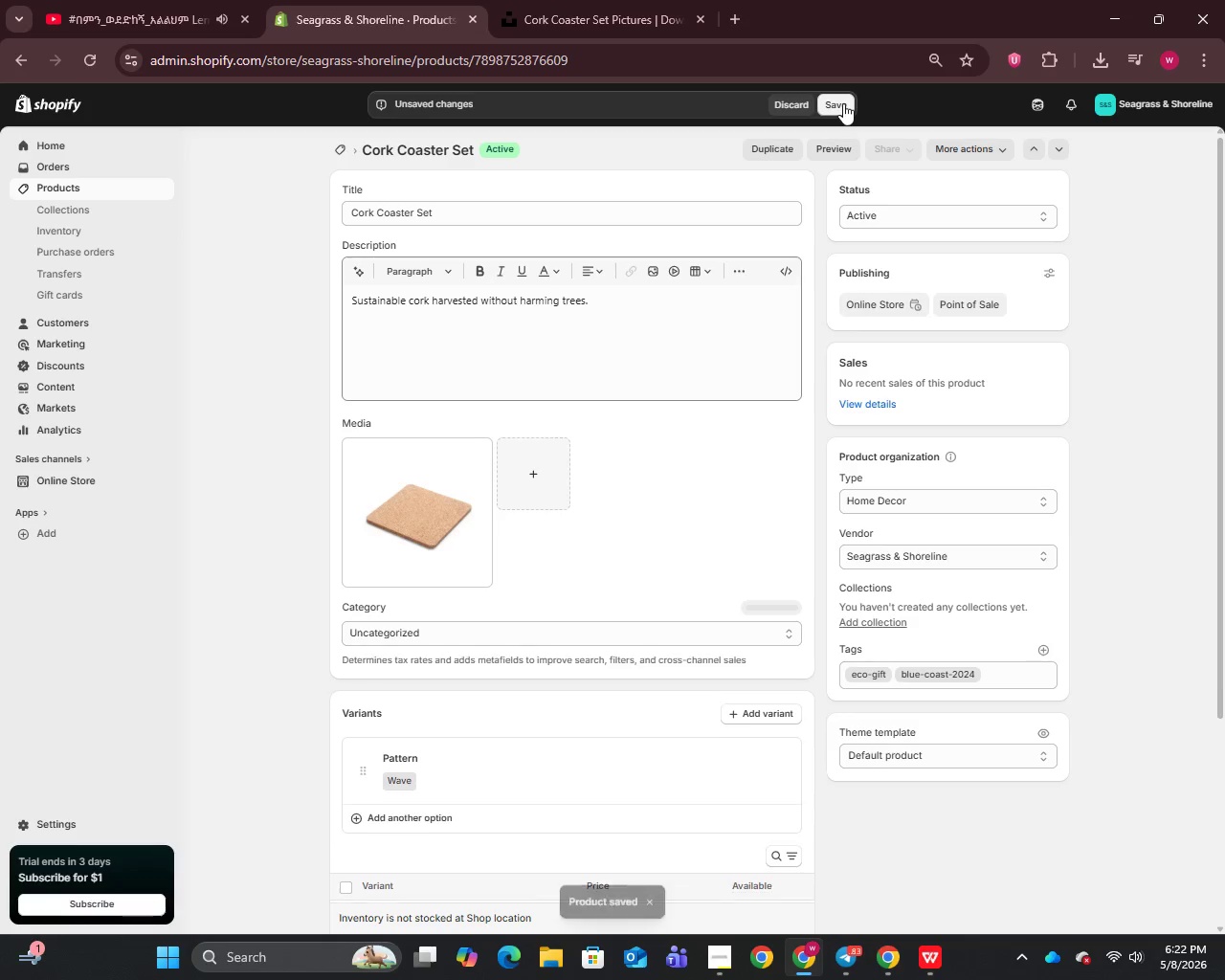 
left_click([64, 182])
 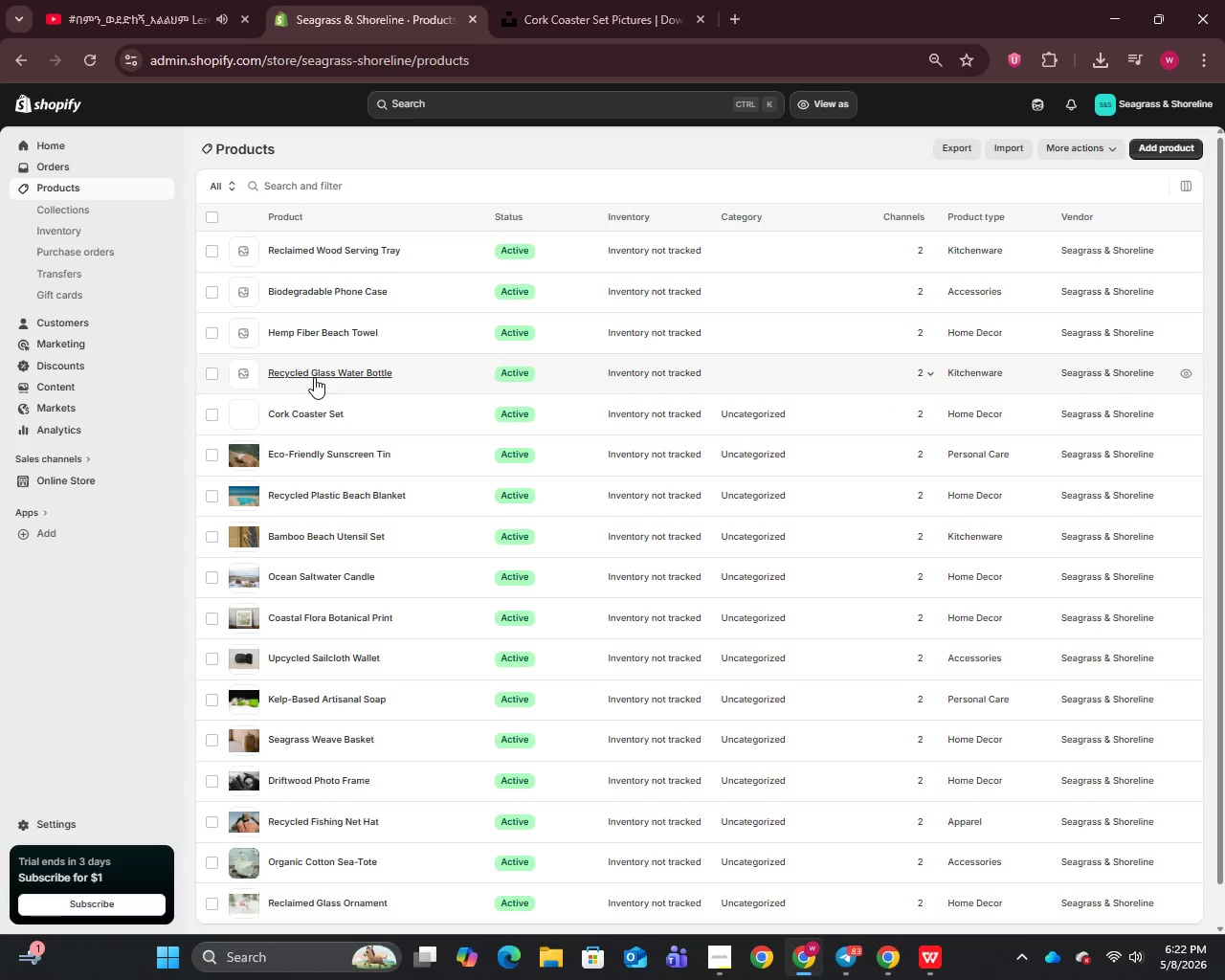 
left_click([314, 377])
 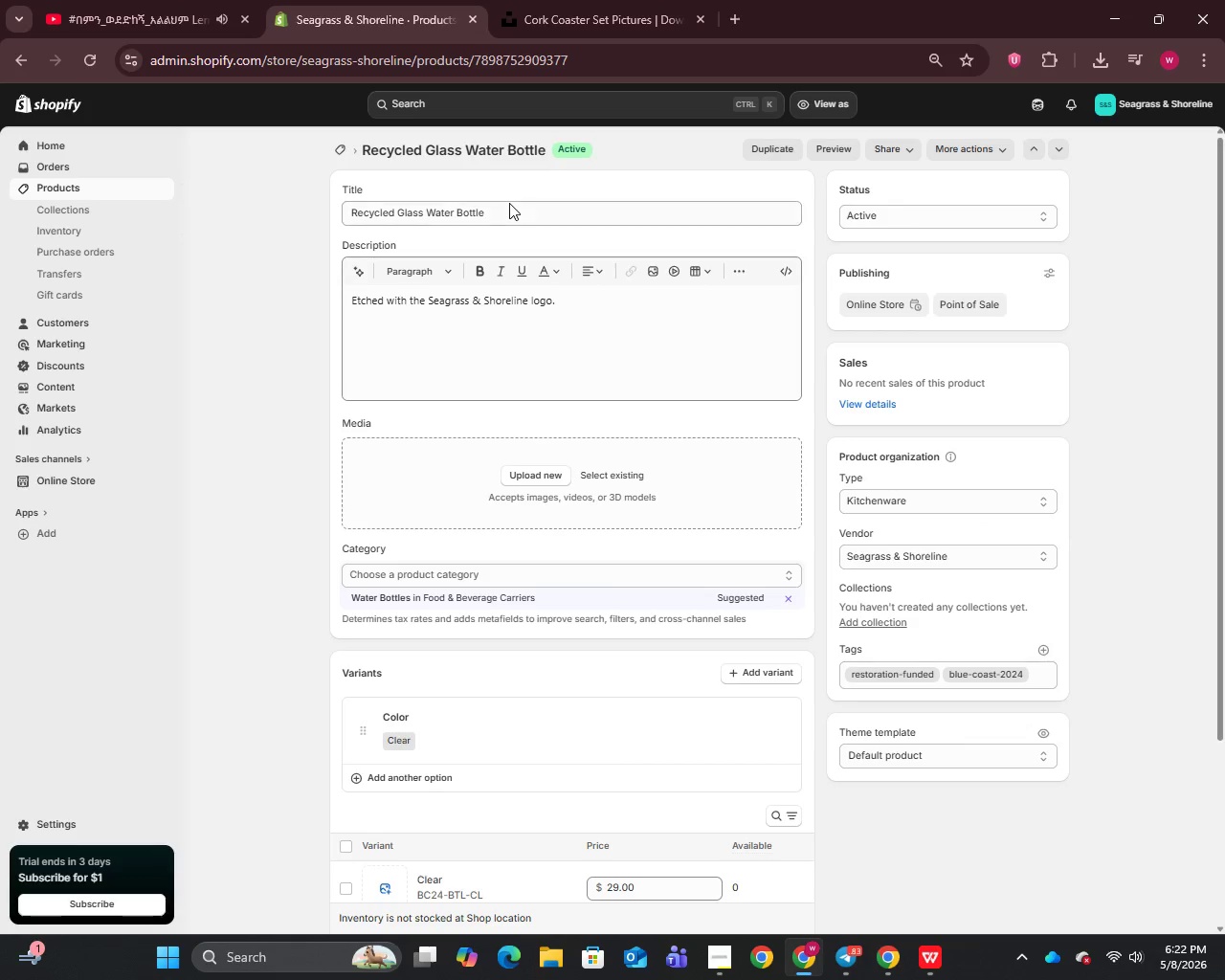 
left_click([523, 213])
 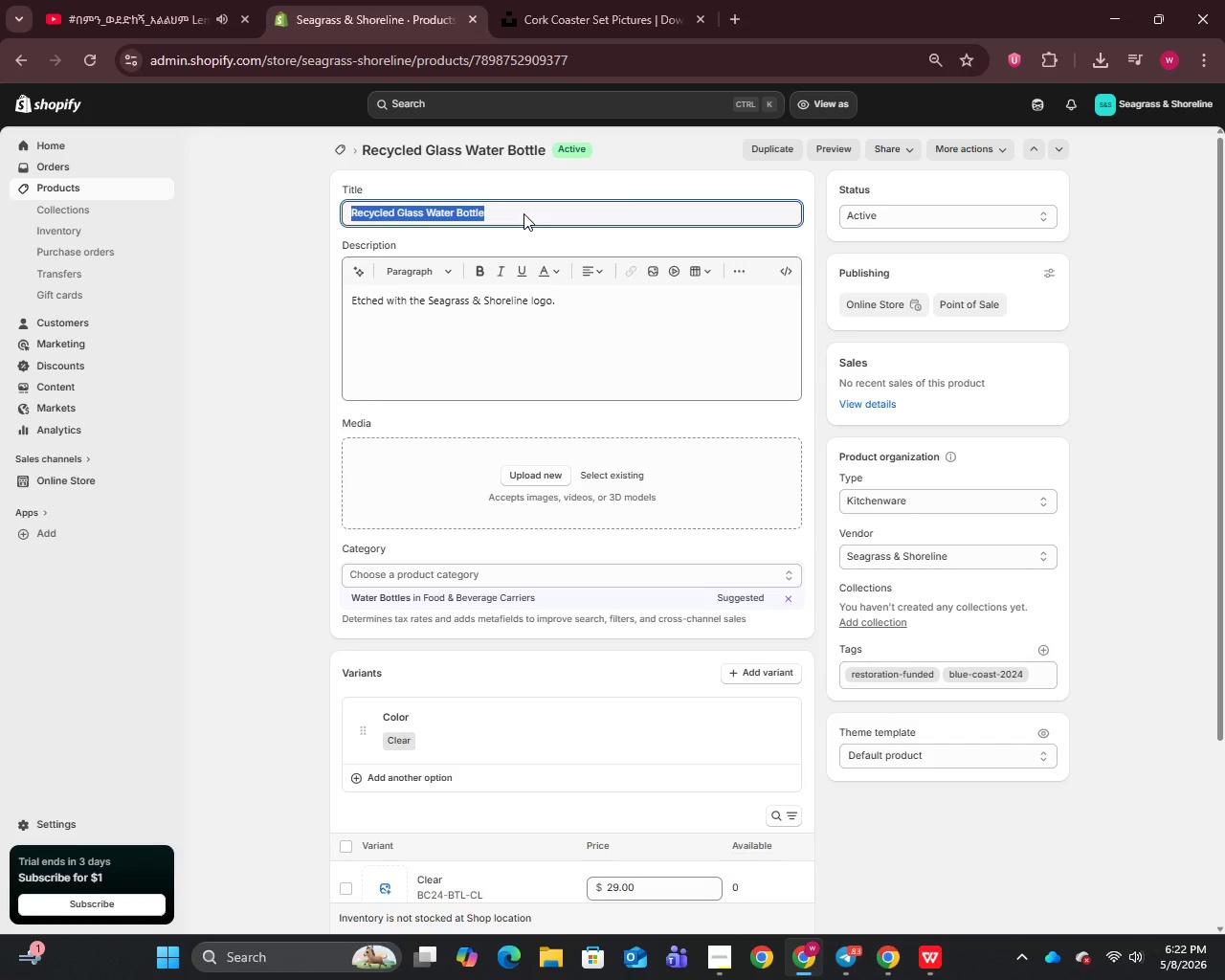 
key(Control+A)
 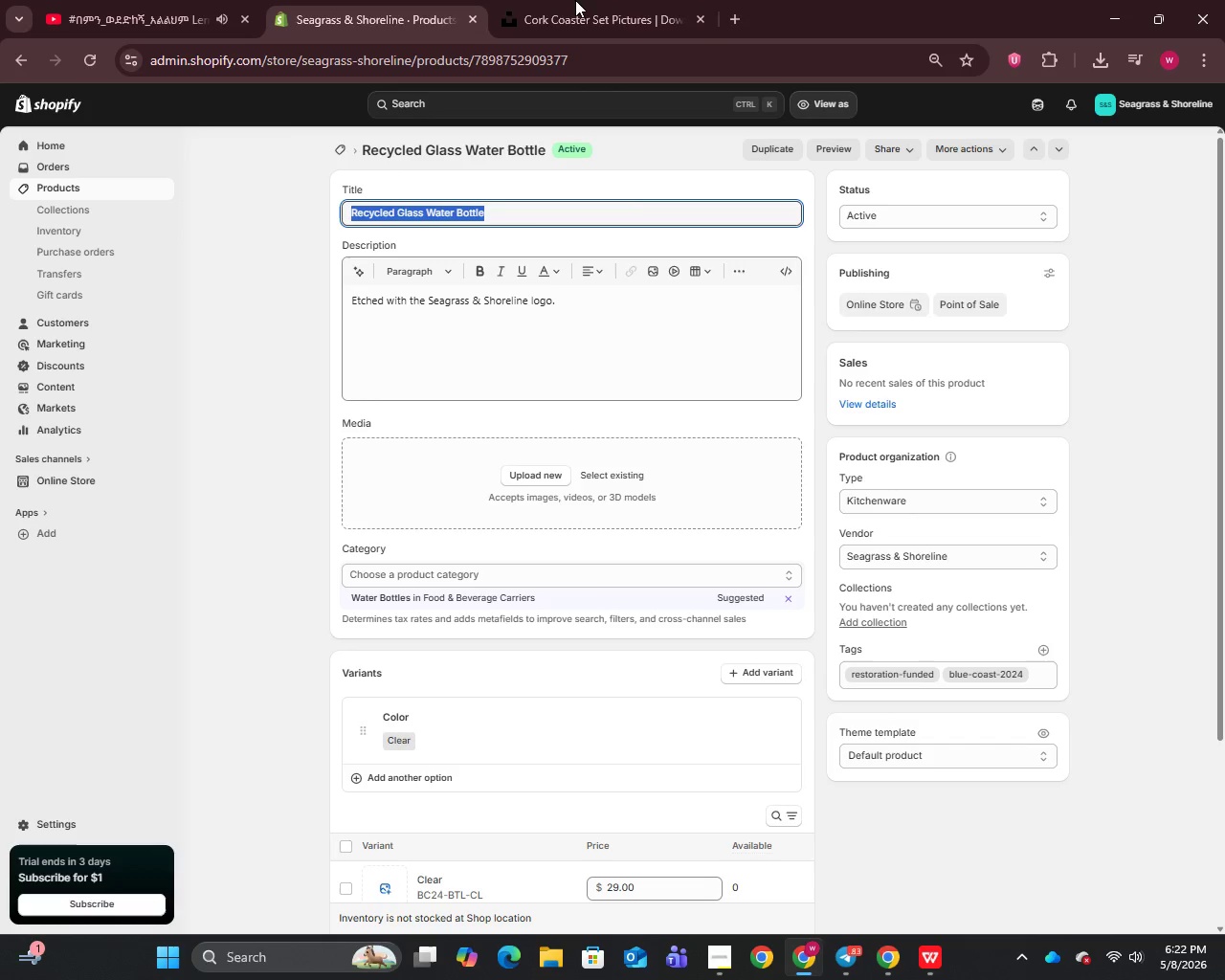 
key(Control+C)
 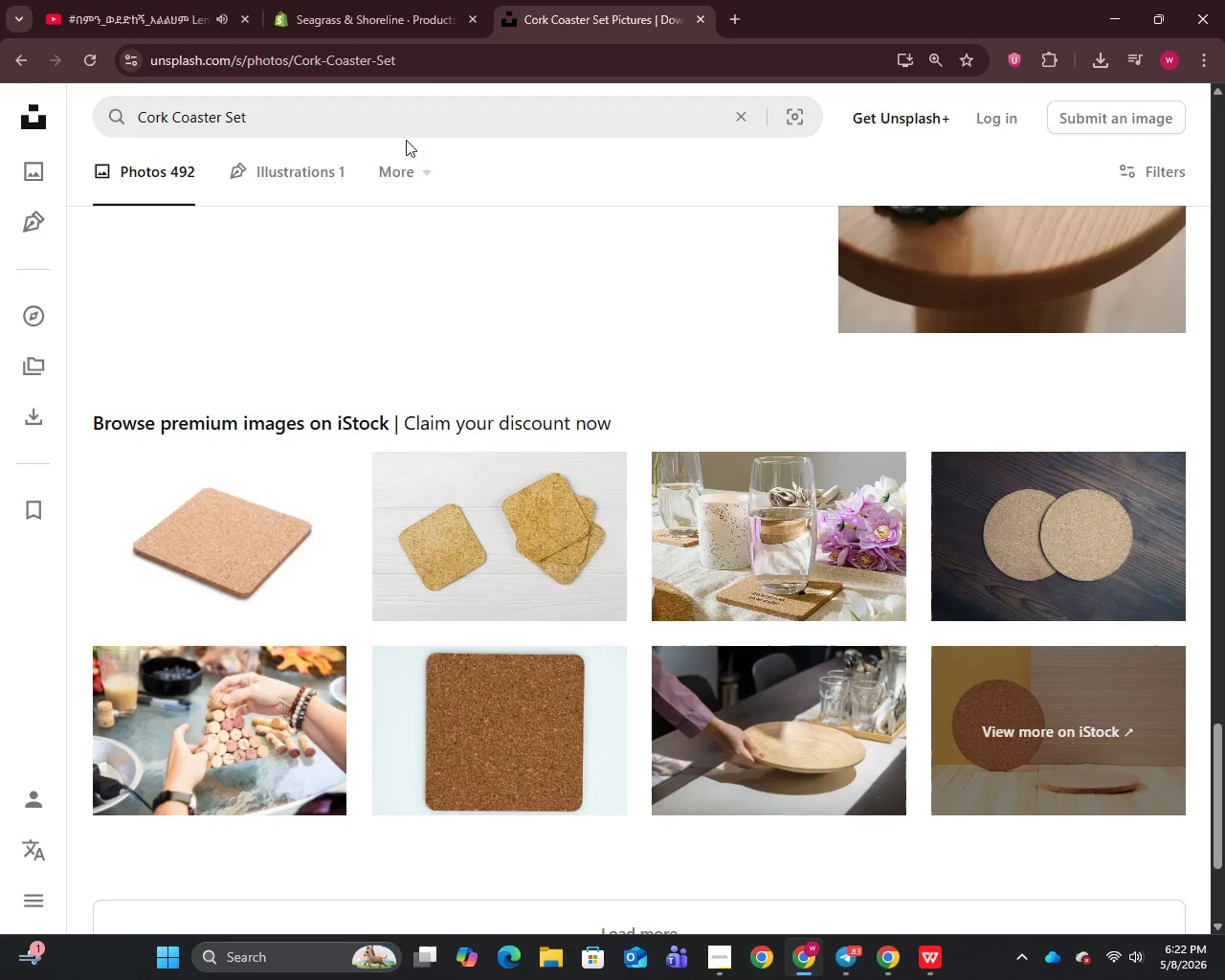 
left_click([570, 0])
 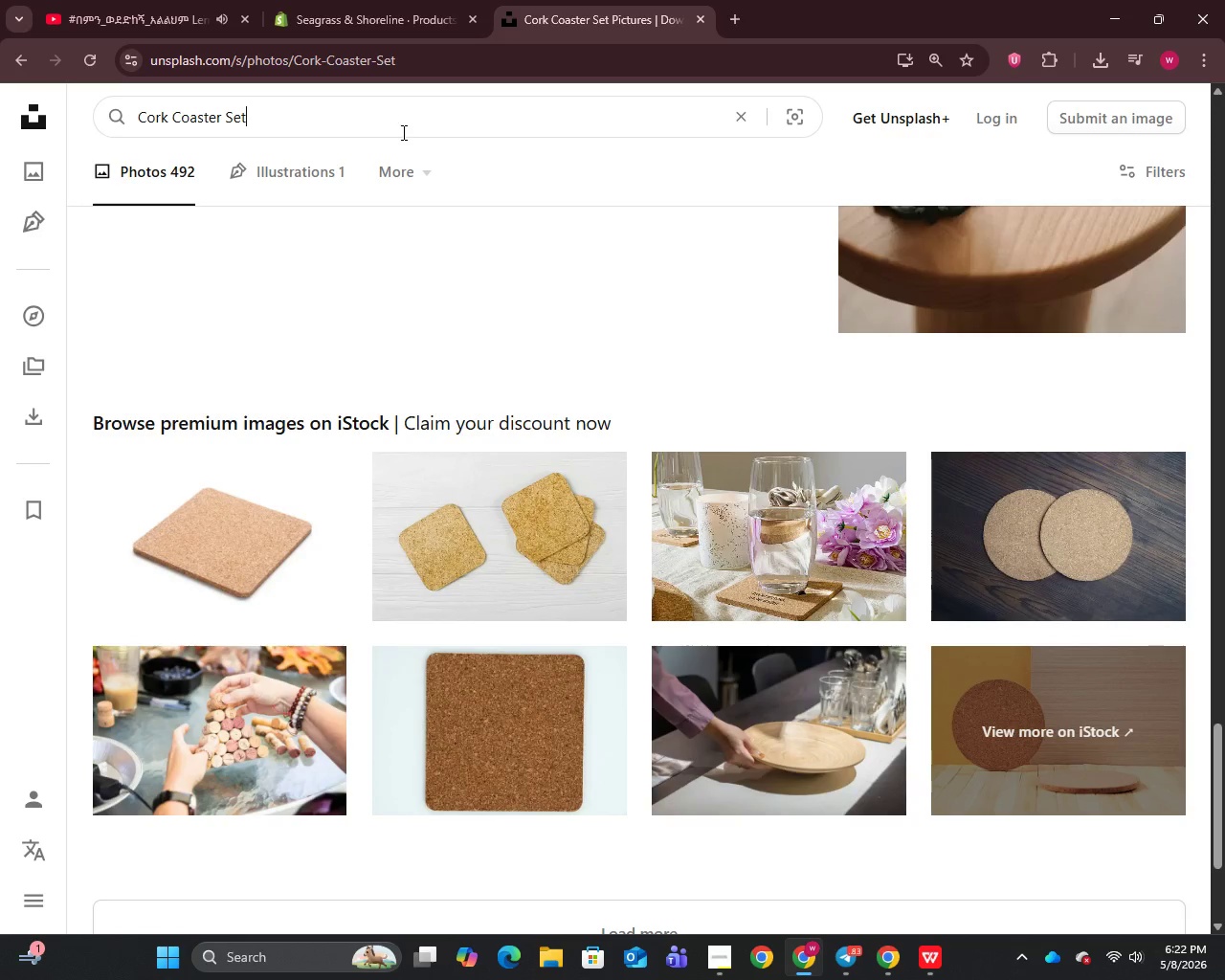 
left_click([402, 132])
 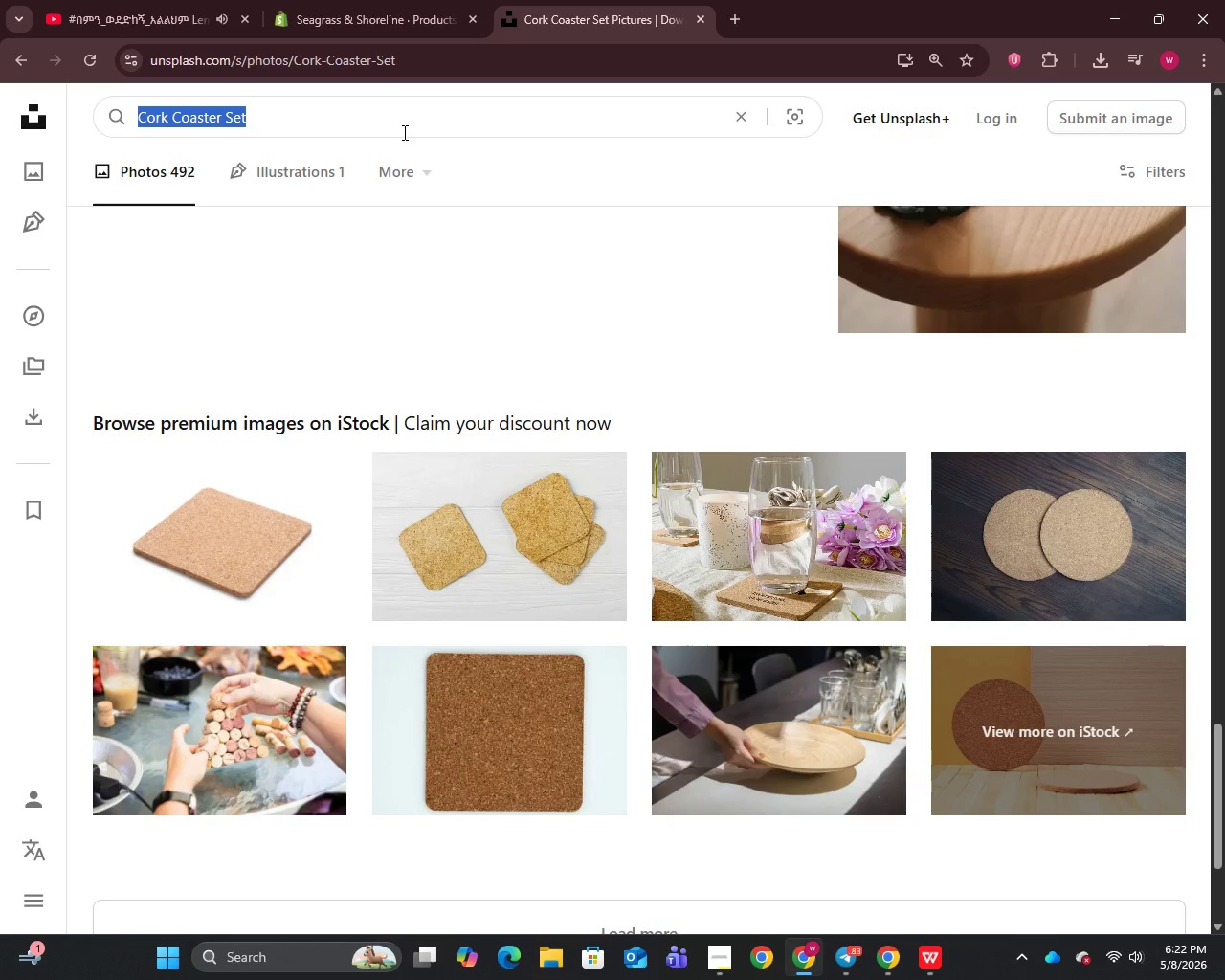 
key(Control+A)
 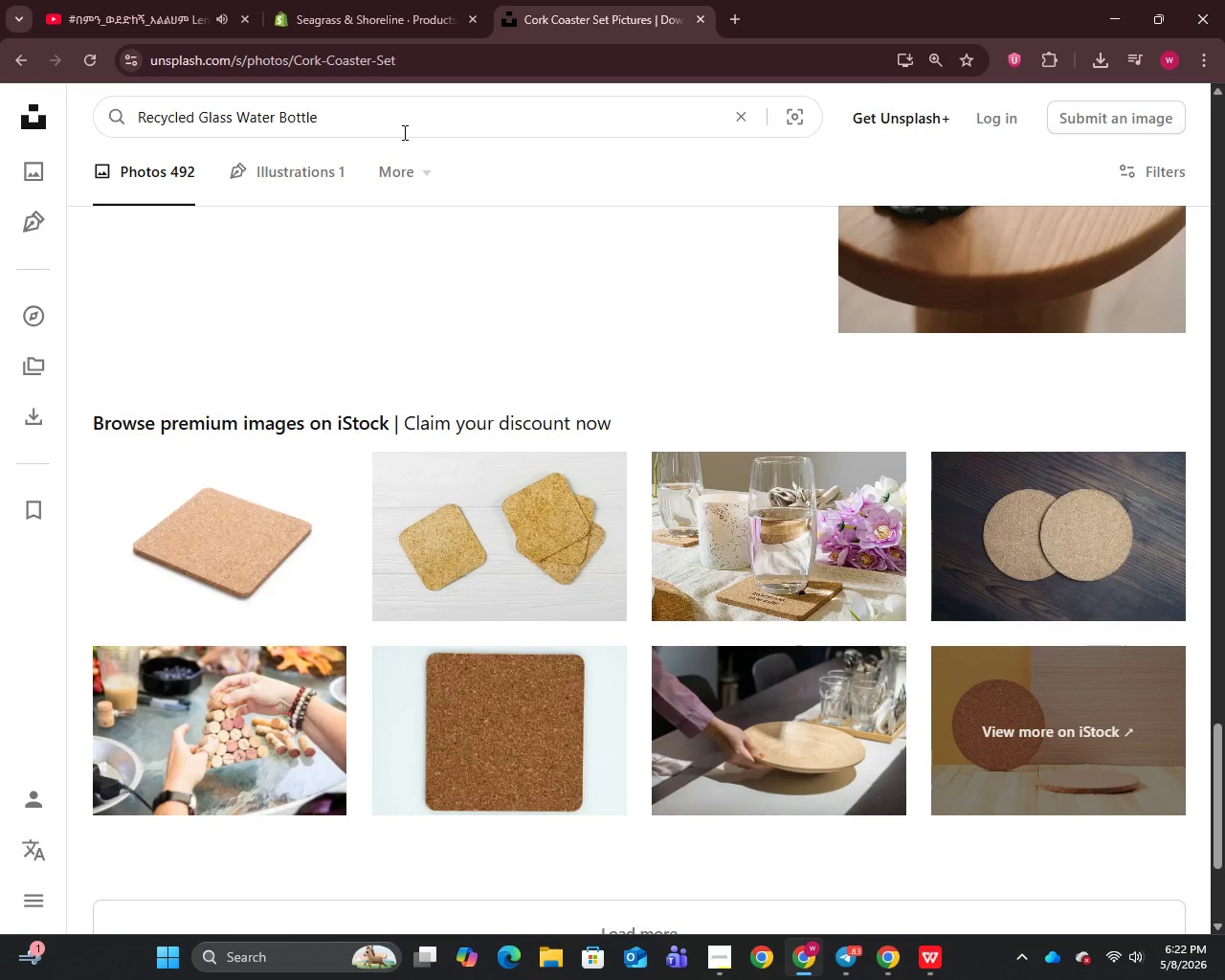 
key(Control+V)
 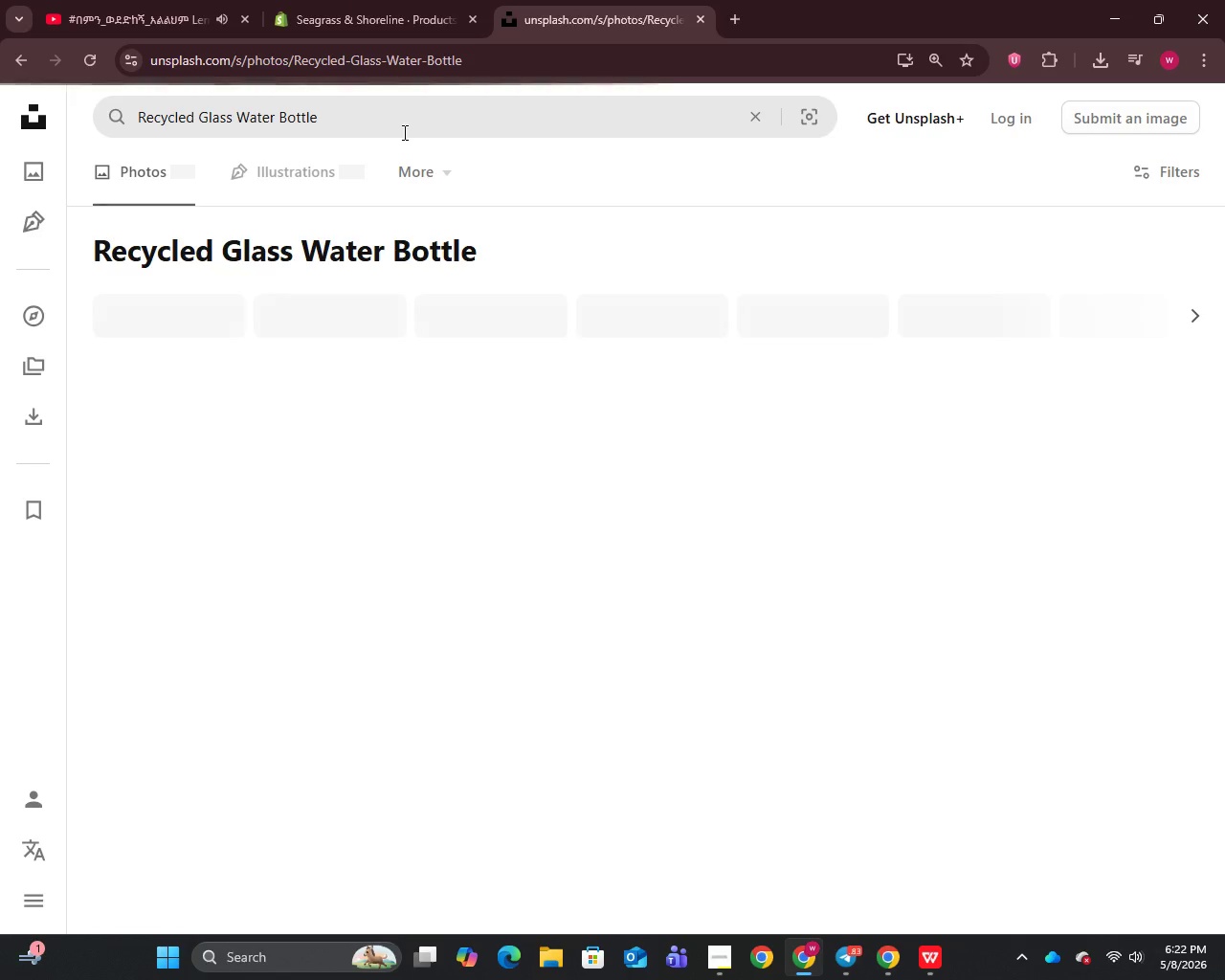 
key(Enter)
 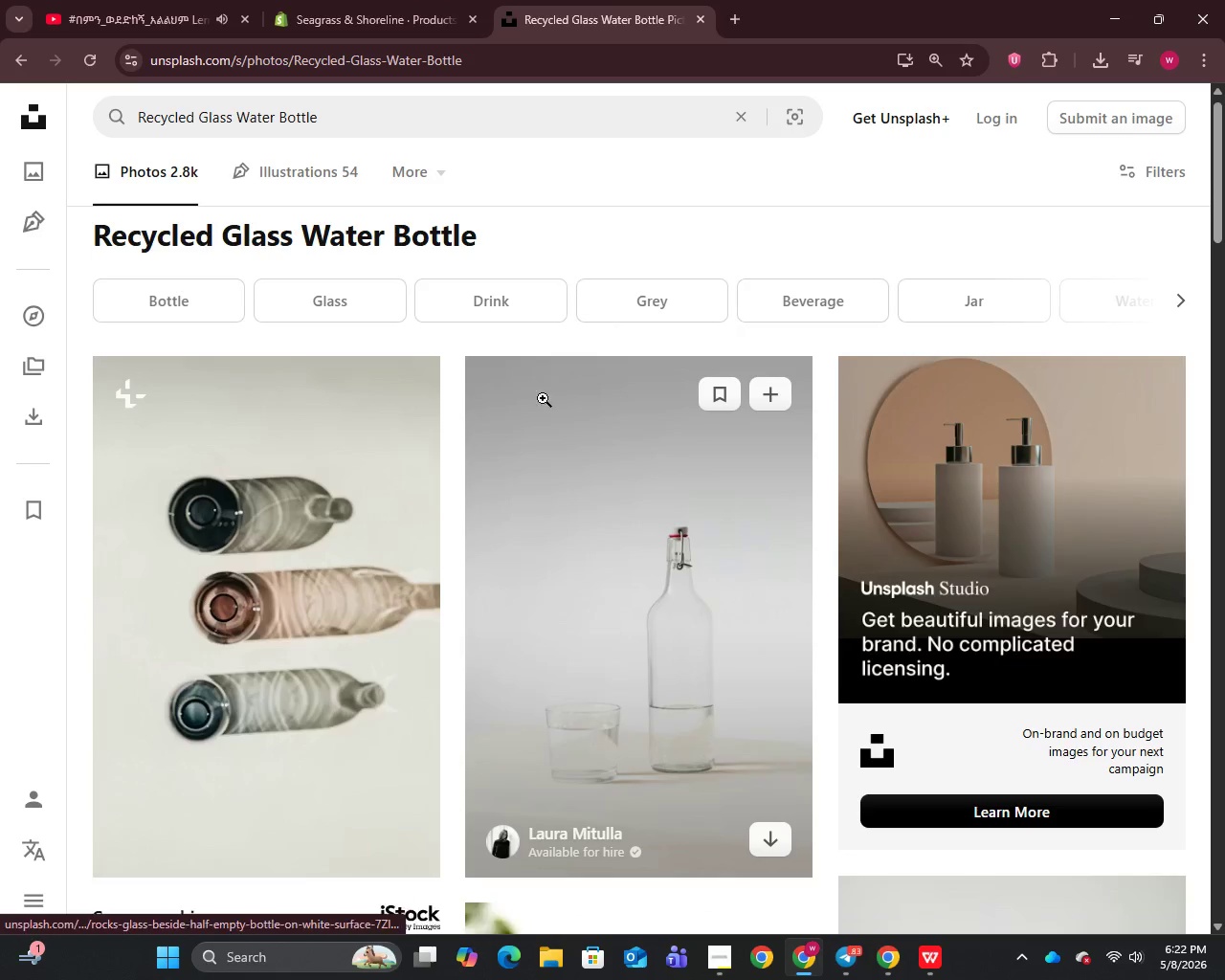 
scroll: coordinate [542, 401], scroll_direction: down, amount: 8.0
 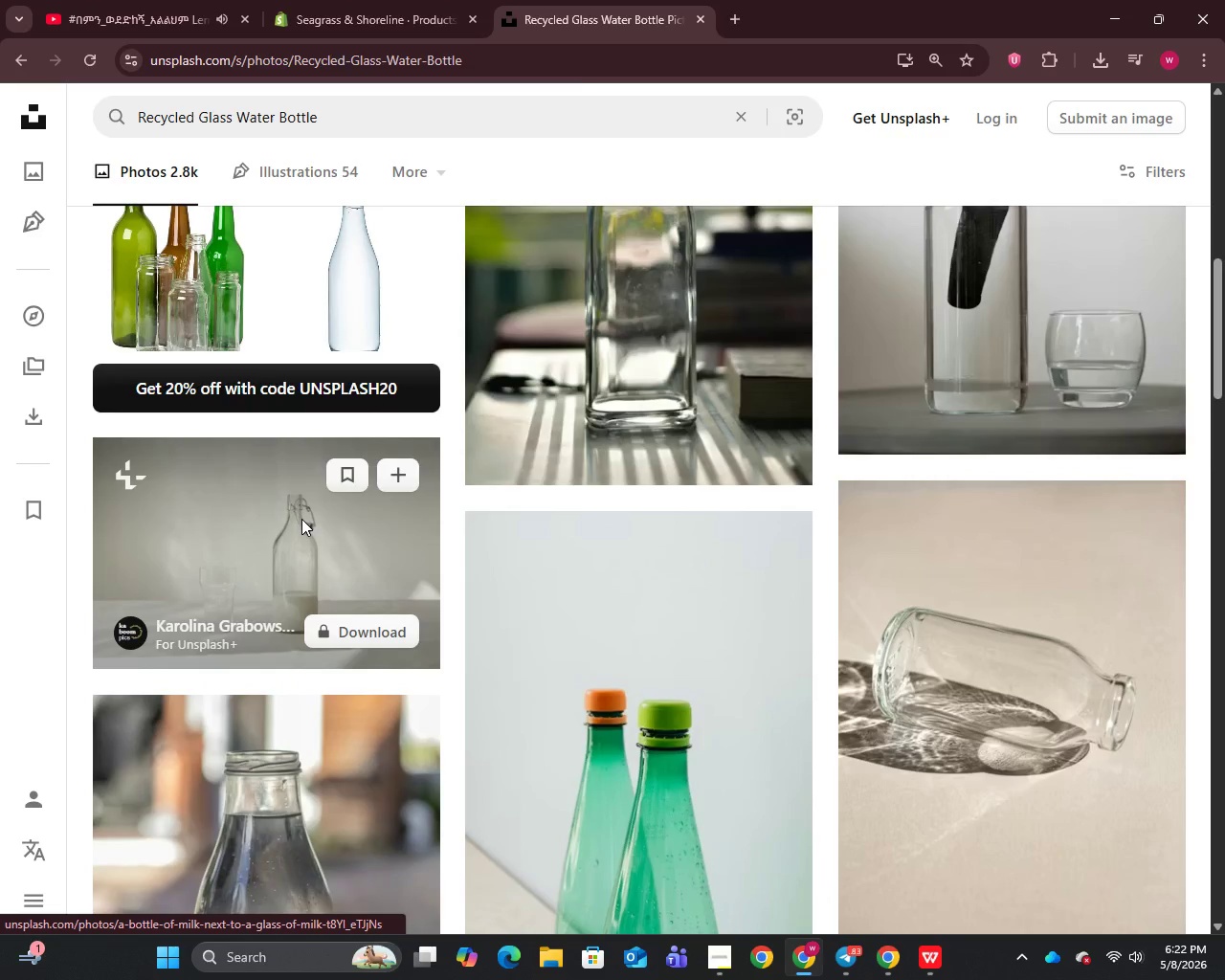 
right_click([301, 519])
 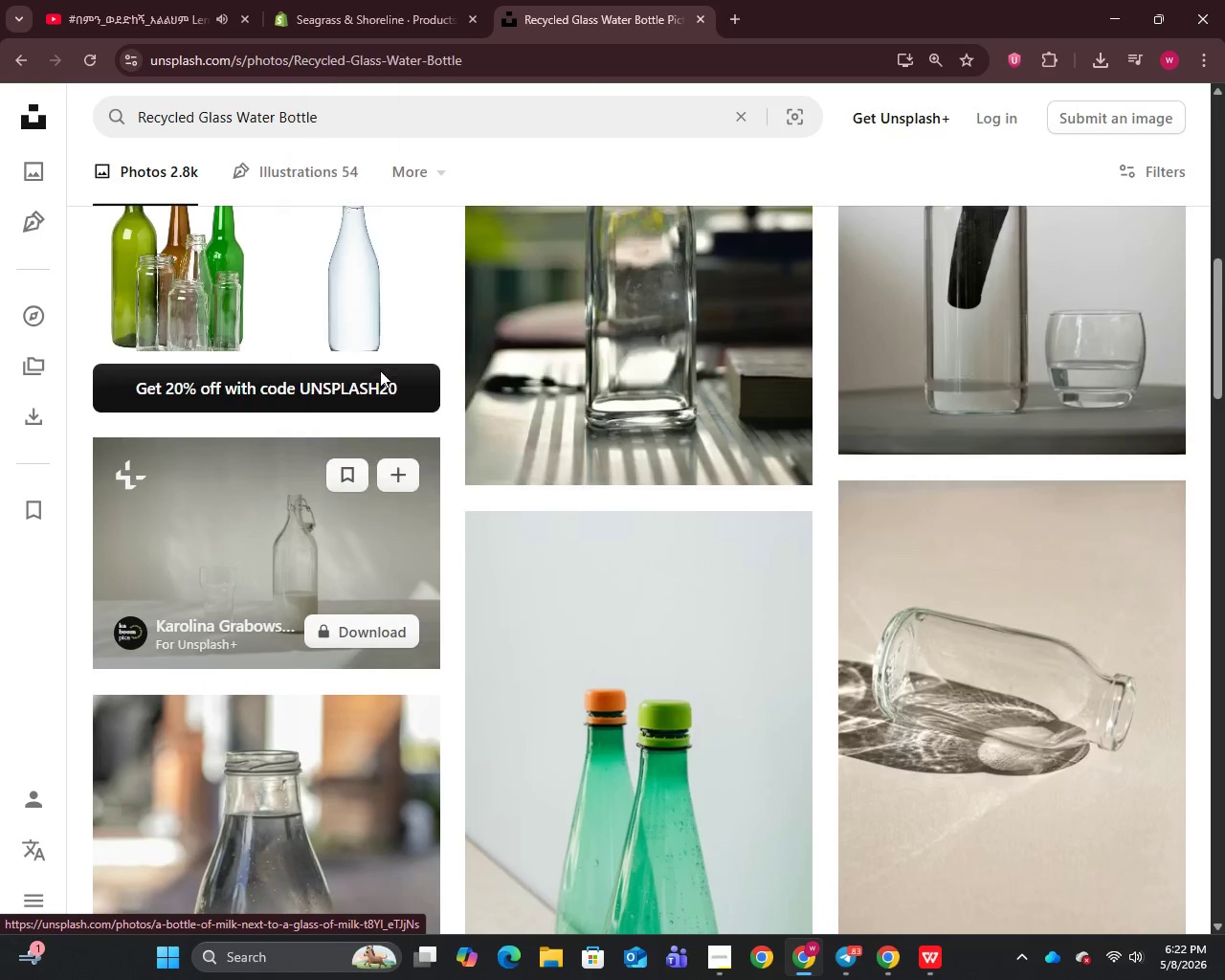 
left_click([380, 370])
 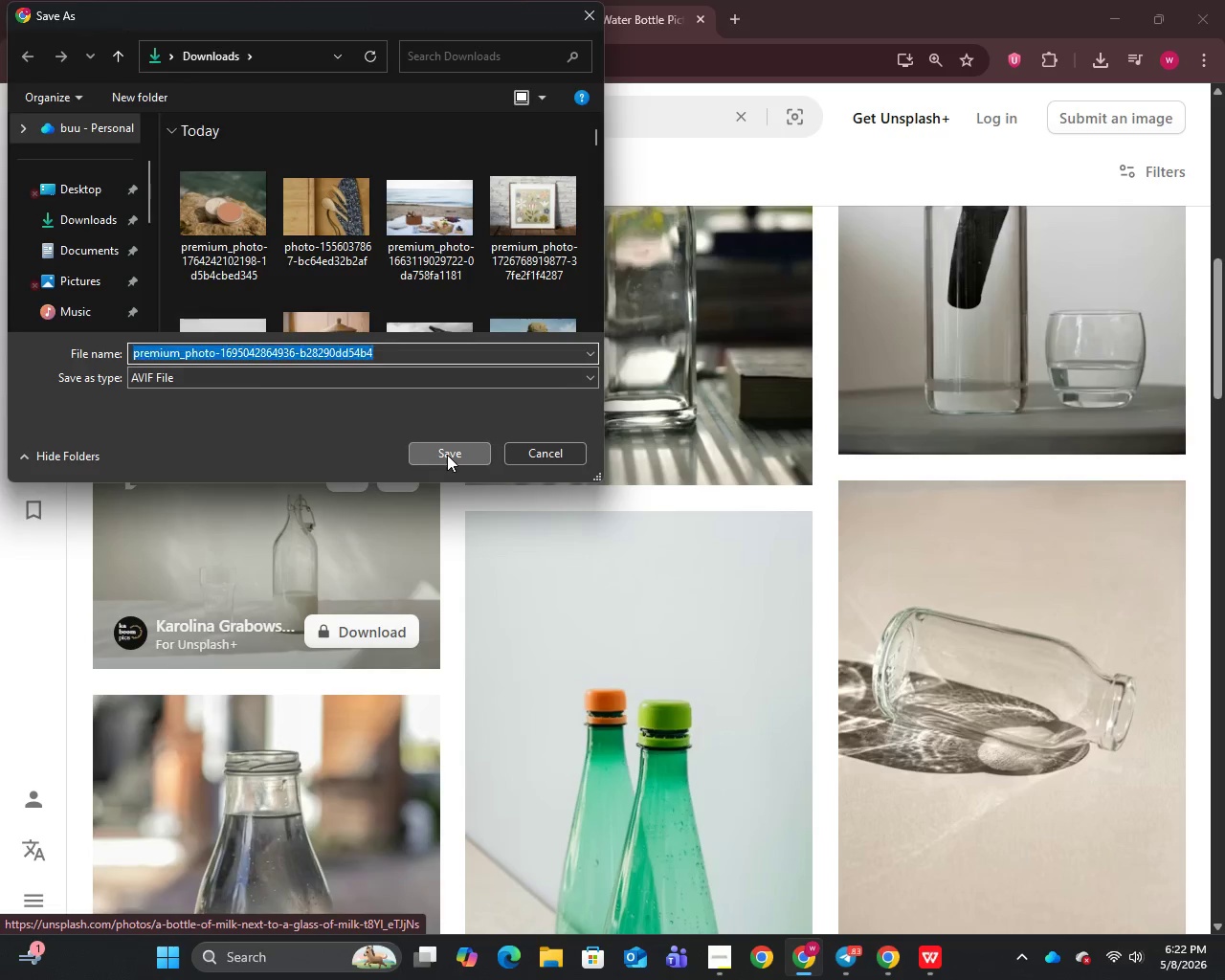 
left_click([447, 455])
 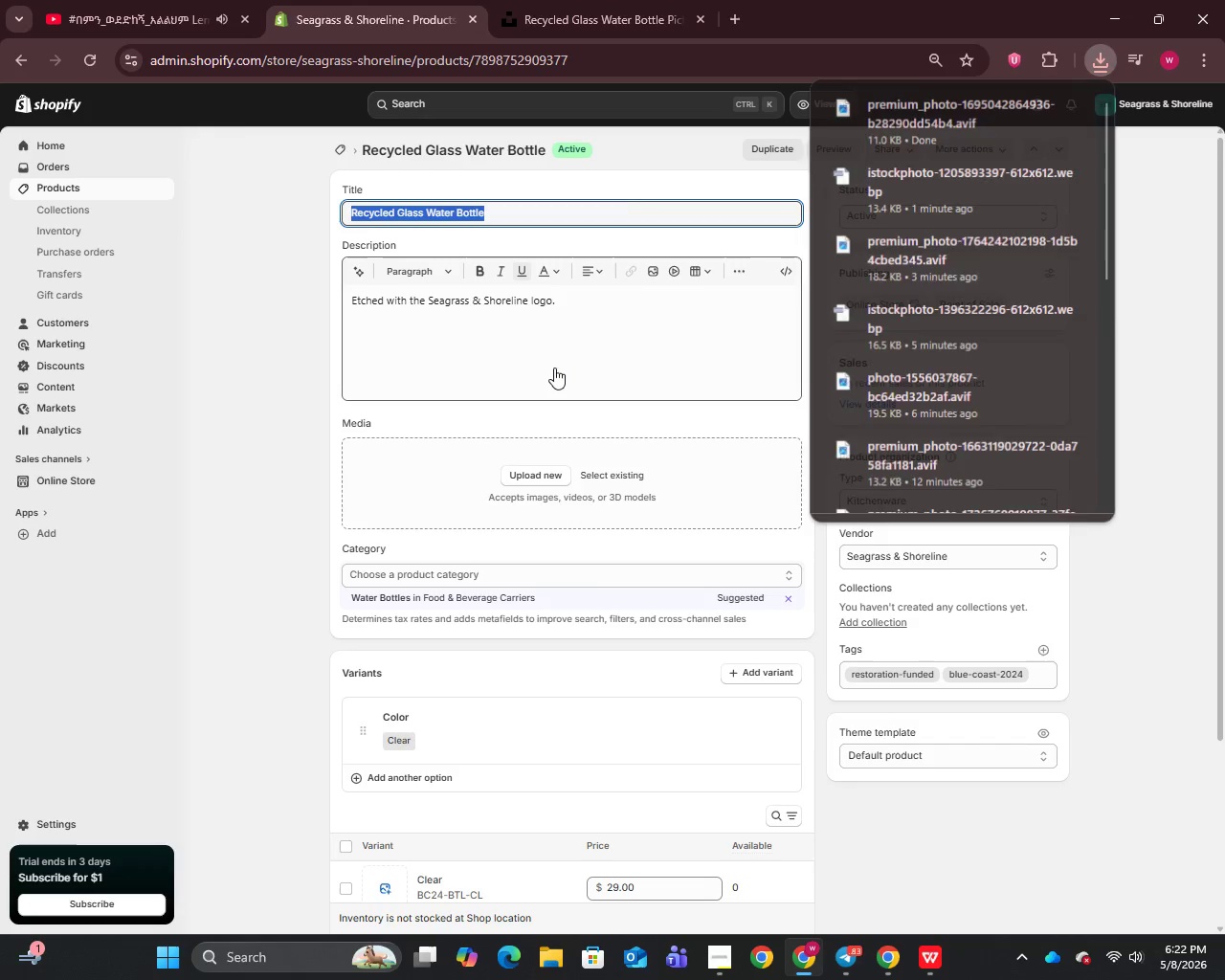 
left_click([356, 0])
 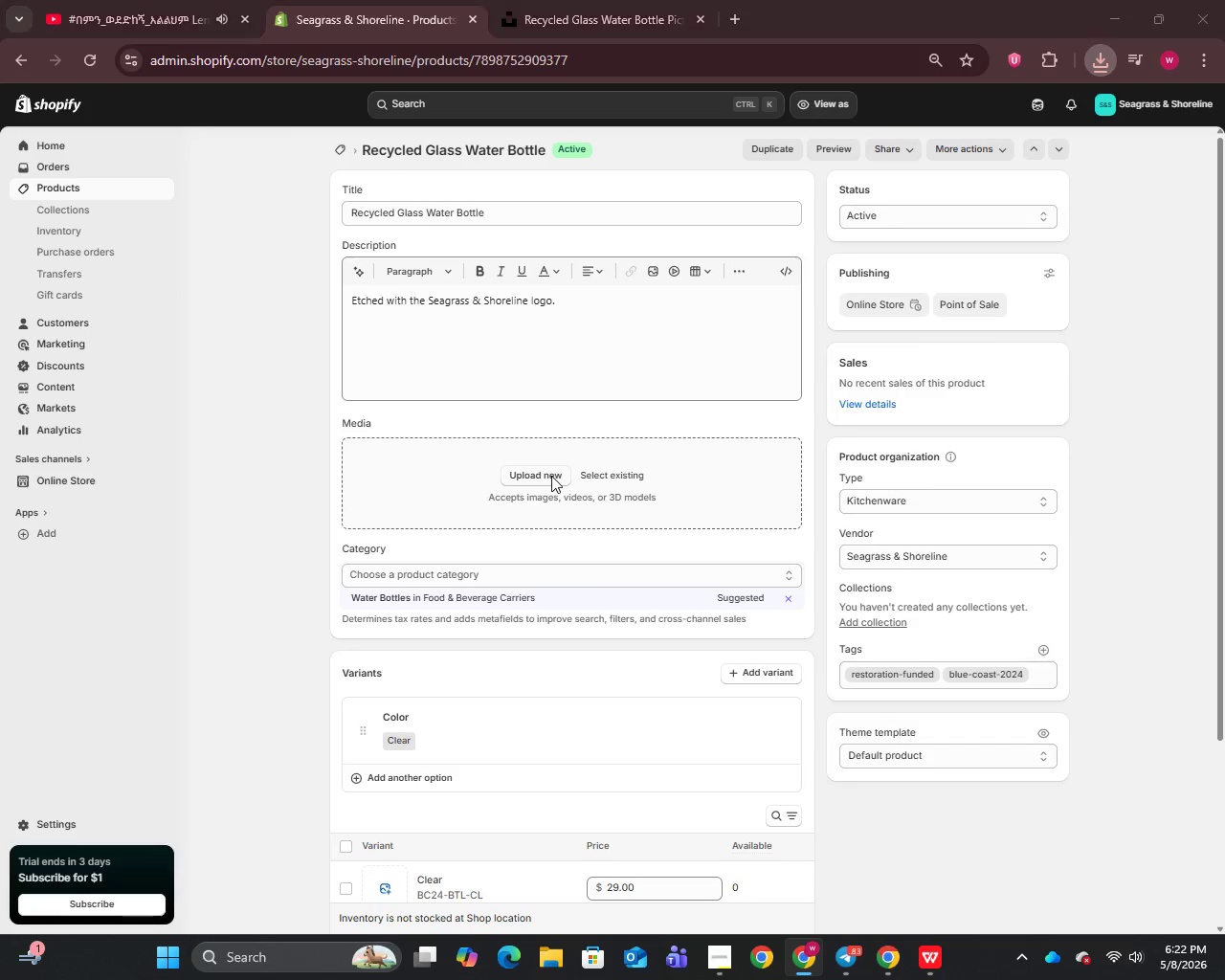 
left_click([551, 476])
 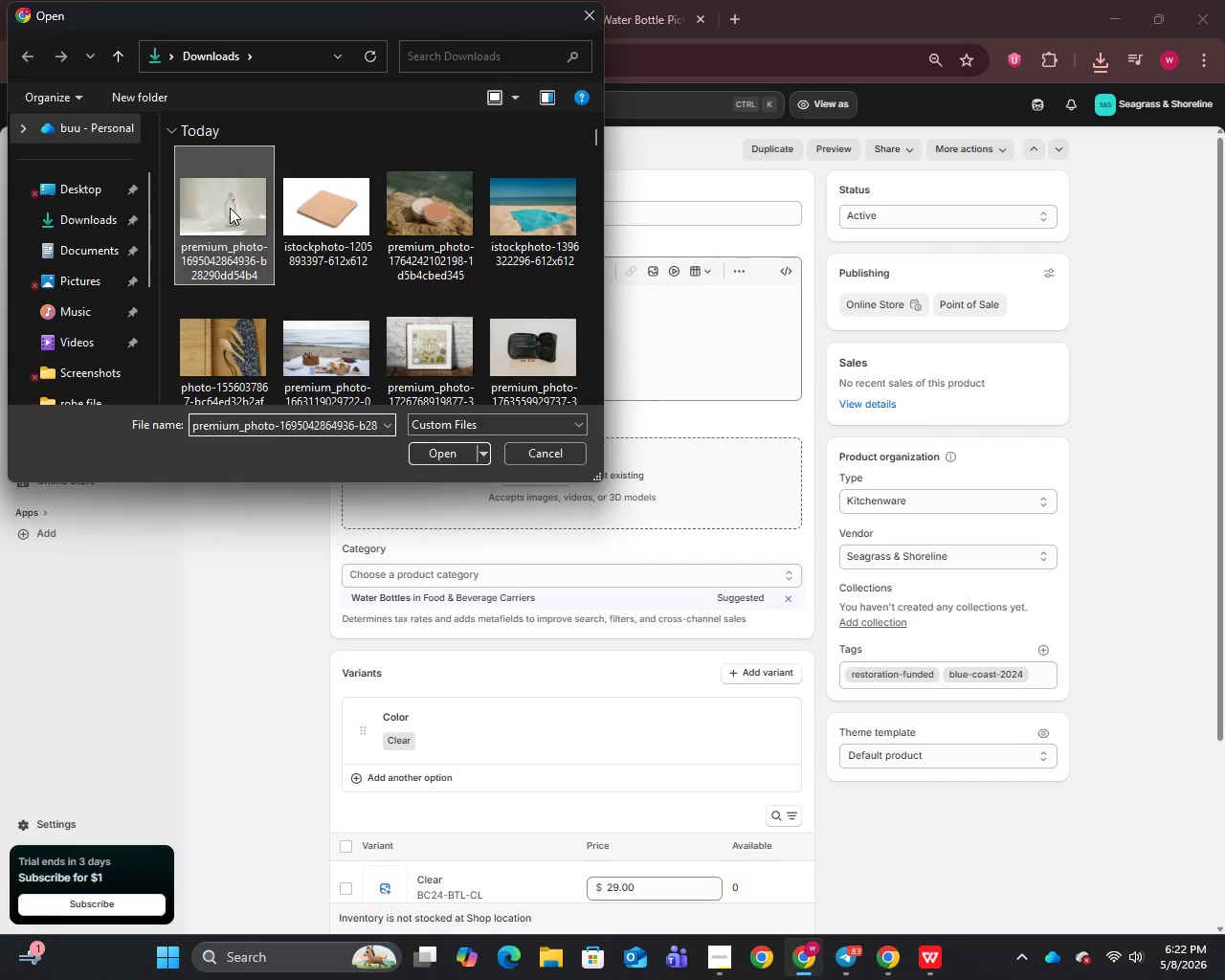 
left_click([230, 208])
 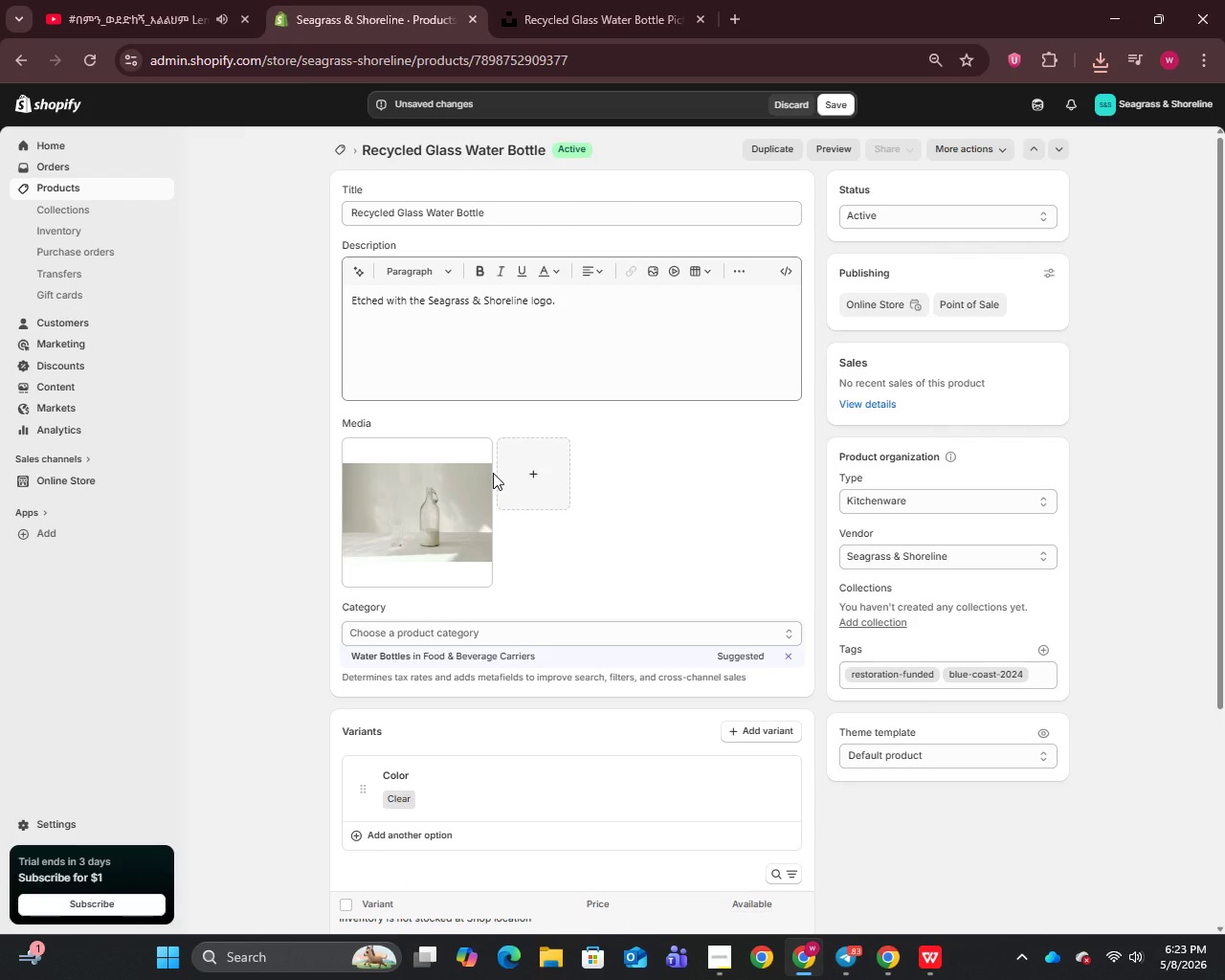 
wait(11.48)
 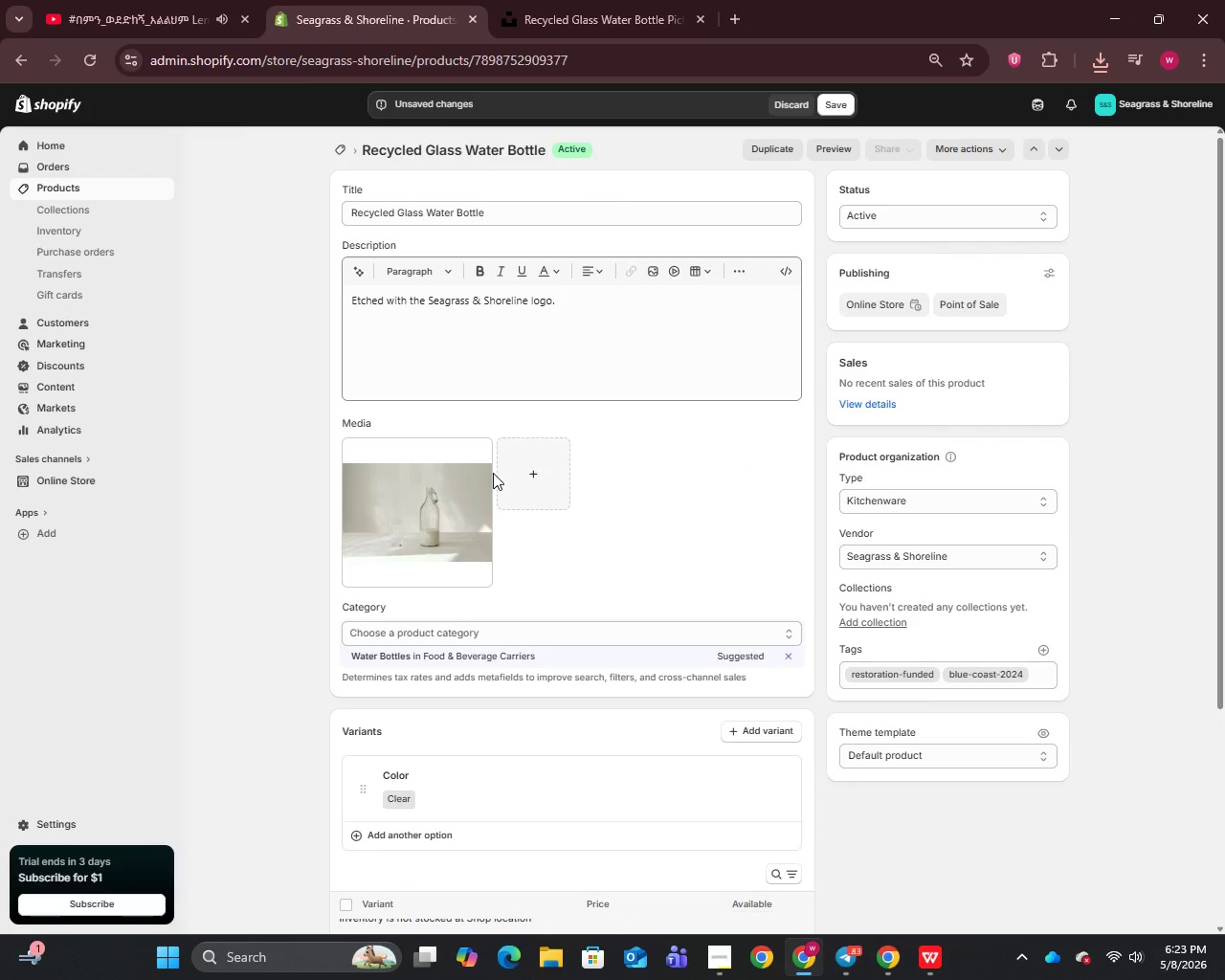 
left_click([1000, 235])
 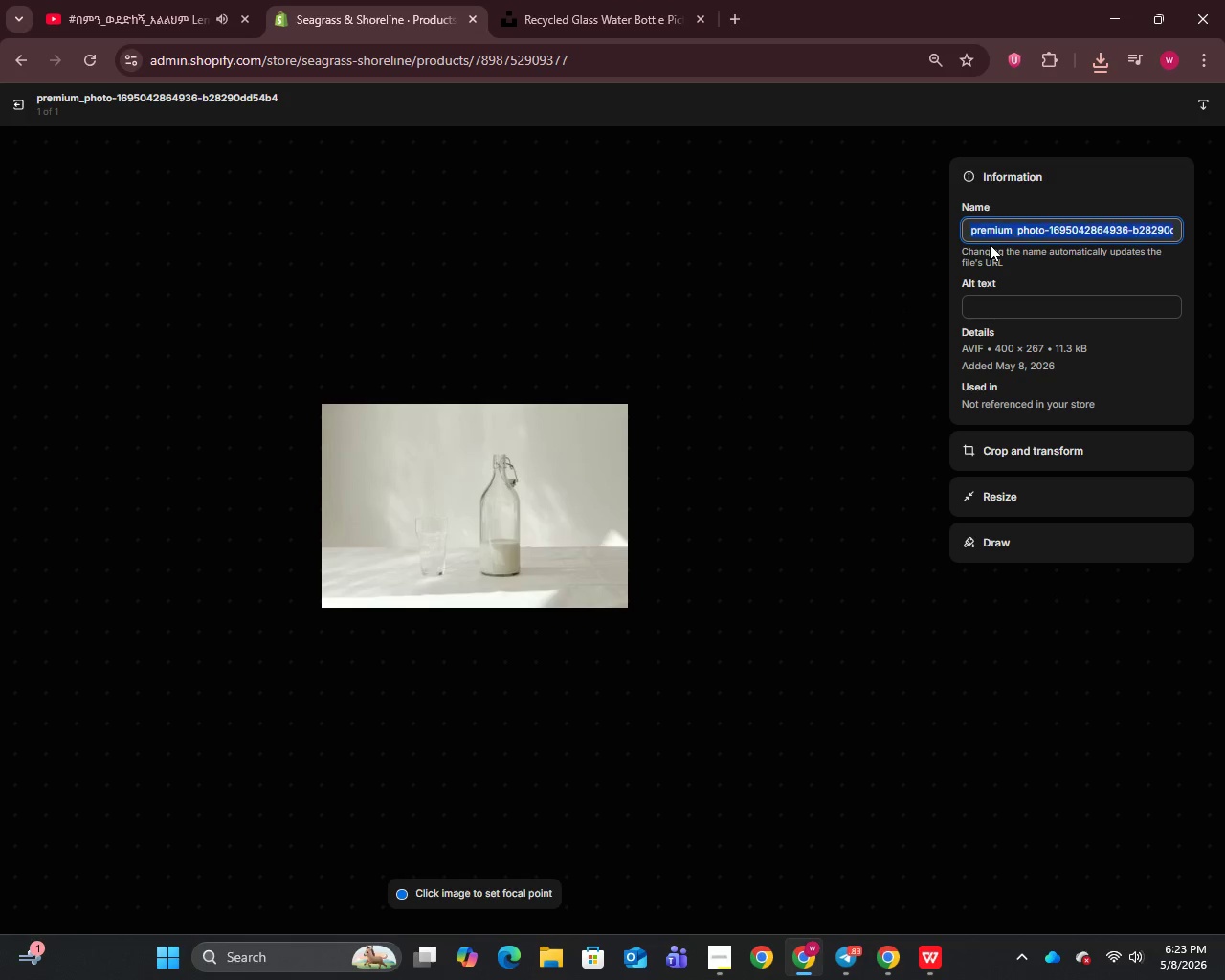 
key(Control+A)
 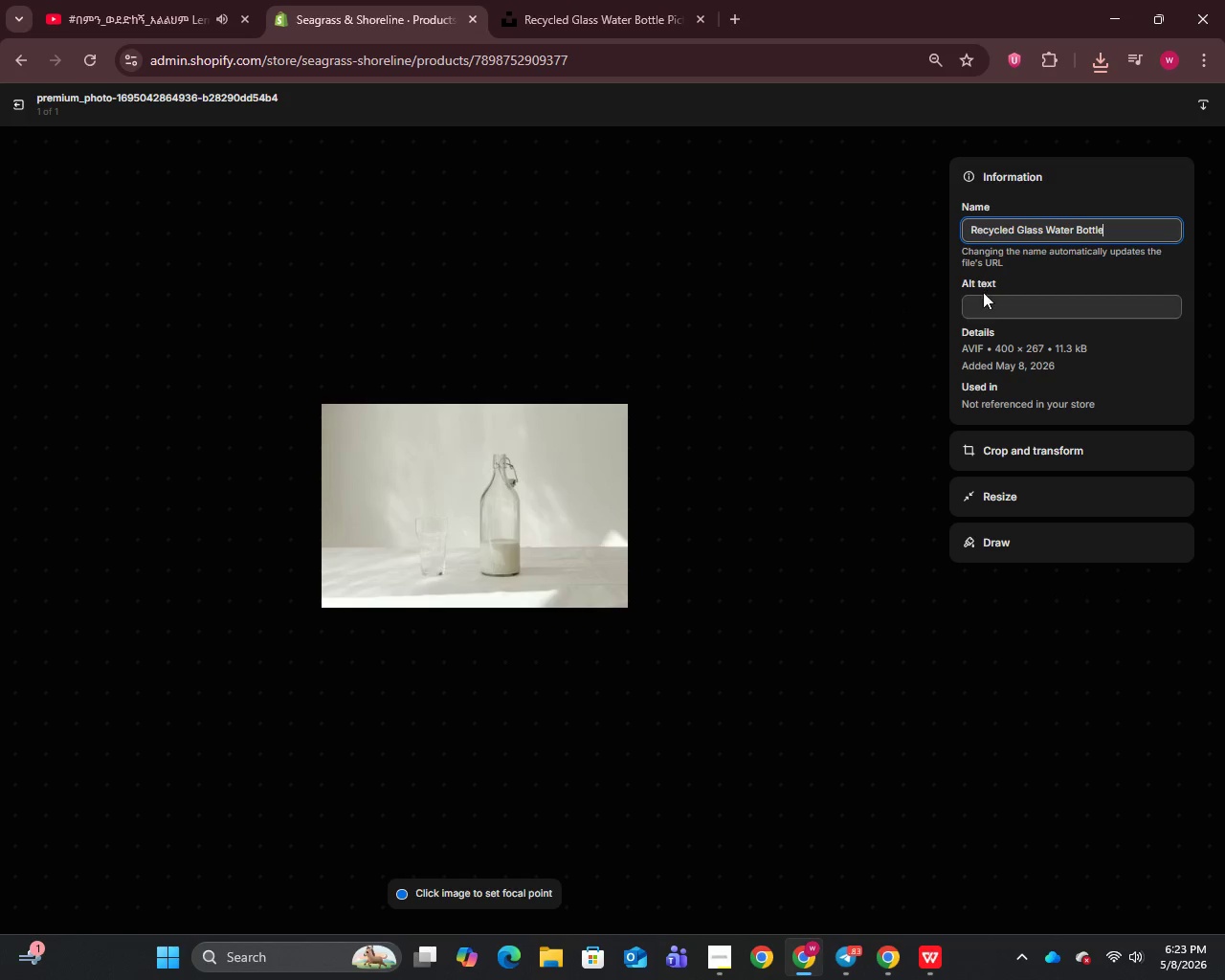 
key(Control+V)
 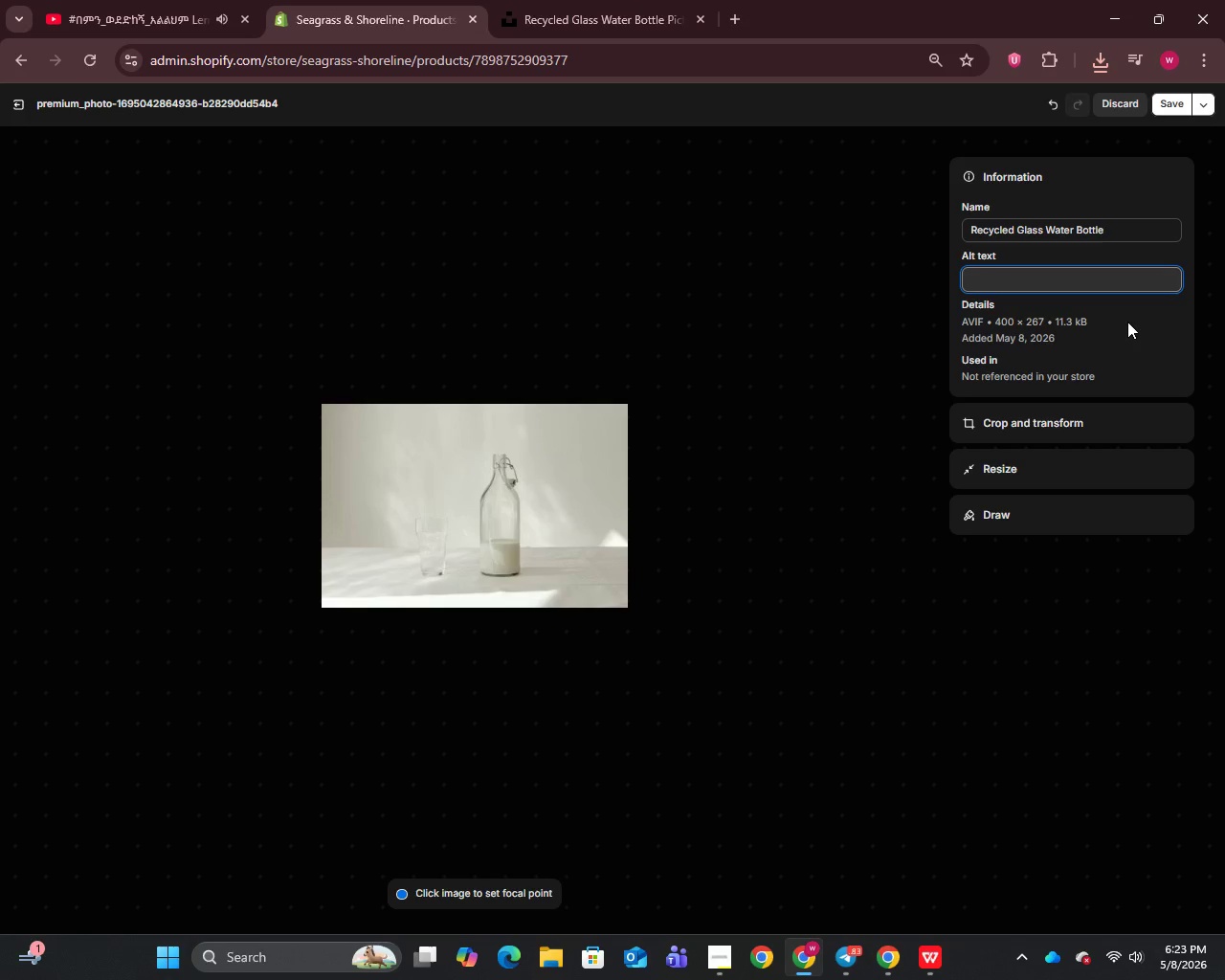 
wait(11.42)
 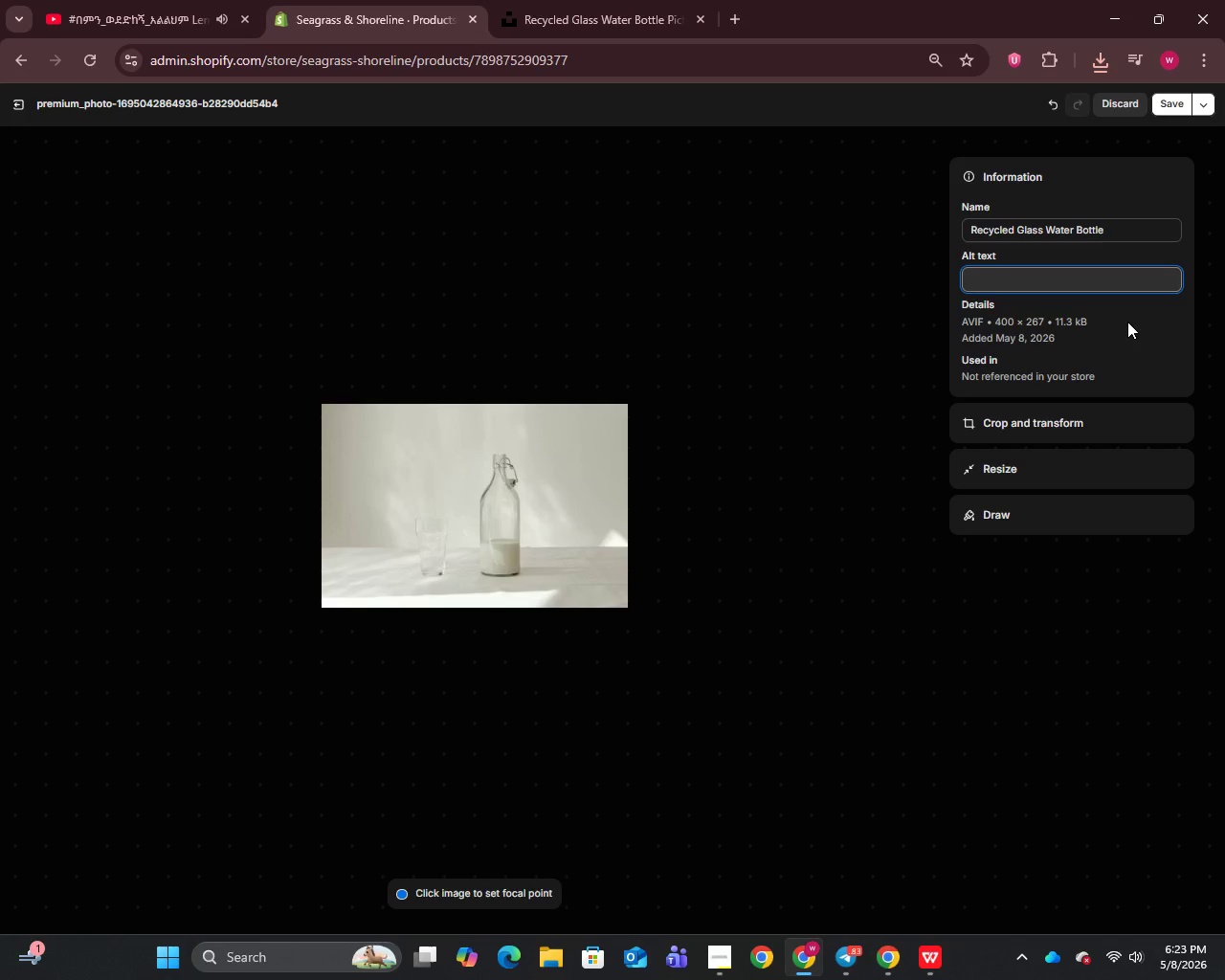 
type(Clear glass water bottle with bamboo cap.)
 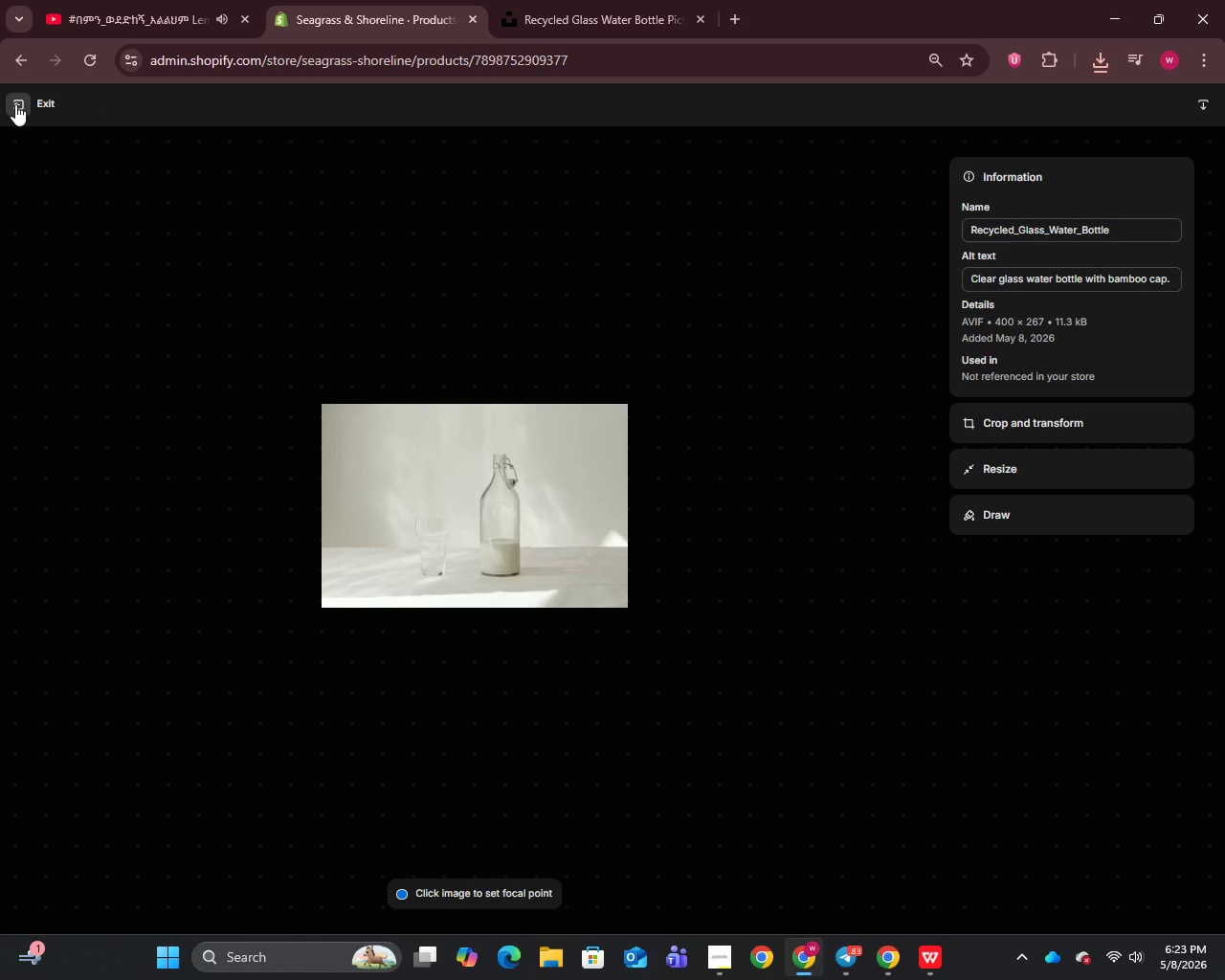 
wait(5.11)
 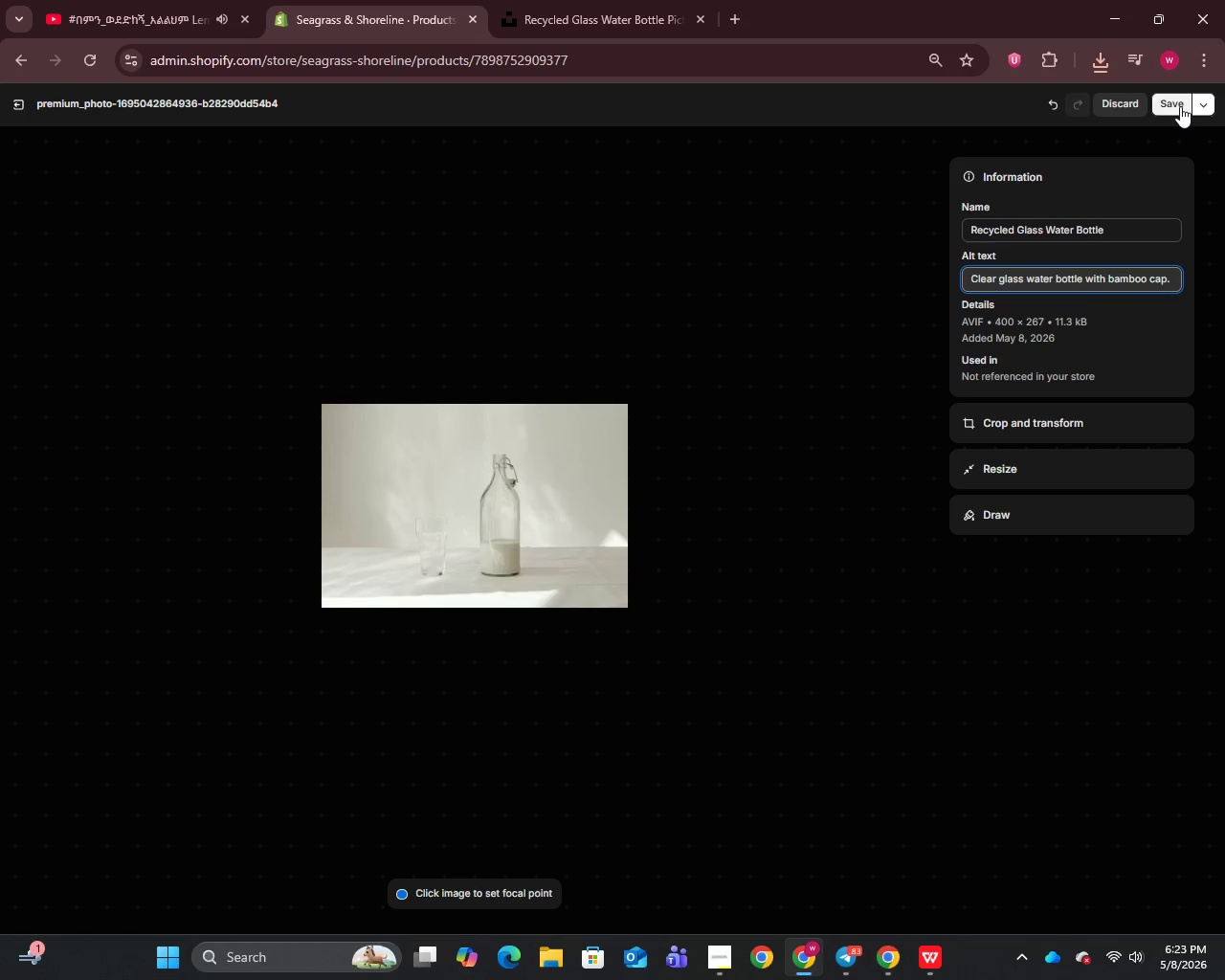 
left_click([15, 104])
 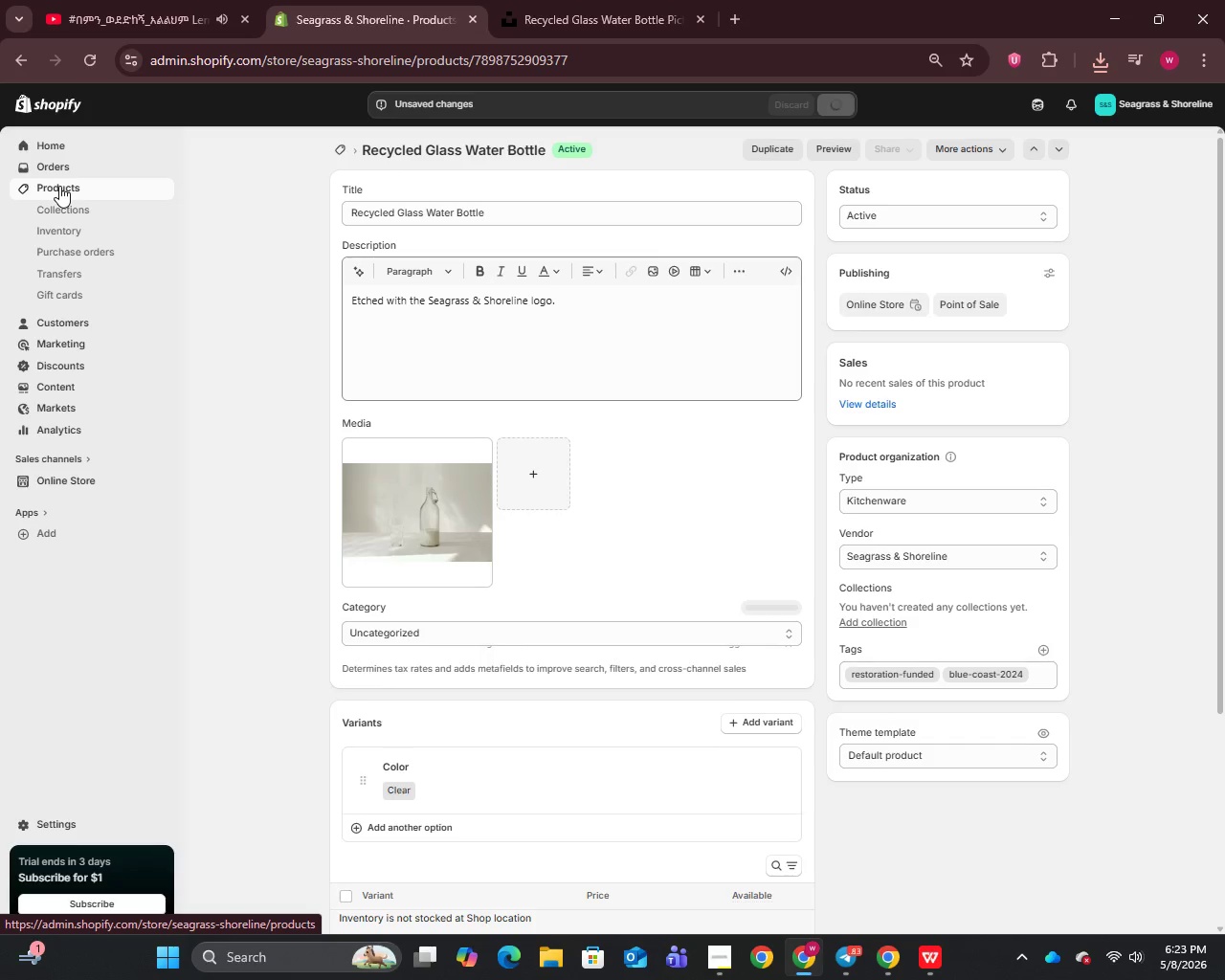 
wait(5.47)
 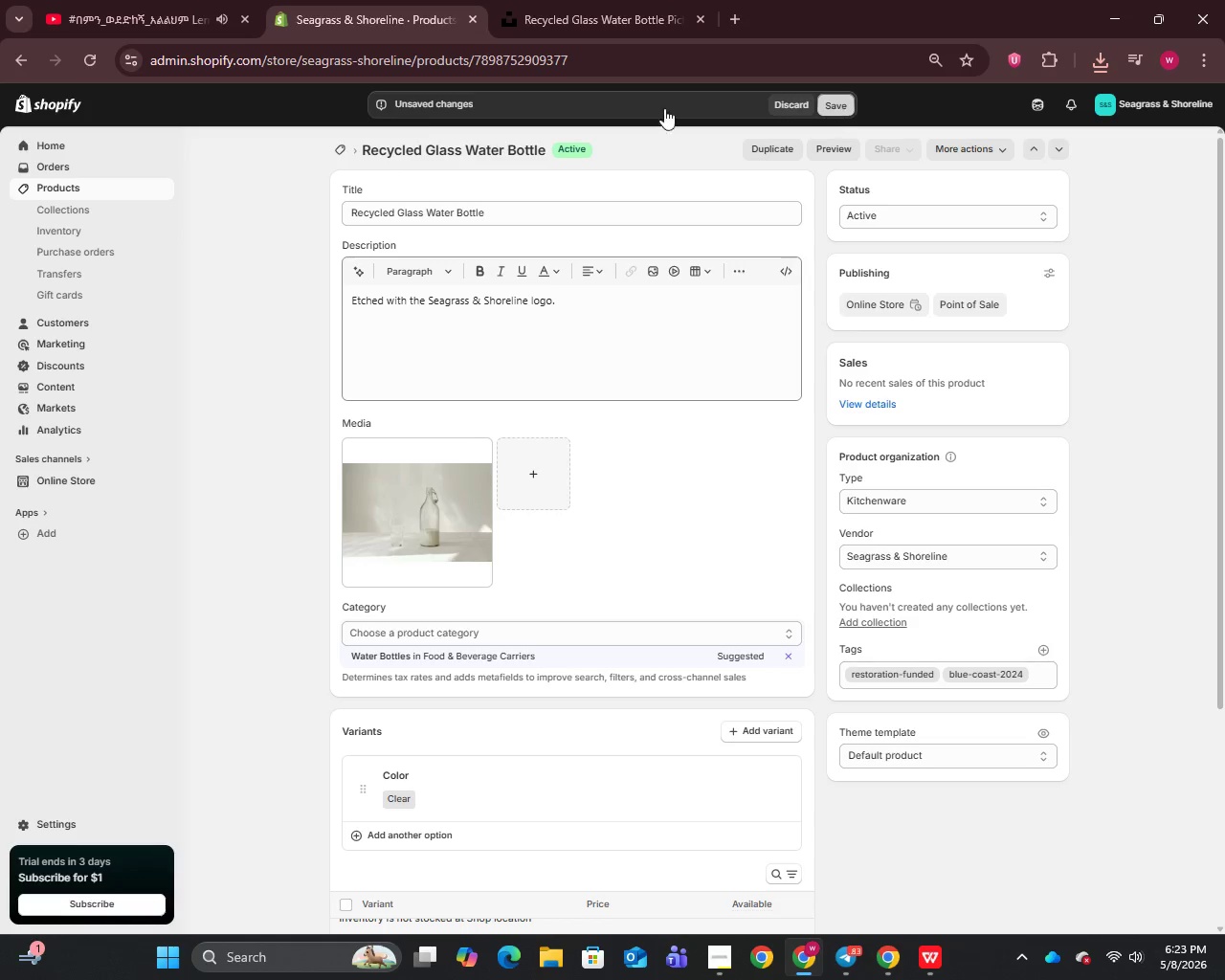 
left_click([59, 186])
 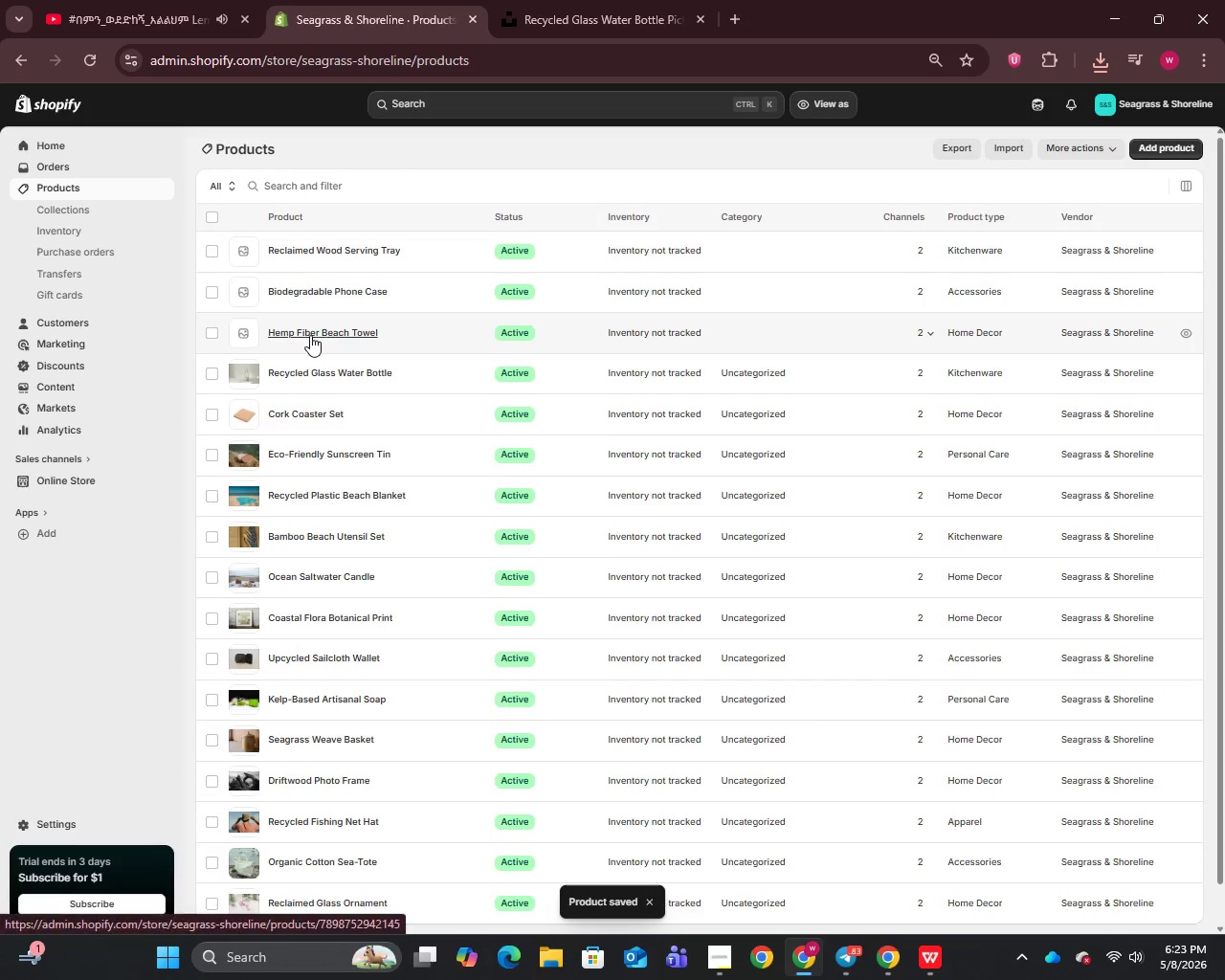 
left_click([310, 335])
 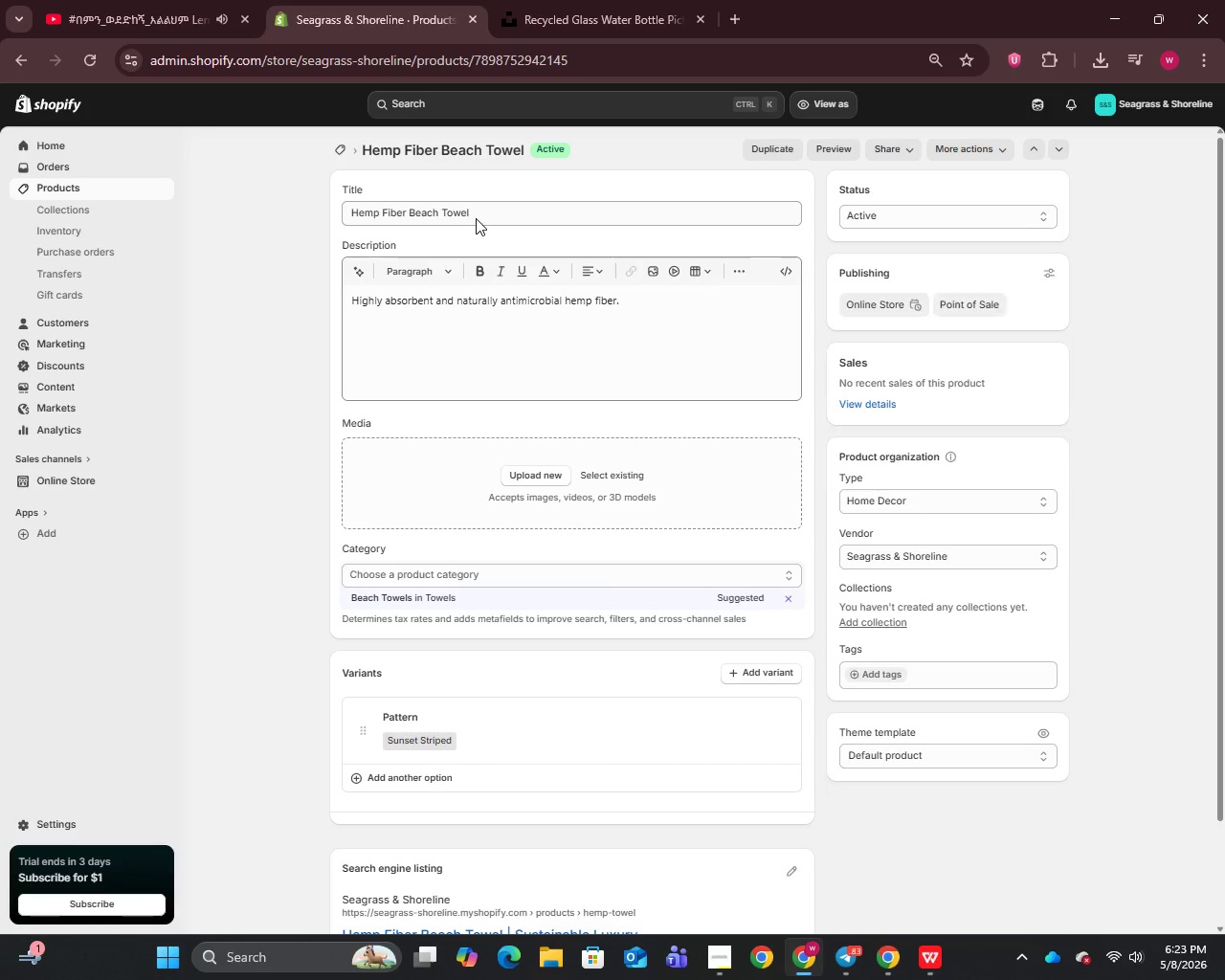 
left_click([476, 218])
 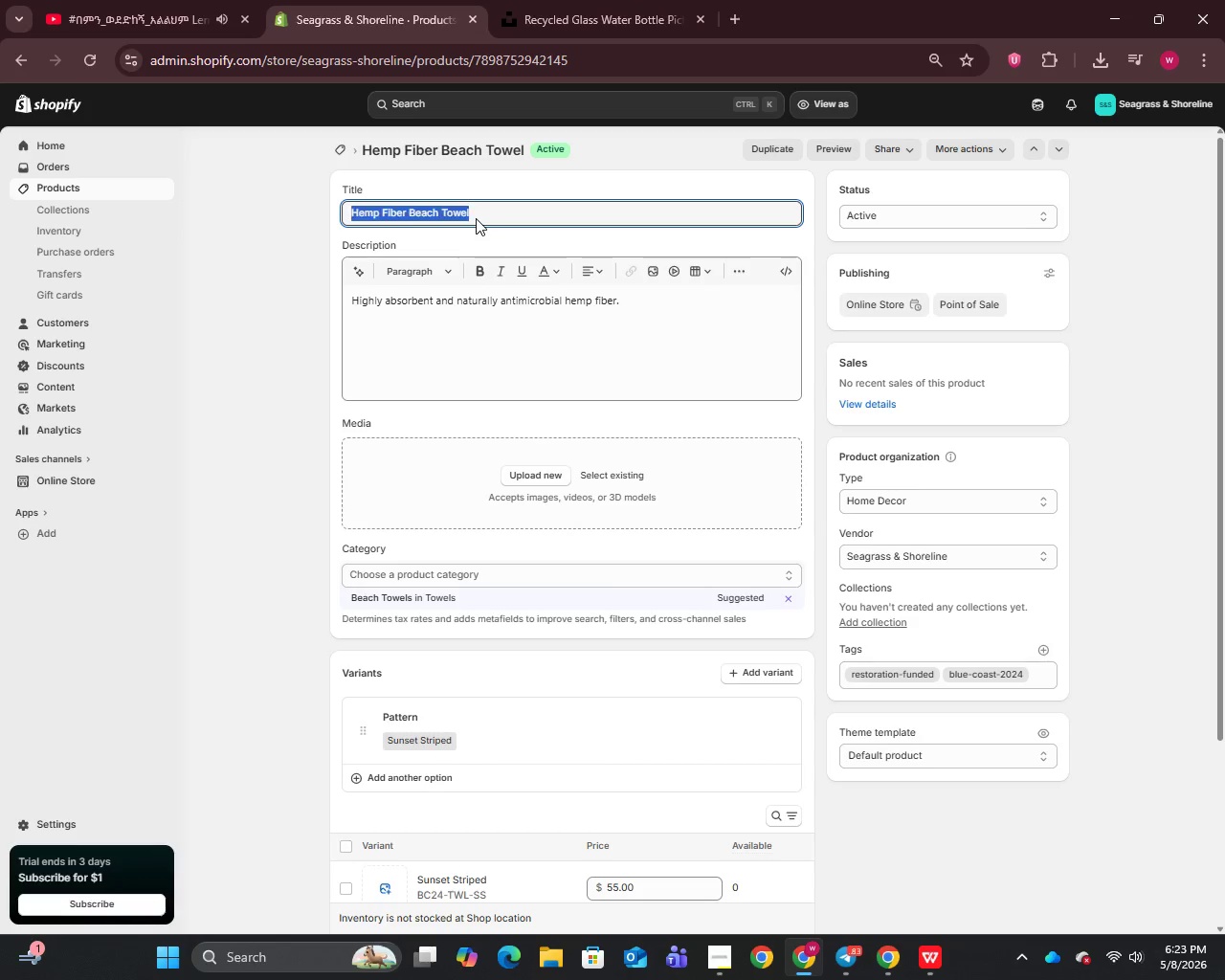 
key(Control+A)
 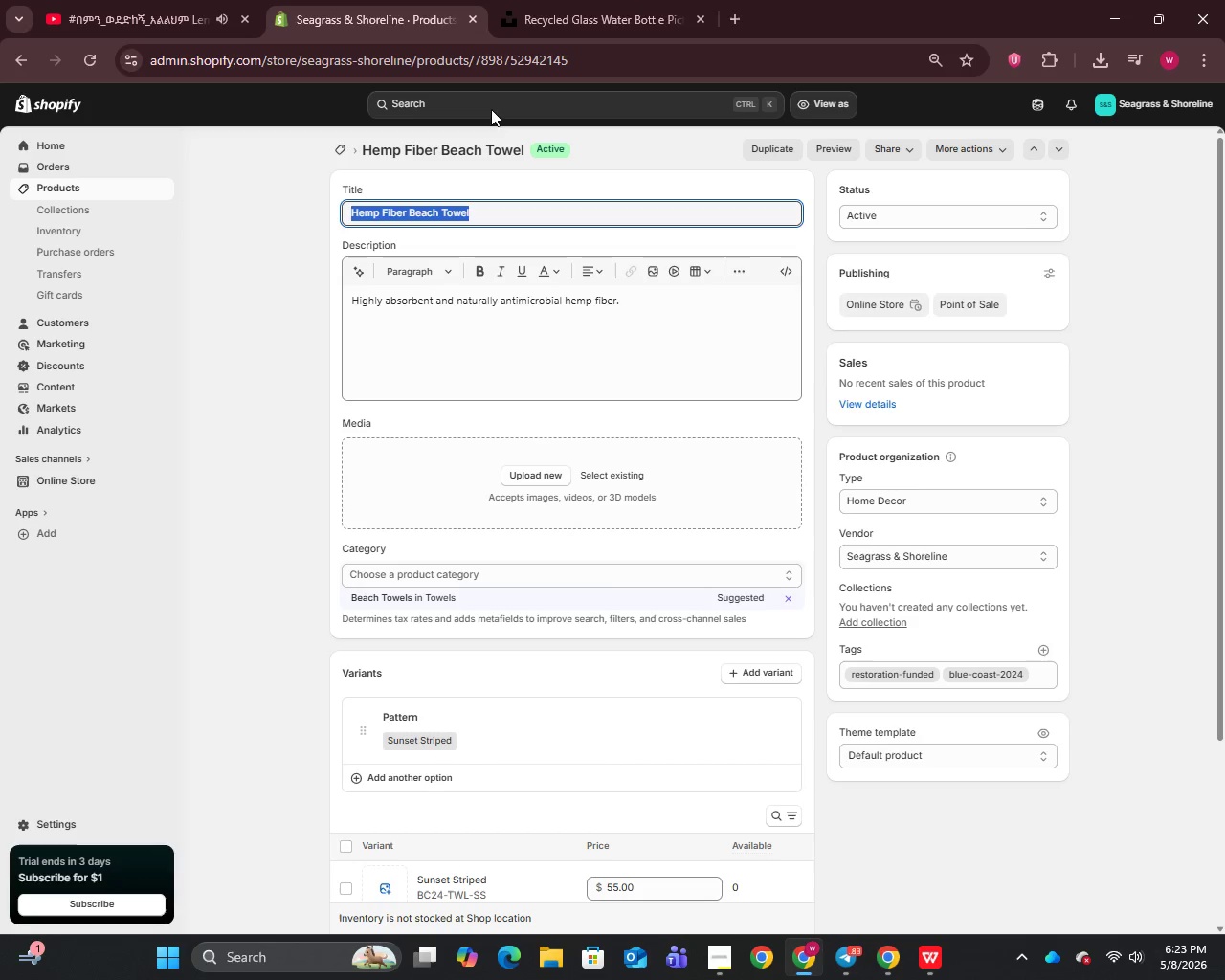 
key(Control+C)
 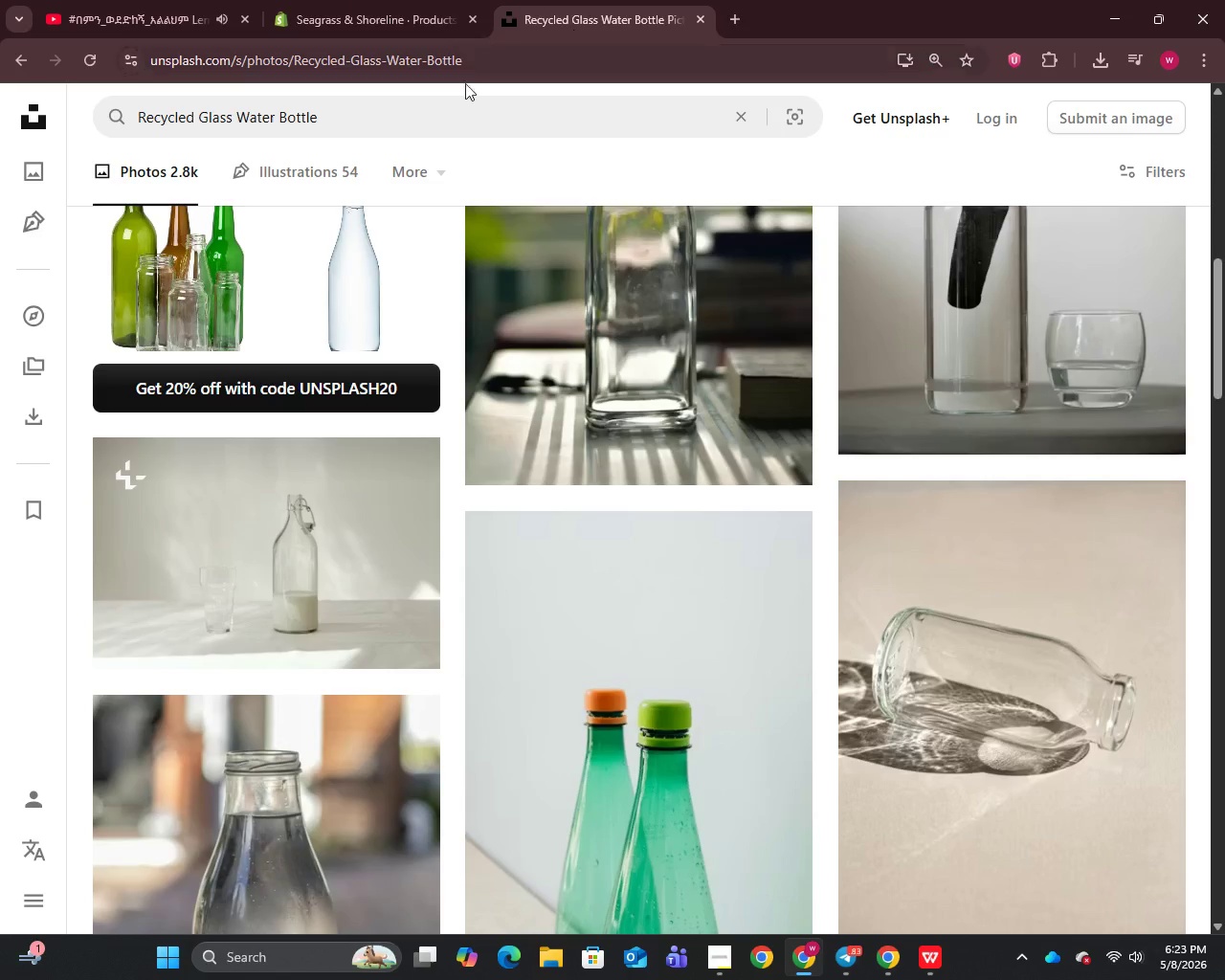 
left_click_drag(start_coordinate=[661, 0], to_coordinate=[654, 2])
 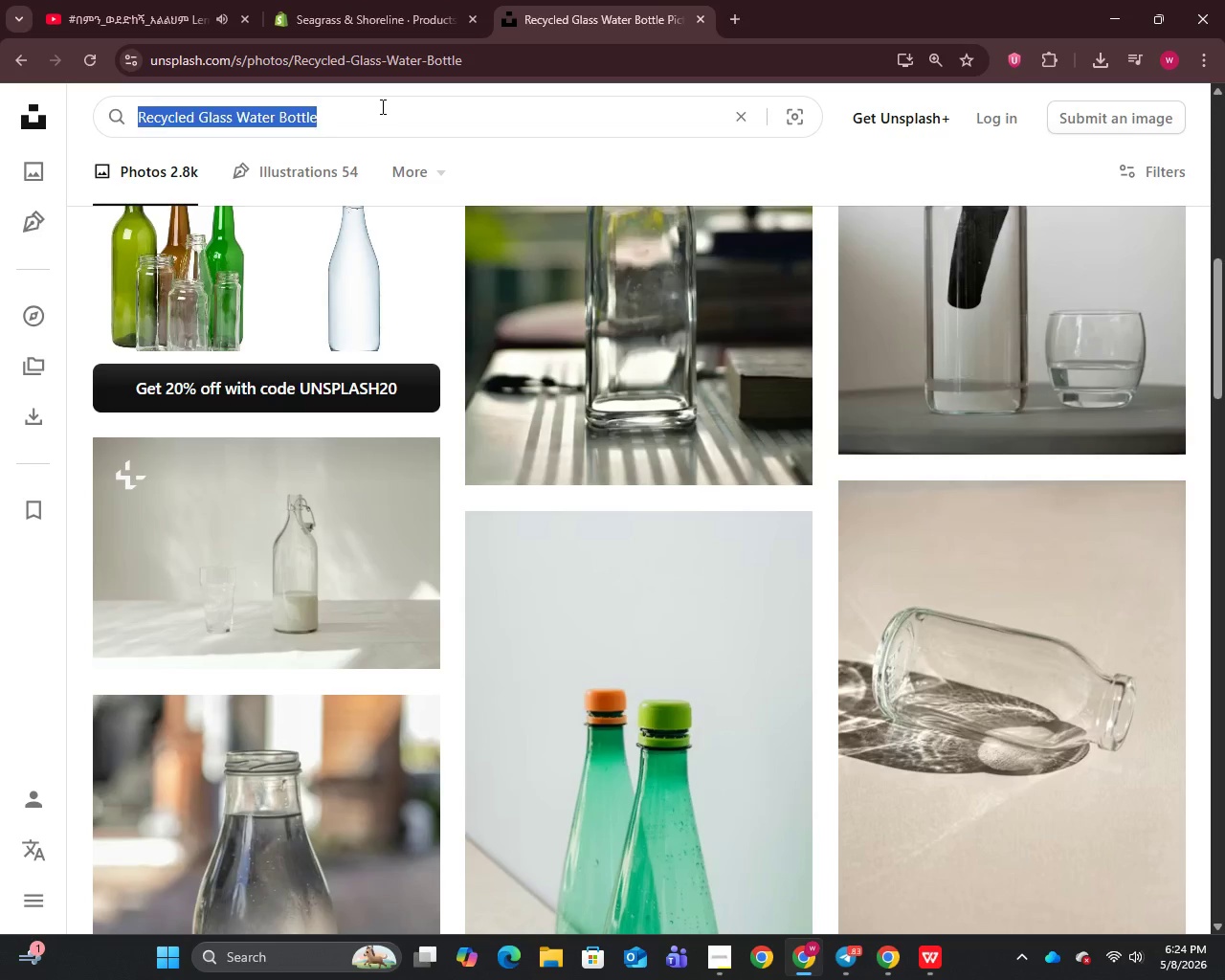 
key(Control+A)
 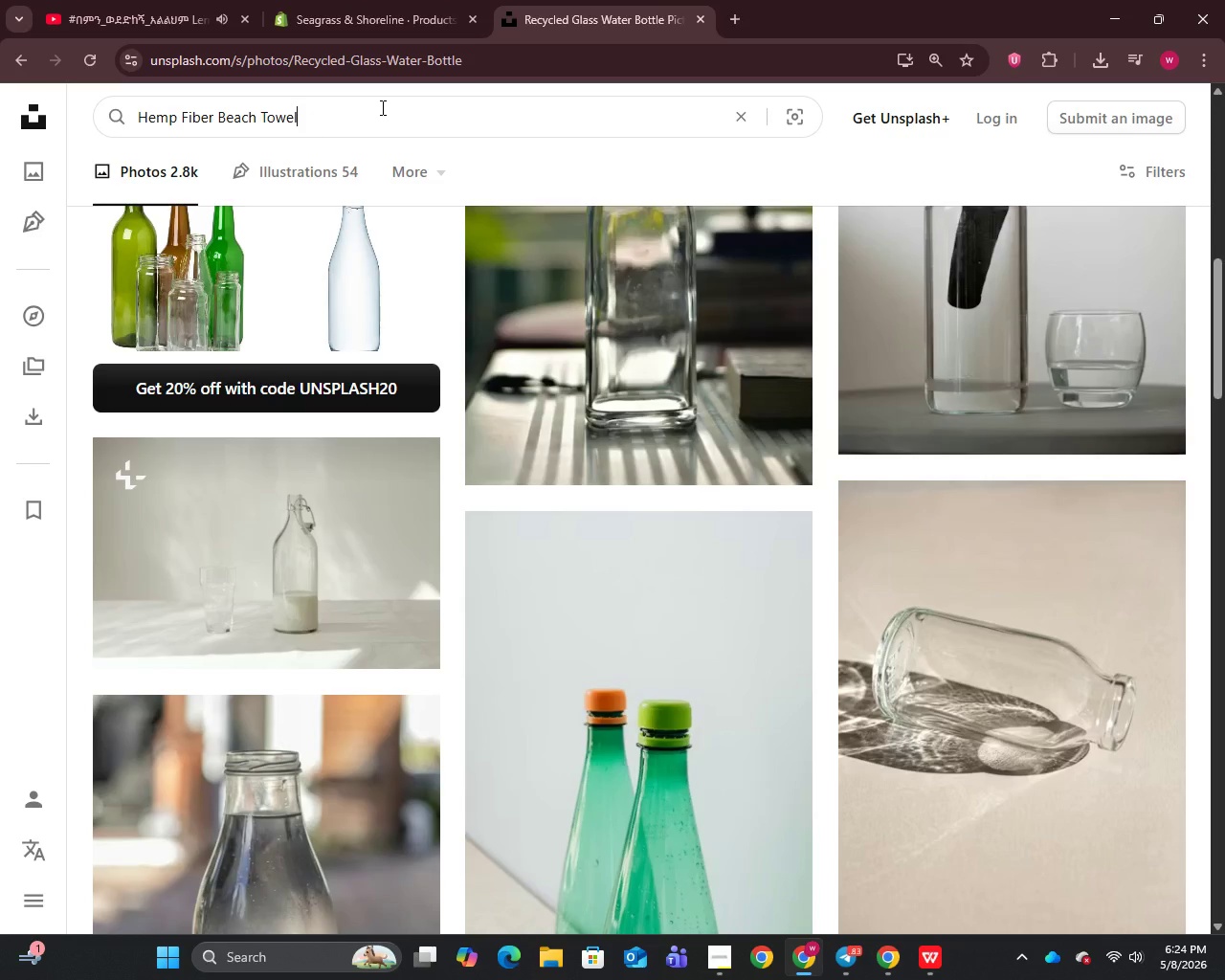 
key(Control+V)
 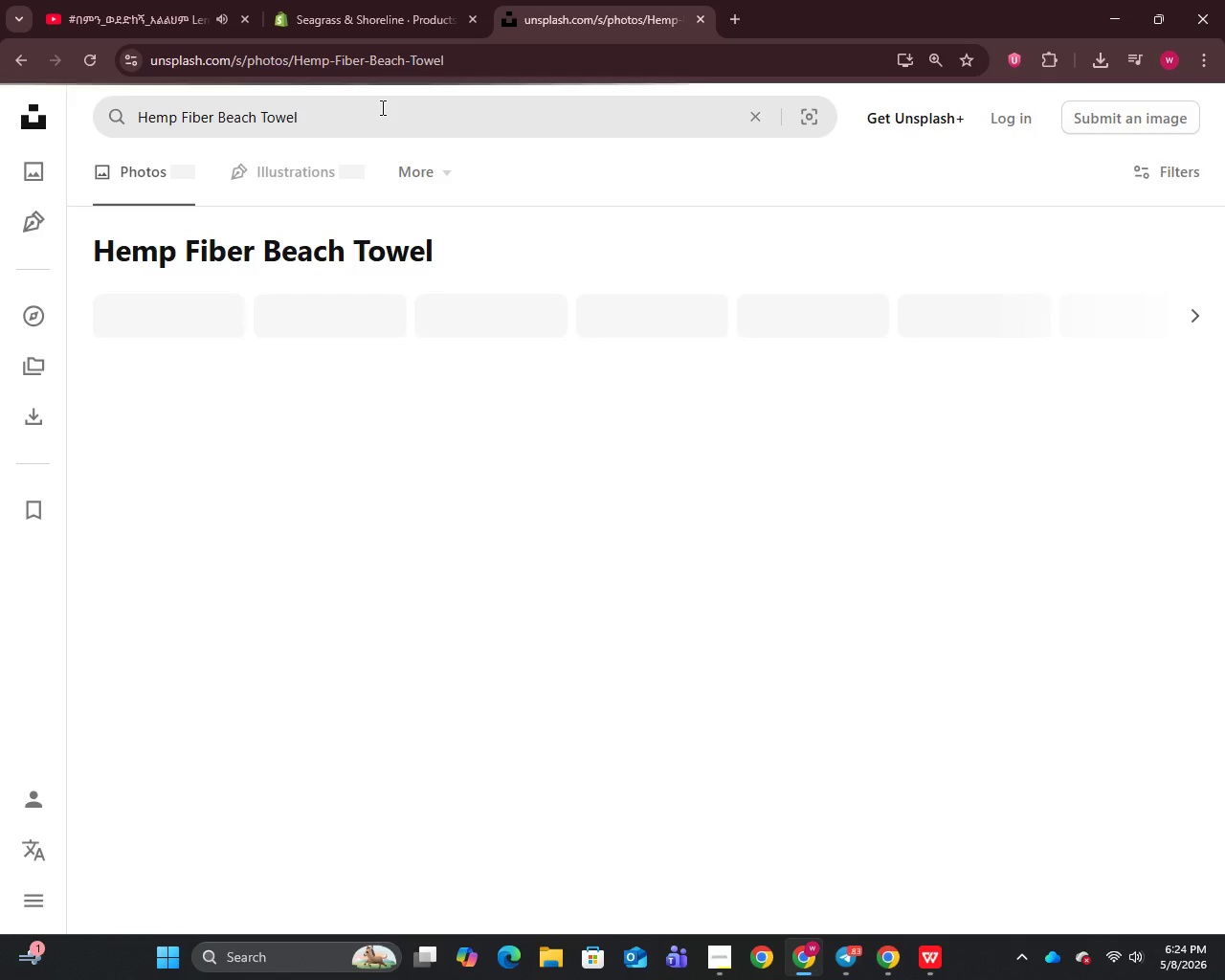 
key(Enter)
 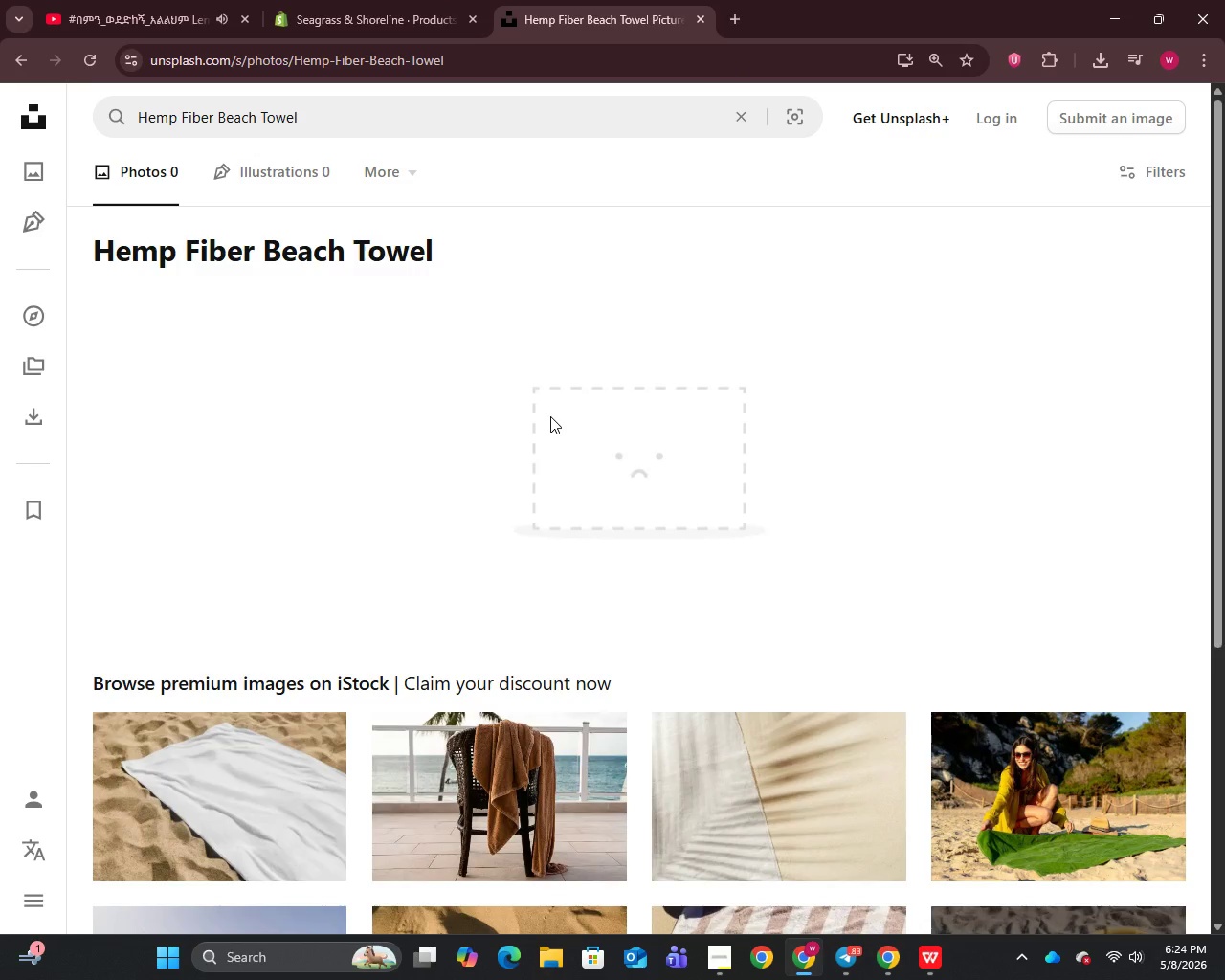 
scroll: coordinate [550, 416], scroll_direction: down, amount: 2.0
 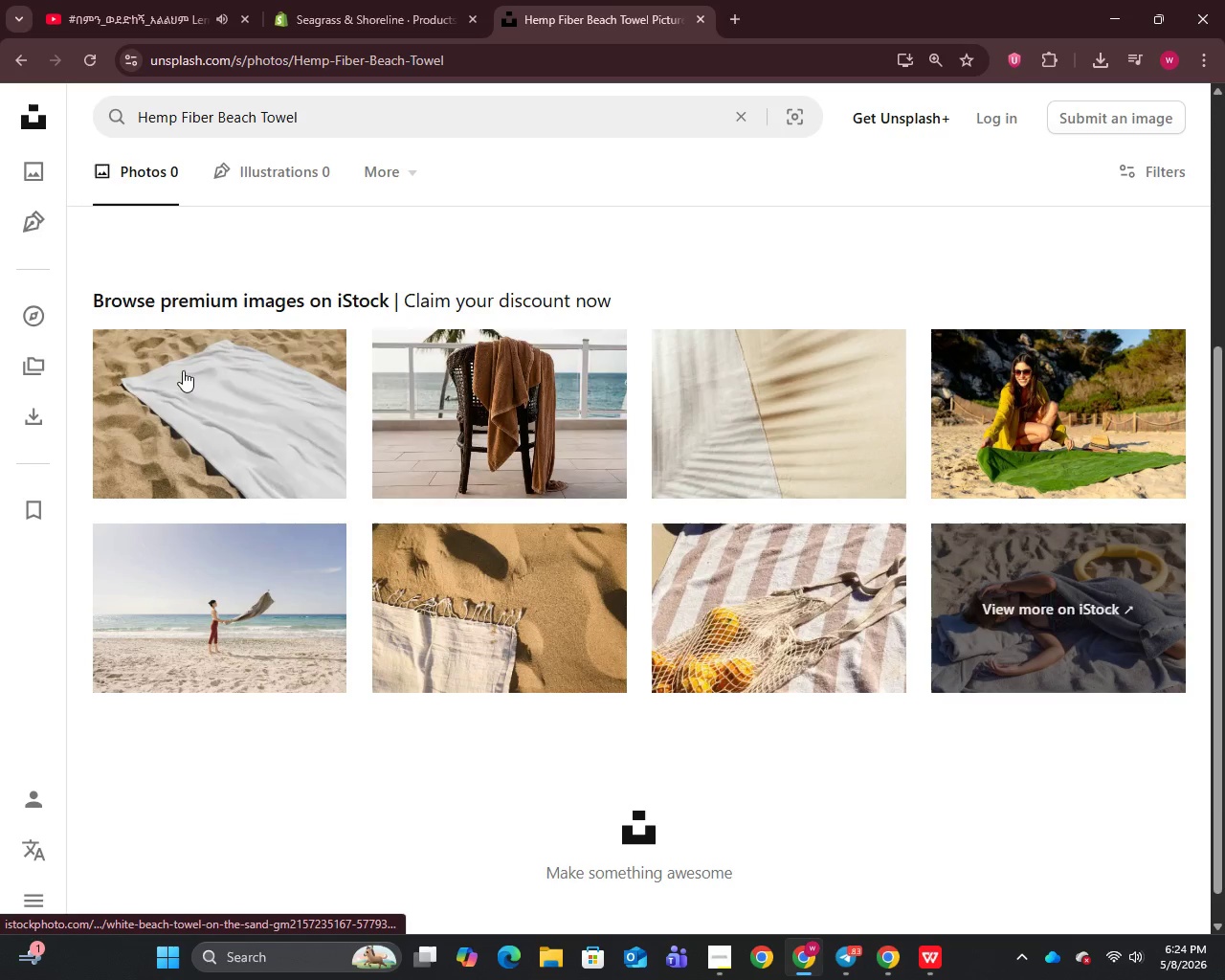 
right_click([171, 365])
 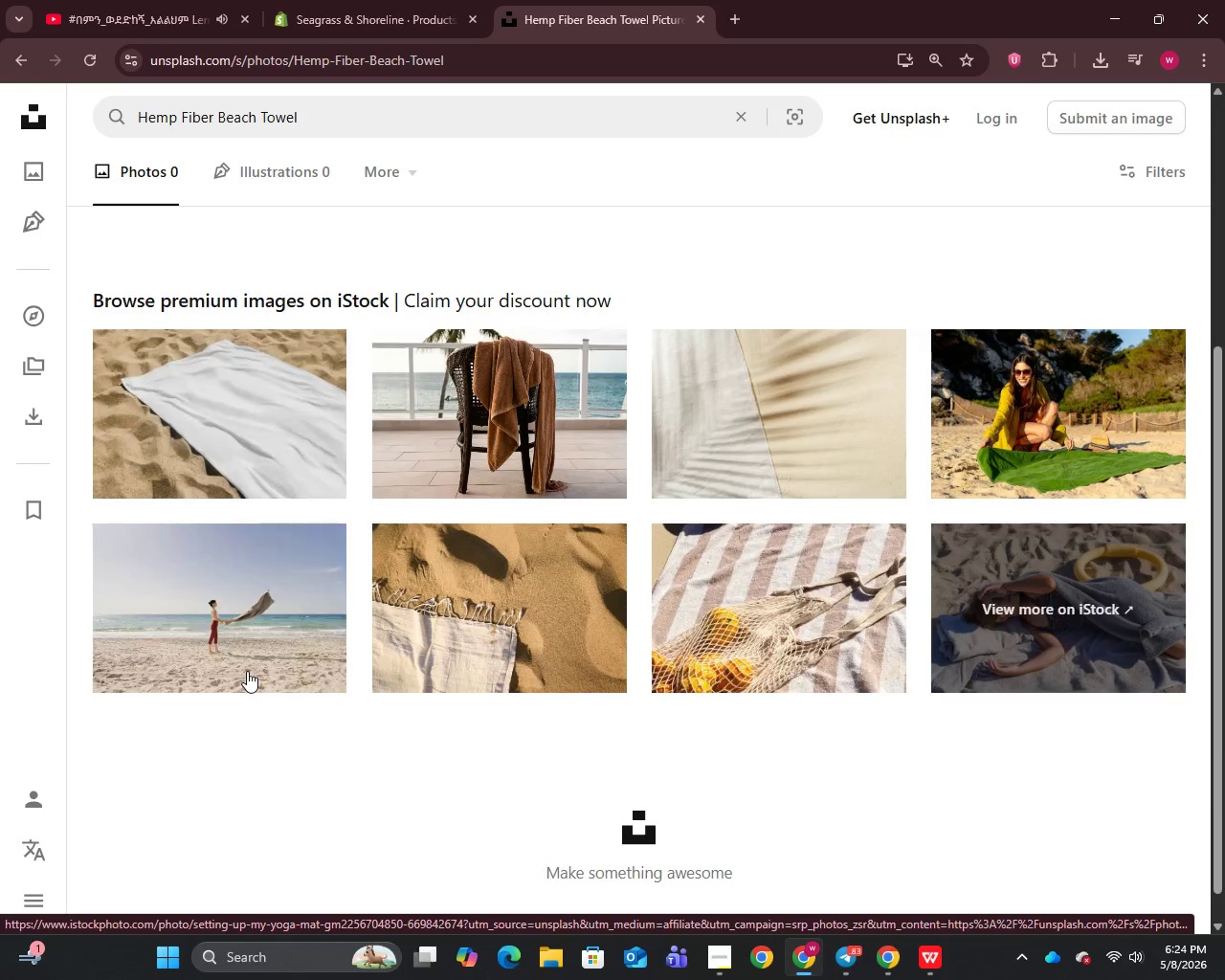 
left_click([247, 671])
 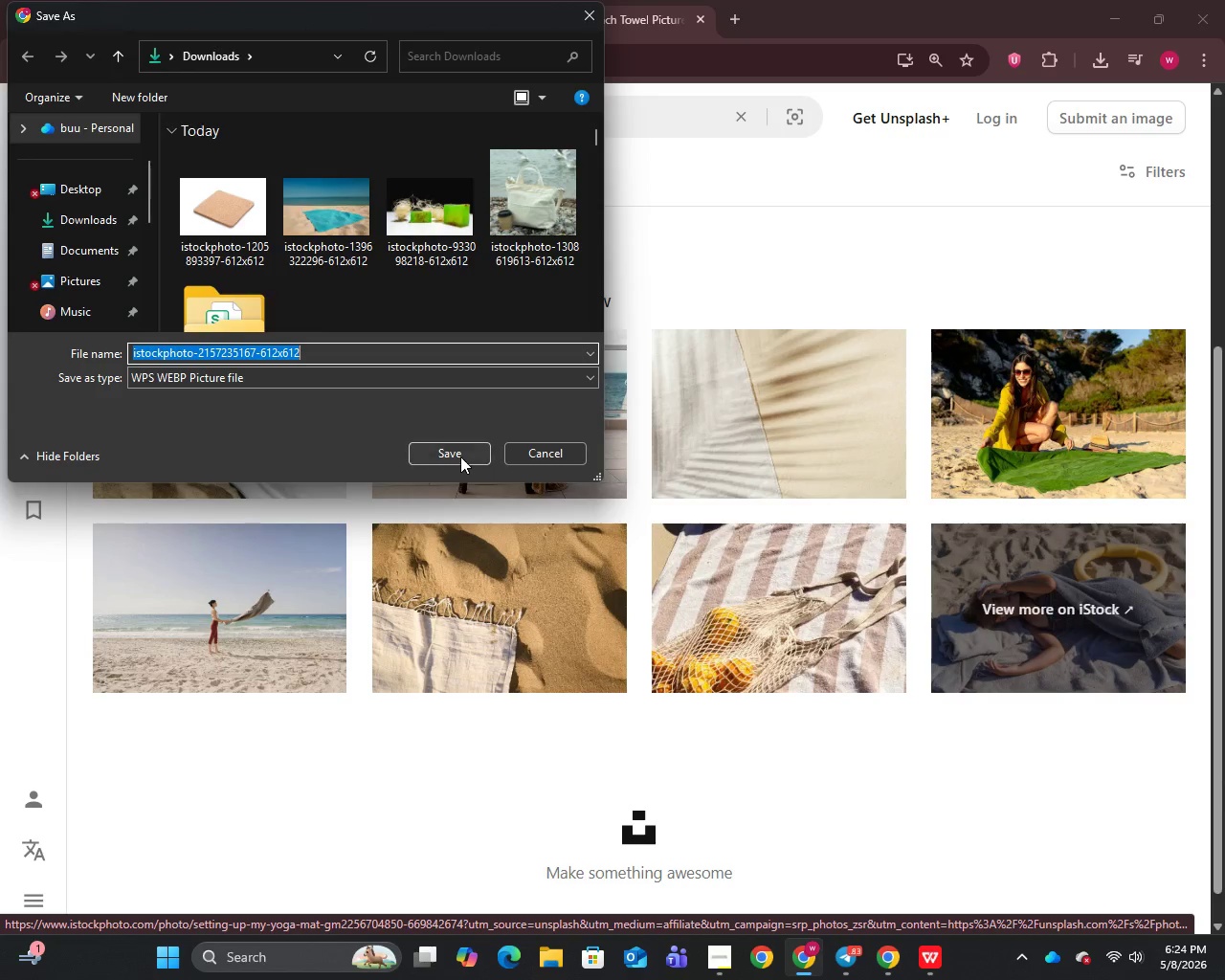 
left_click([460, 457])
 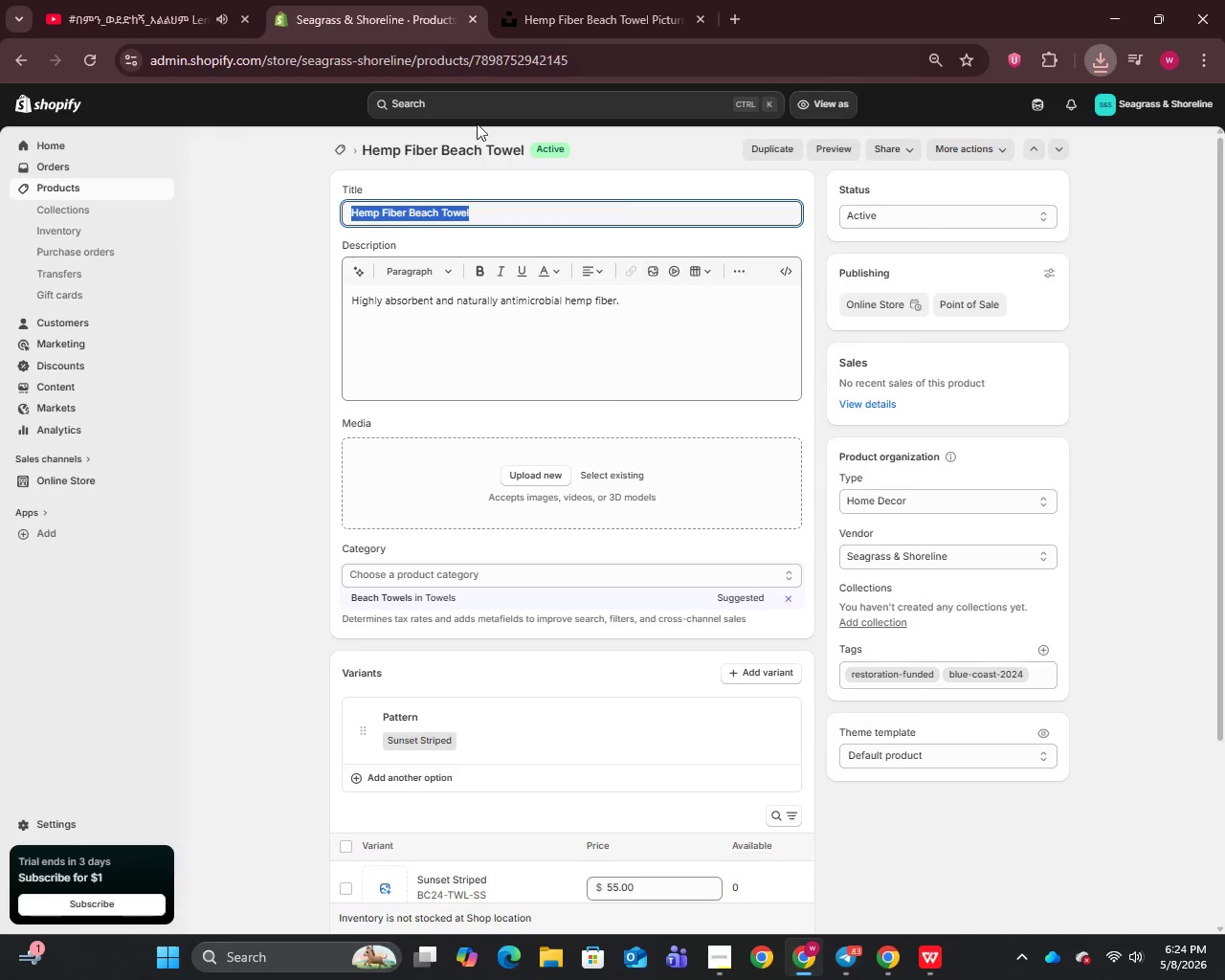 
left_click([357, 0])
 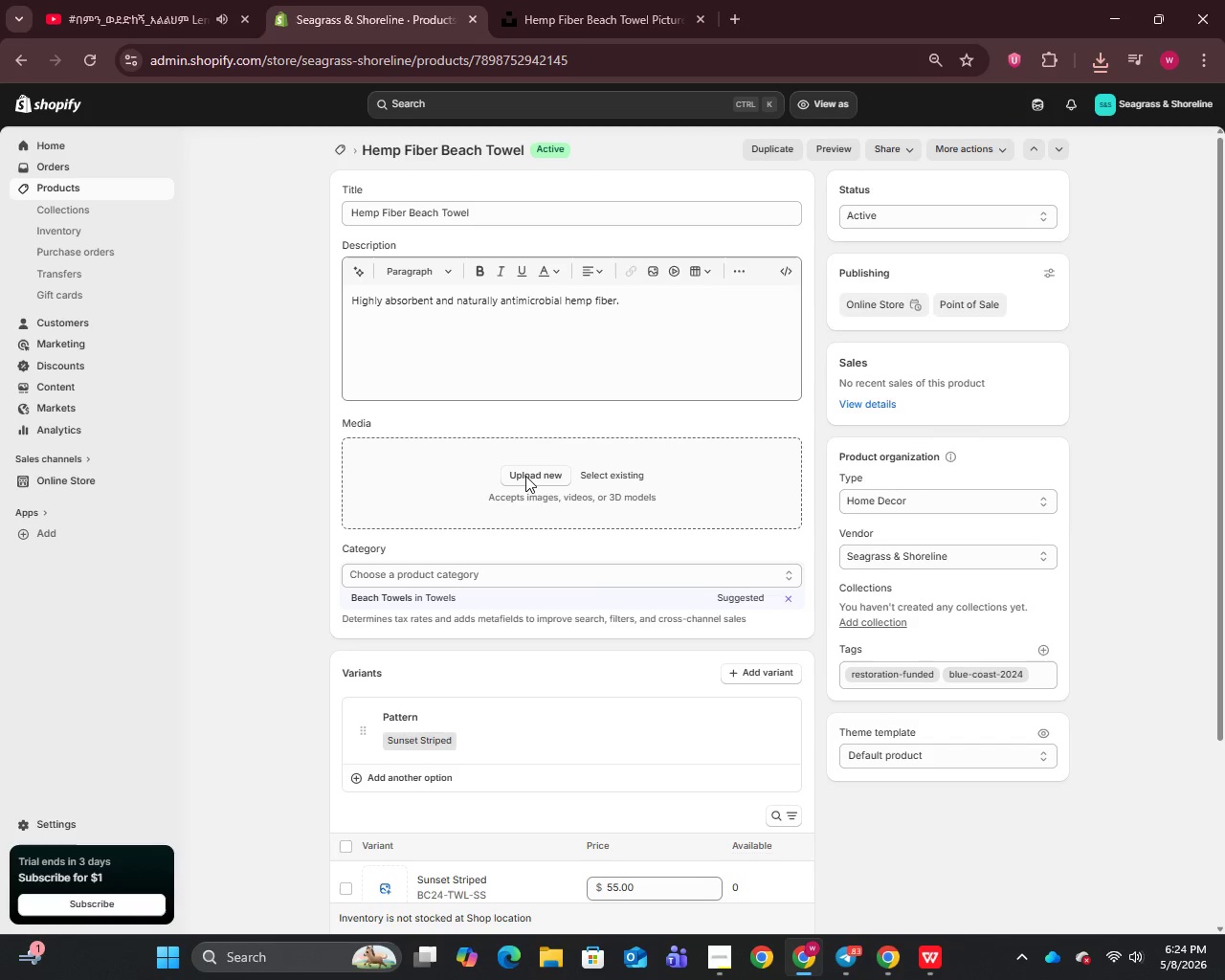 
left_click([525, 476])
 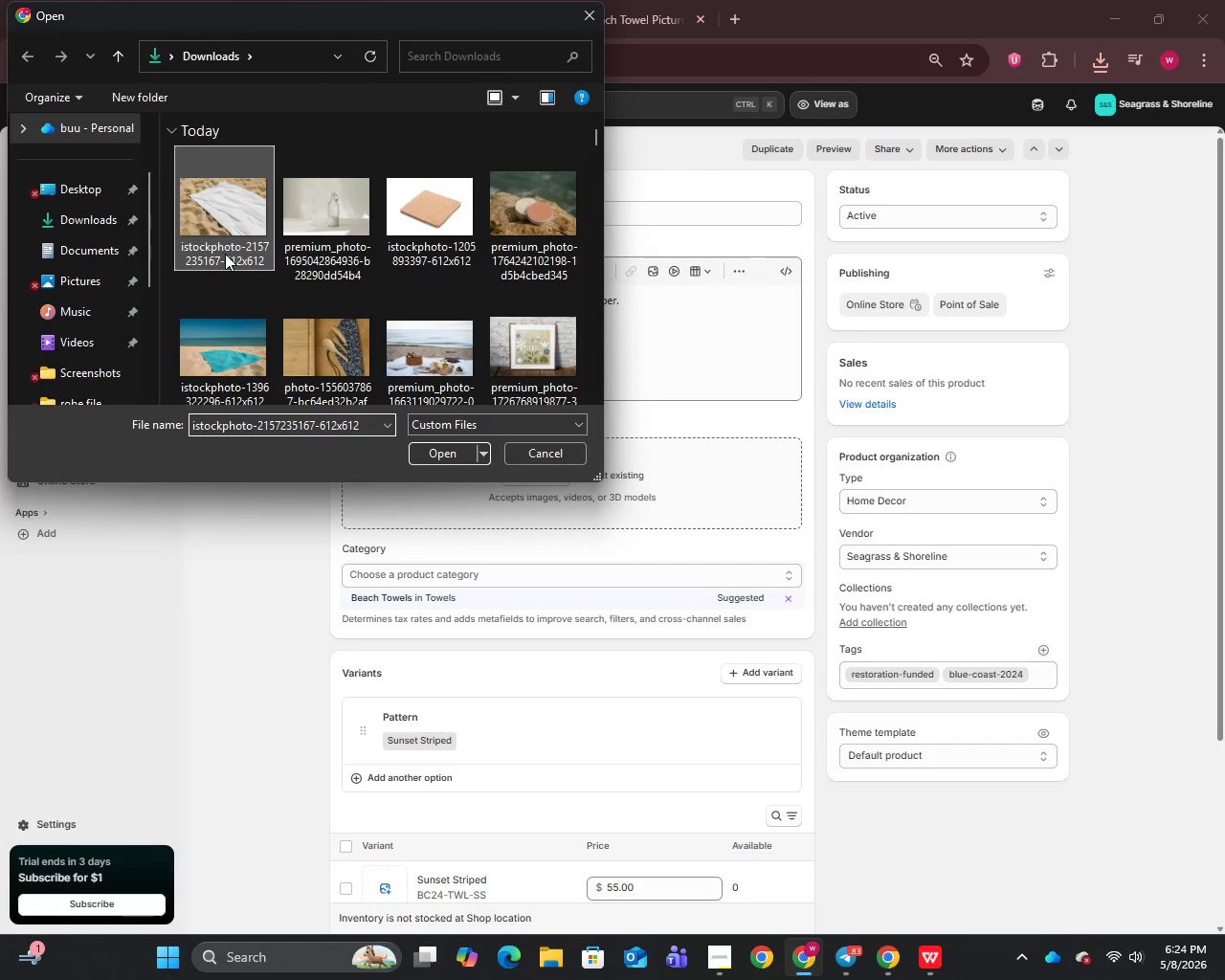 
left_click([225, 254])
 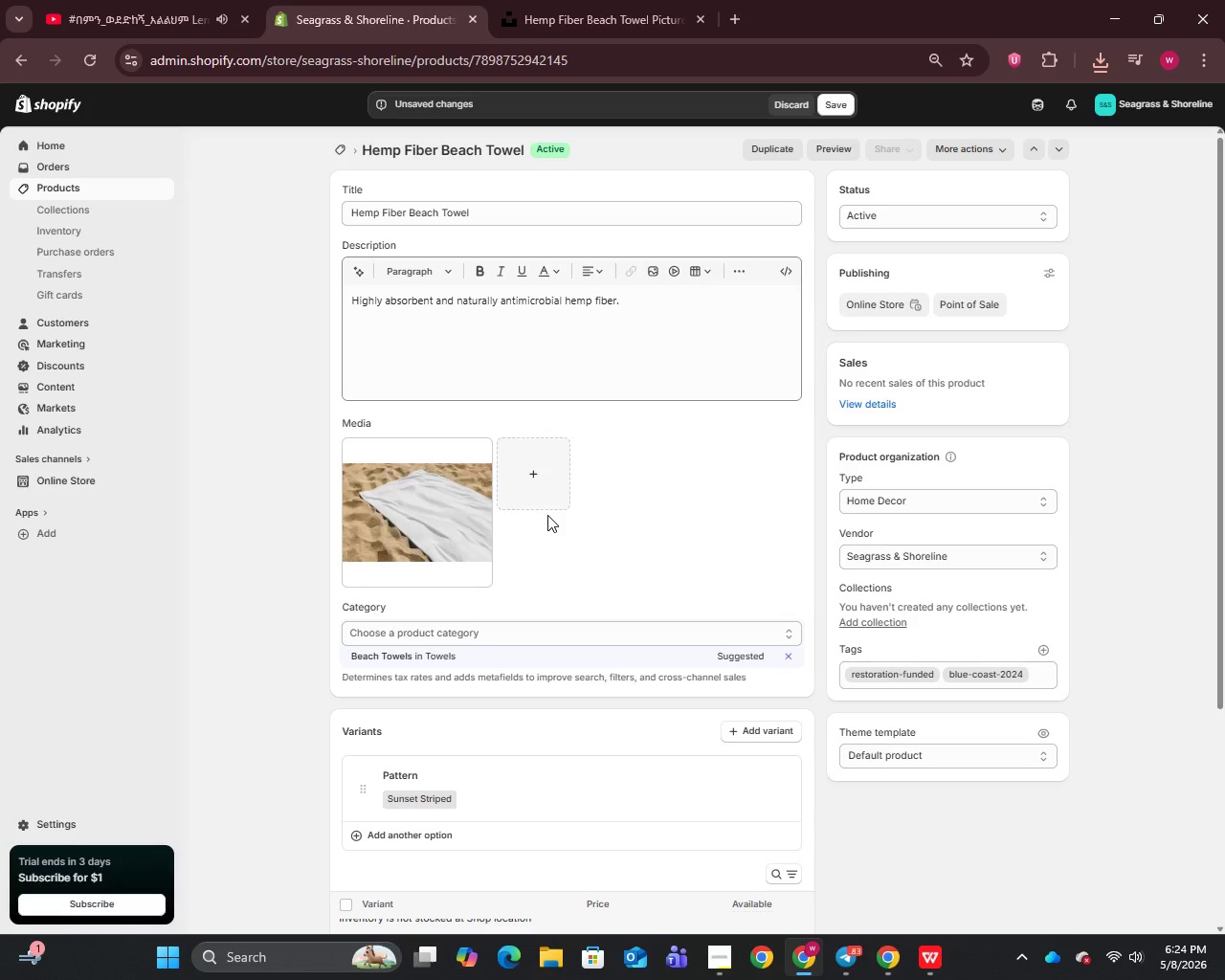 
wait(14.62)
 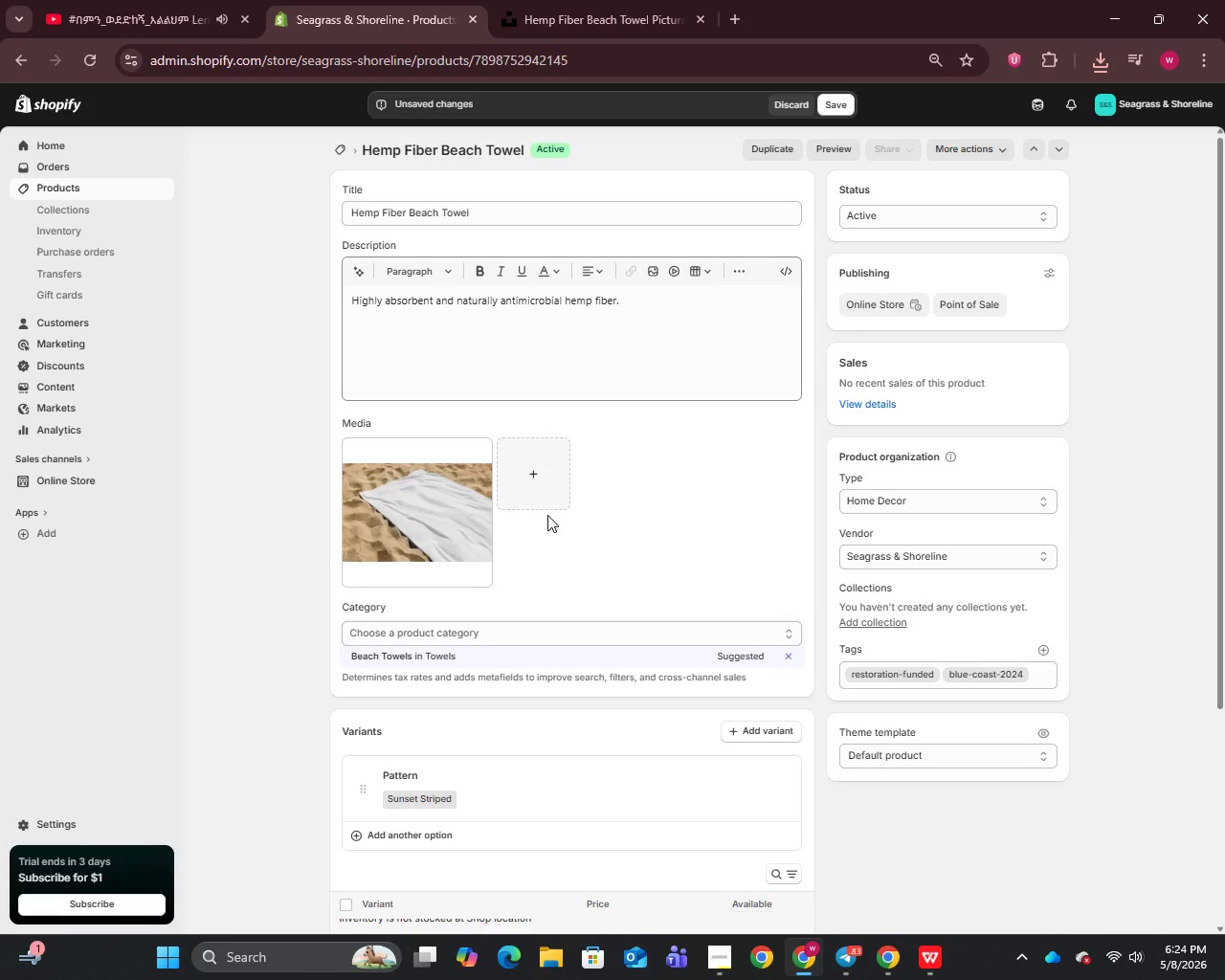 
left_click([409, 501])
 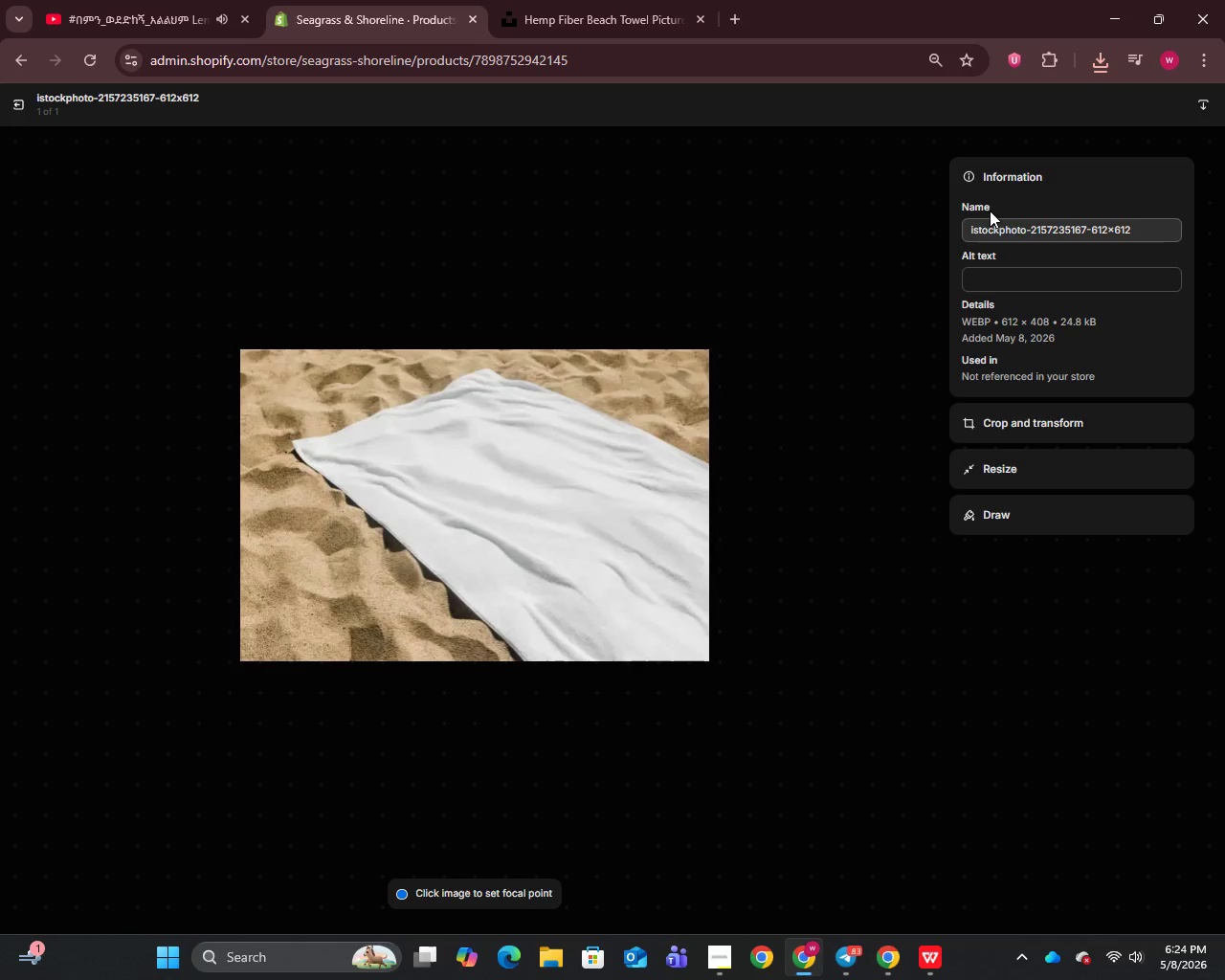 
left_click([984, 232])
 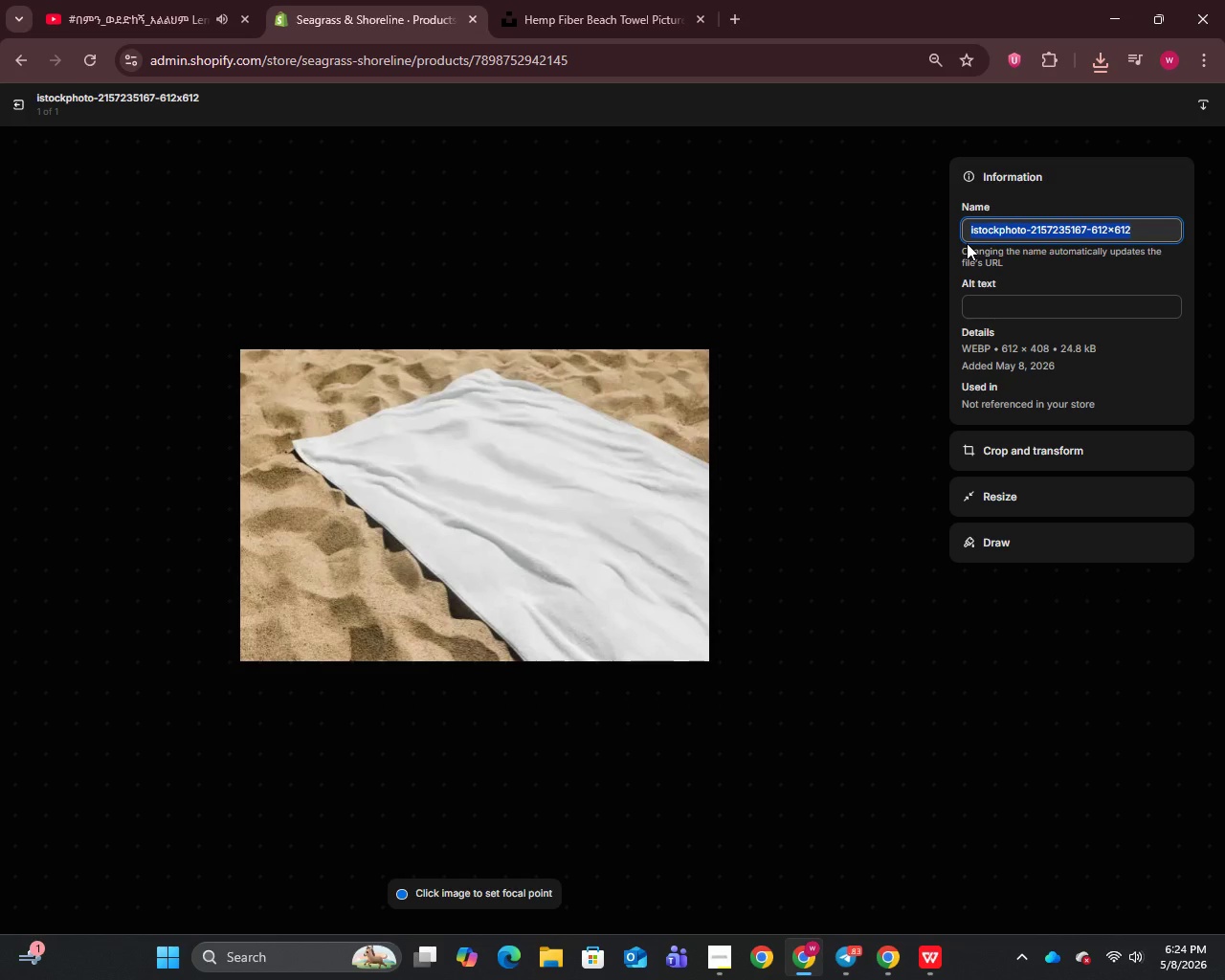 
key(Control+A)
 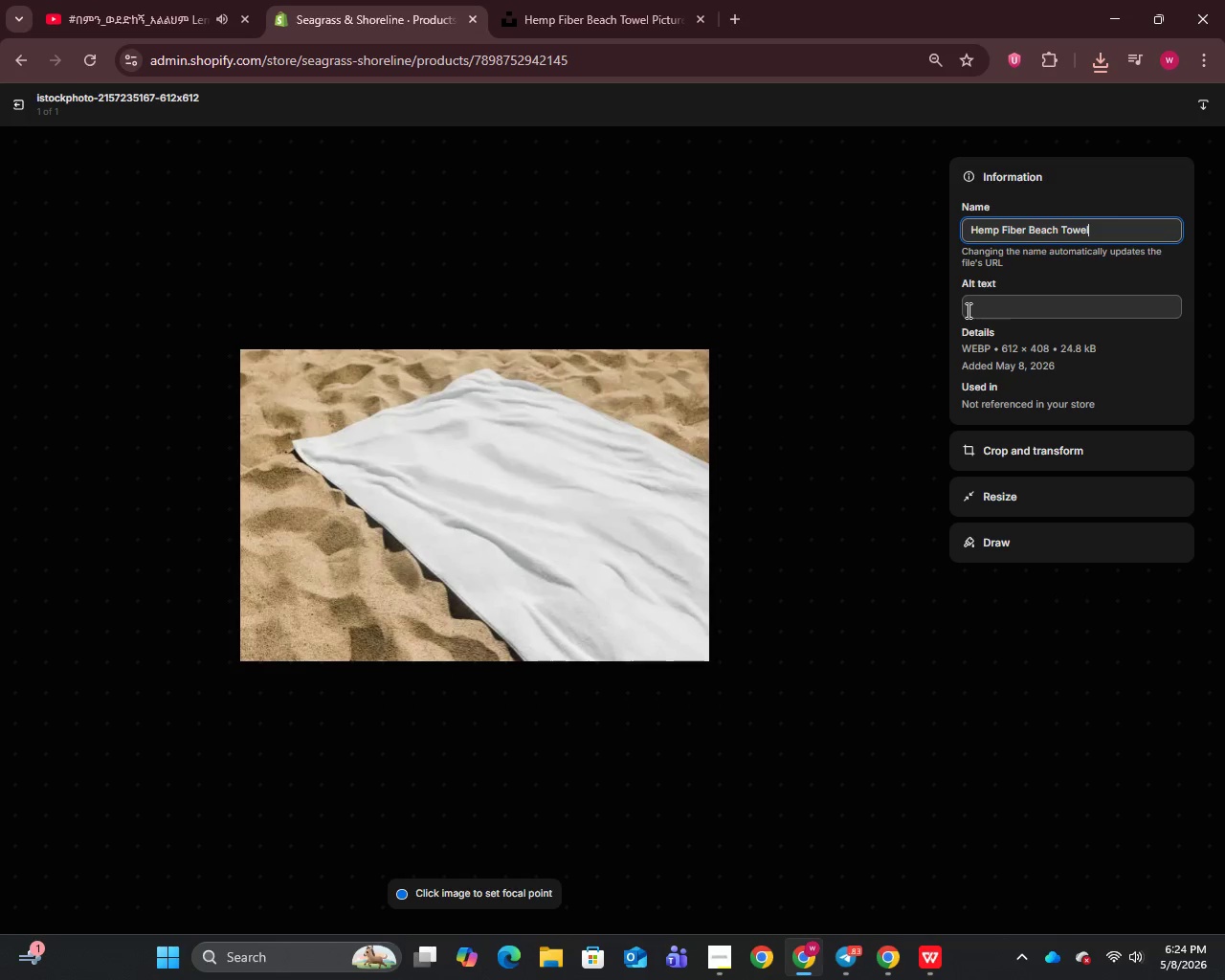 
key(Control+V)
 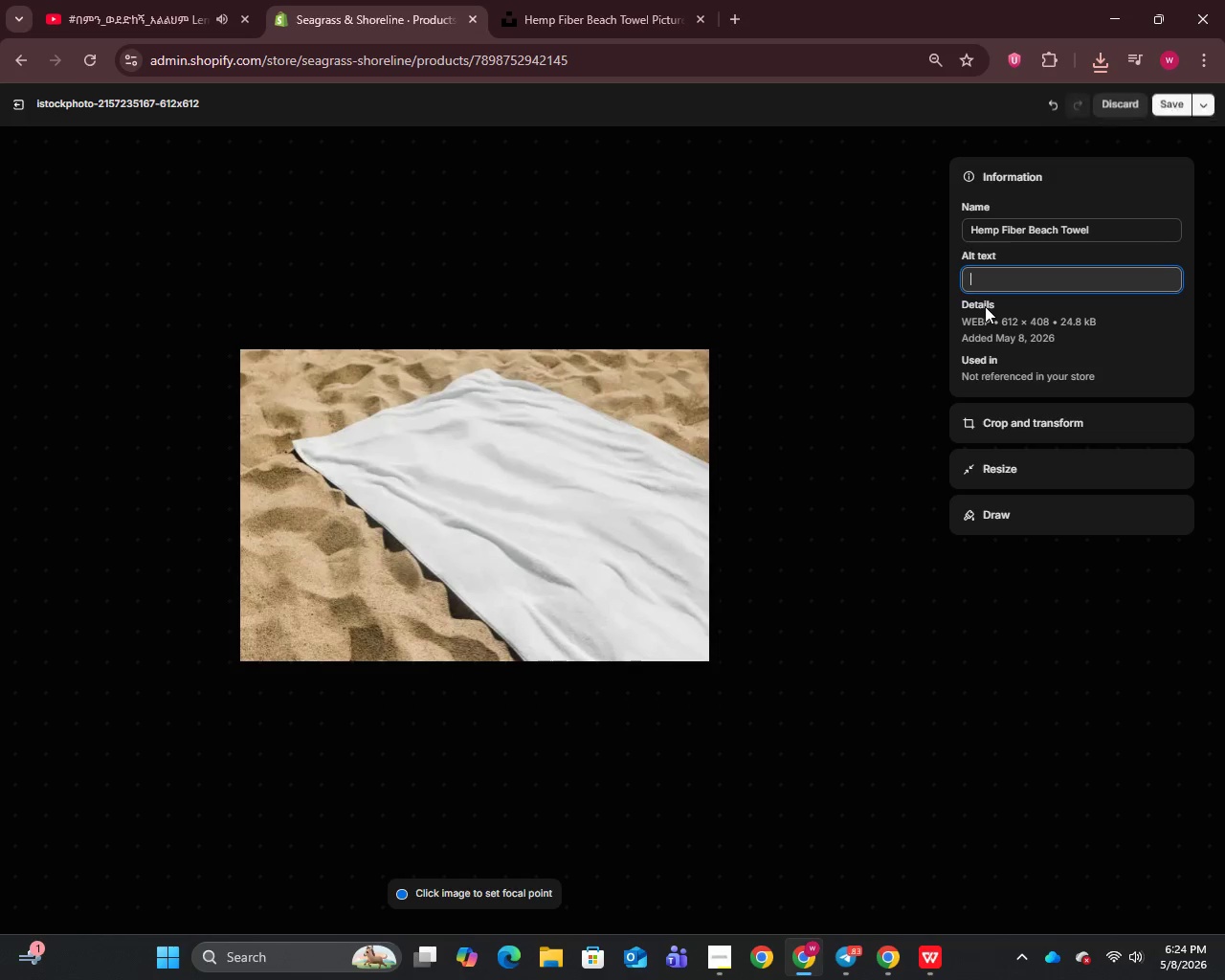 
left_click([985, 306])
 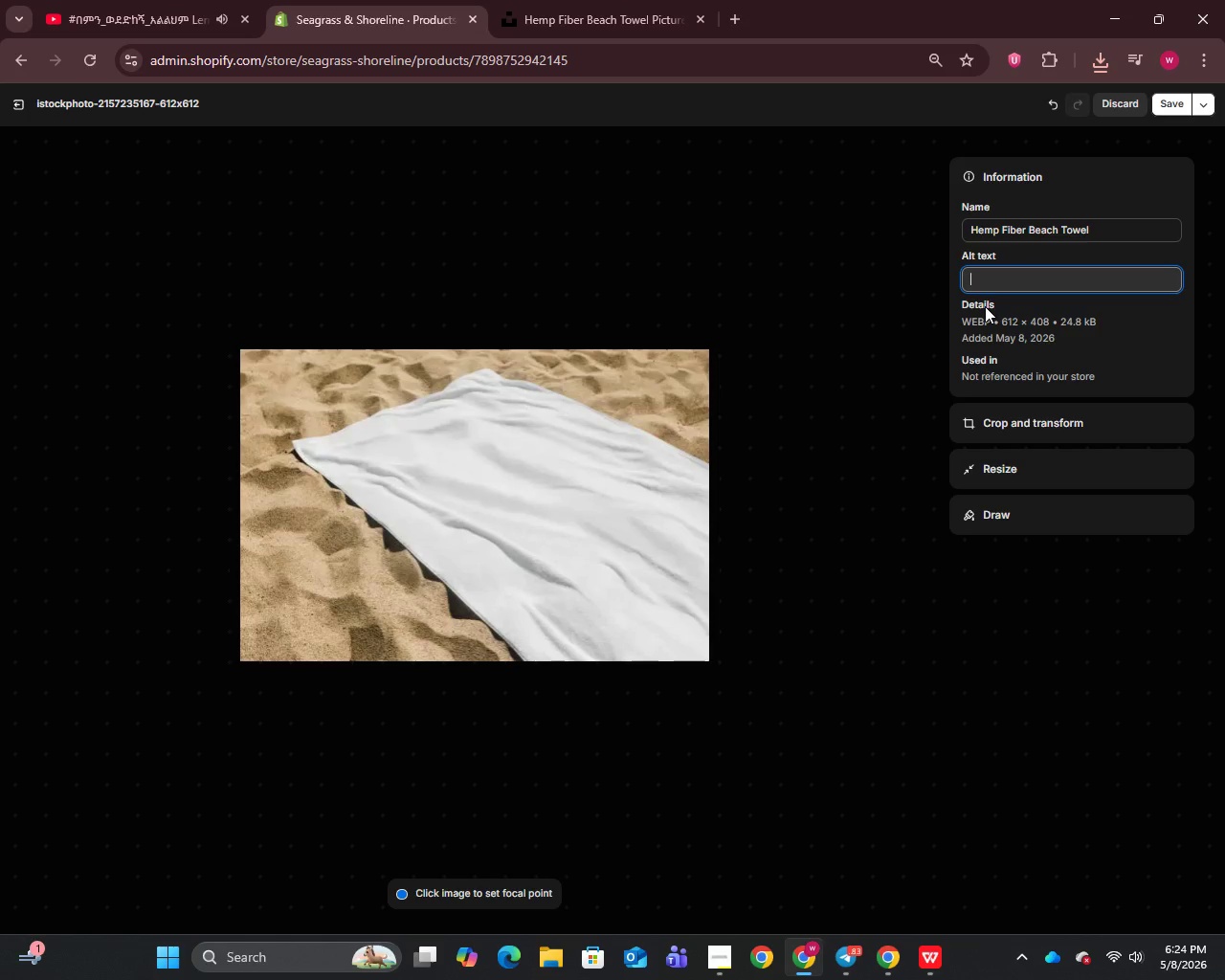 
wait(5.06)
 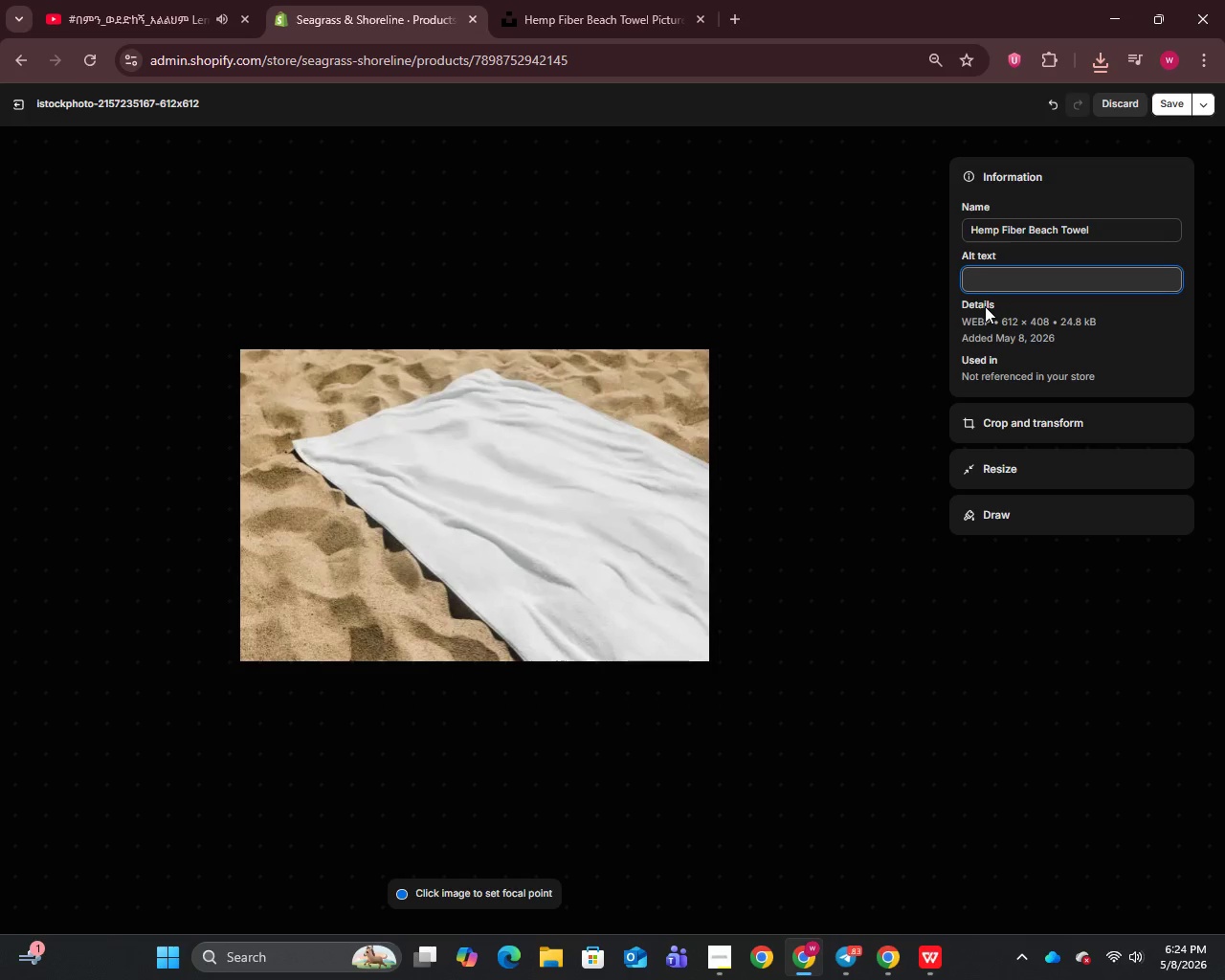 
type(Striped hemp fiber towel on sand.)
 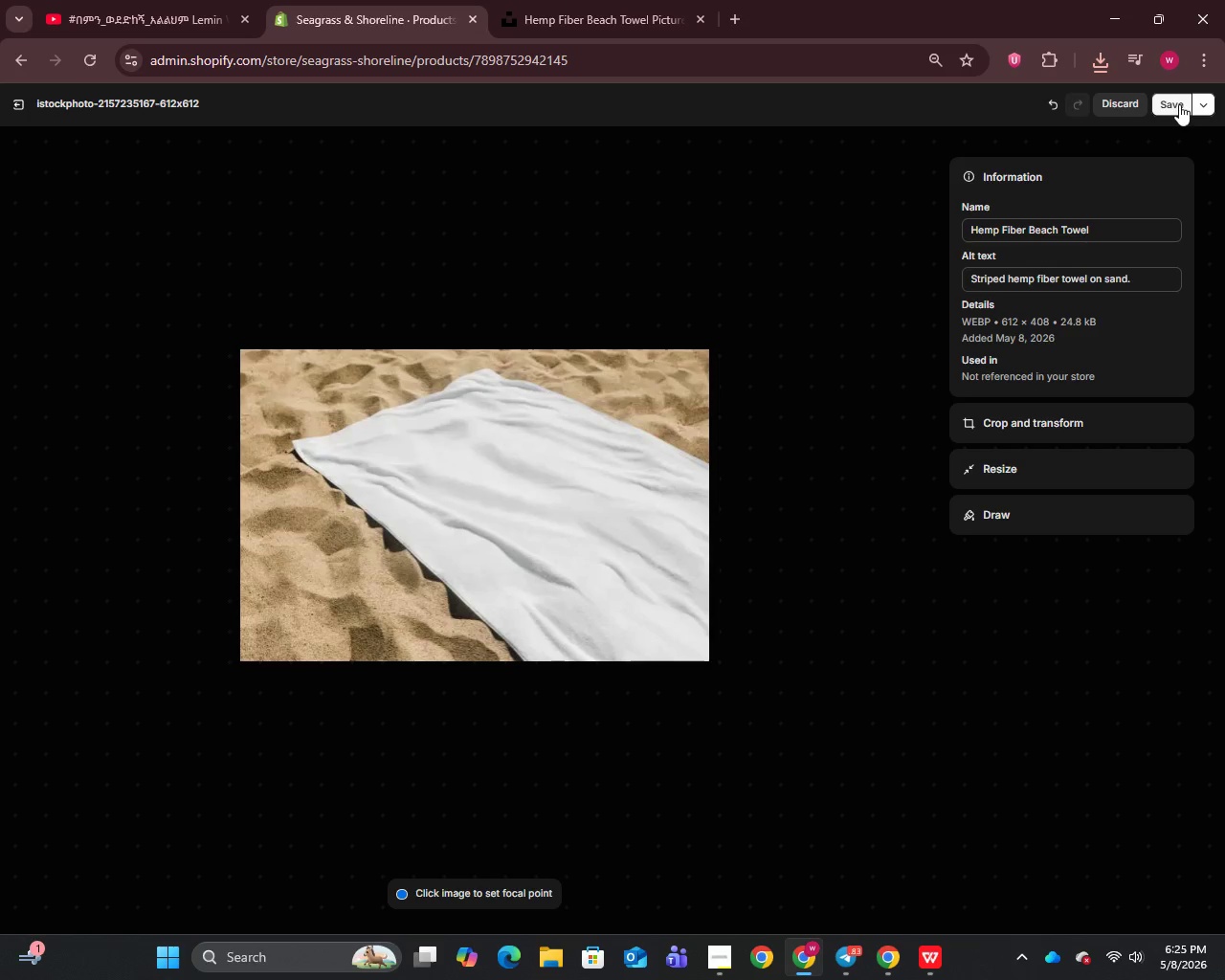 
left_click([1179, 104])
 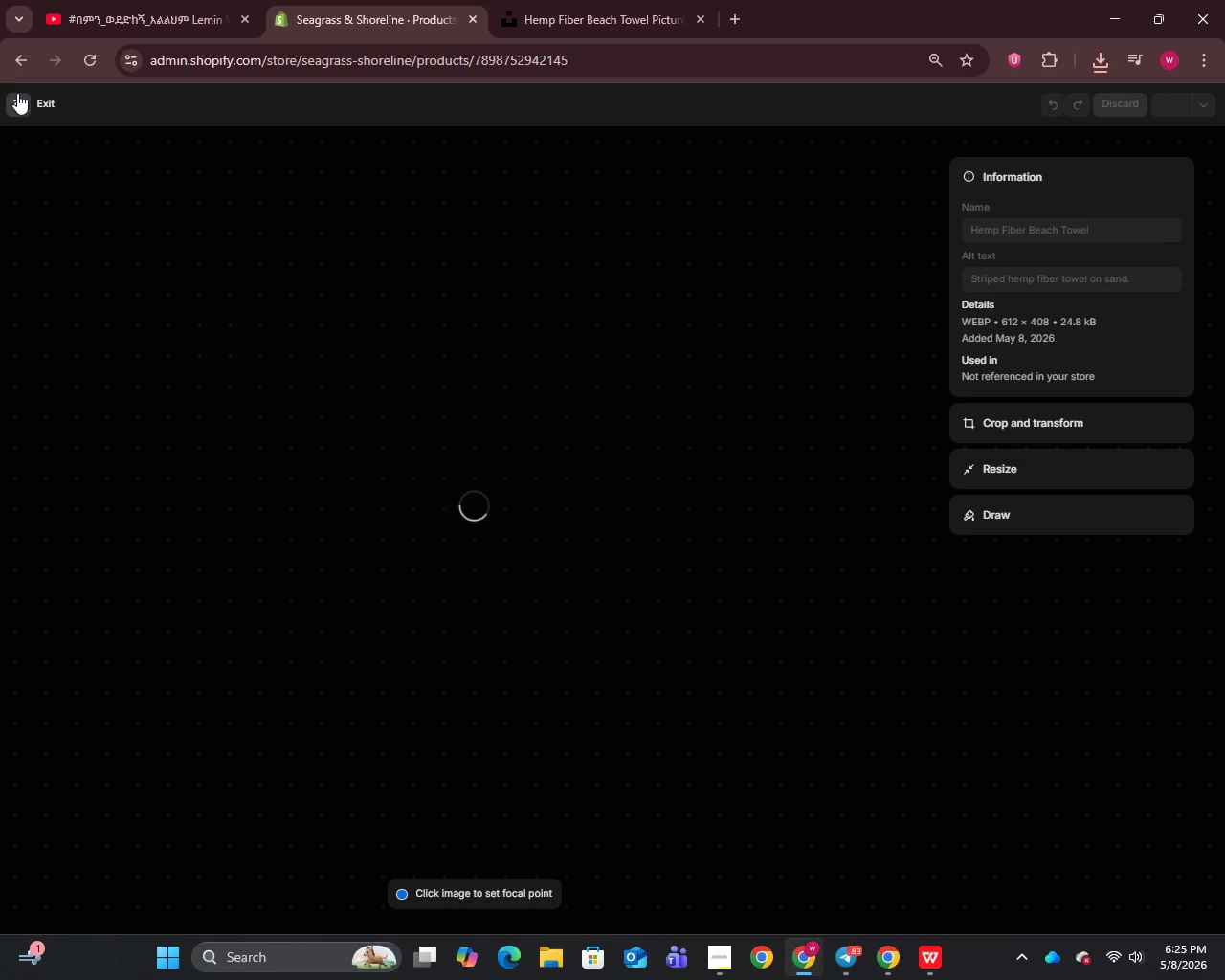 
mouse_move([24, 112])
 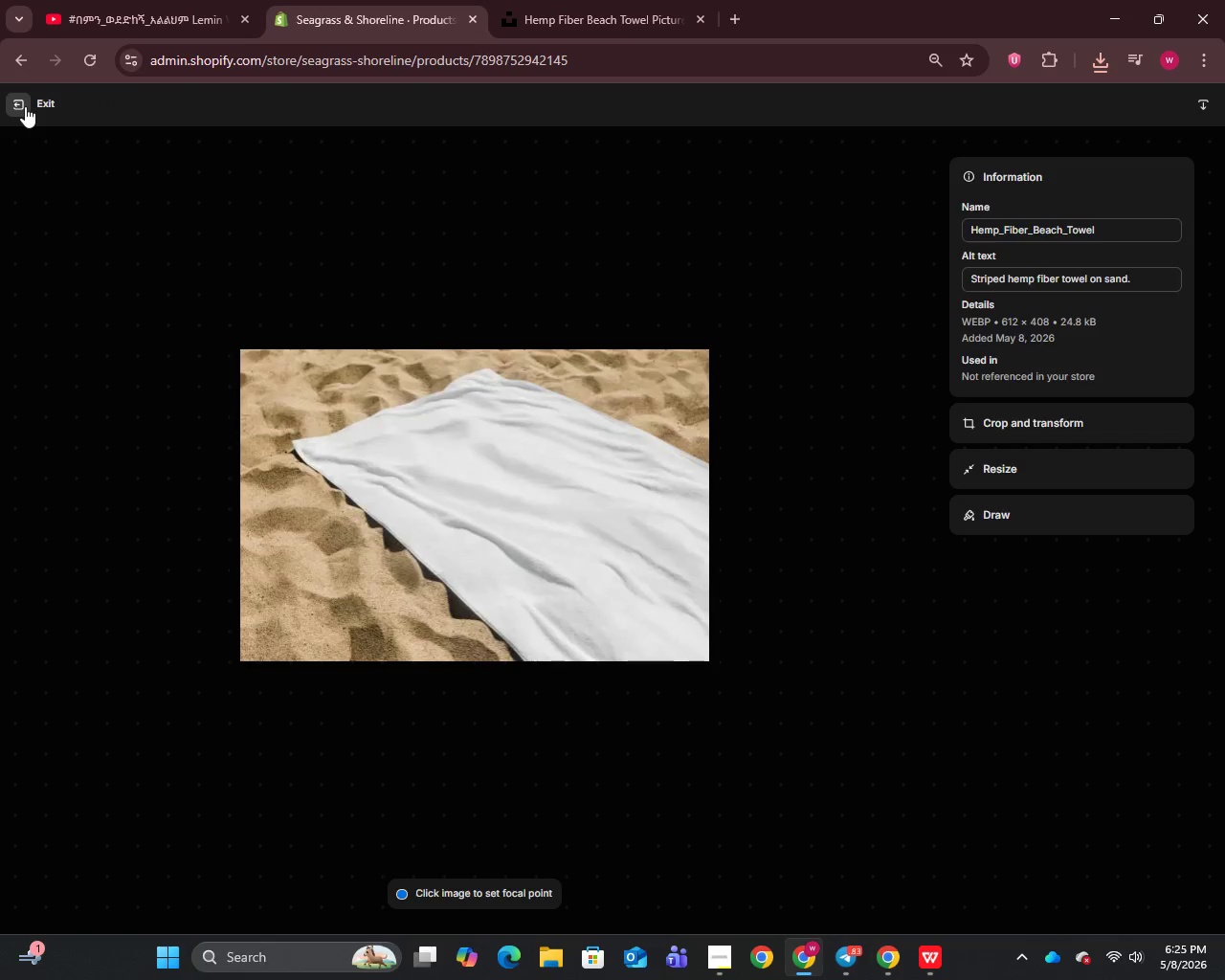 
left_click([25, 106])
 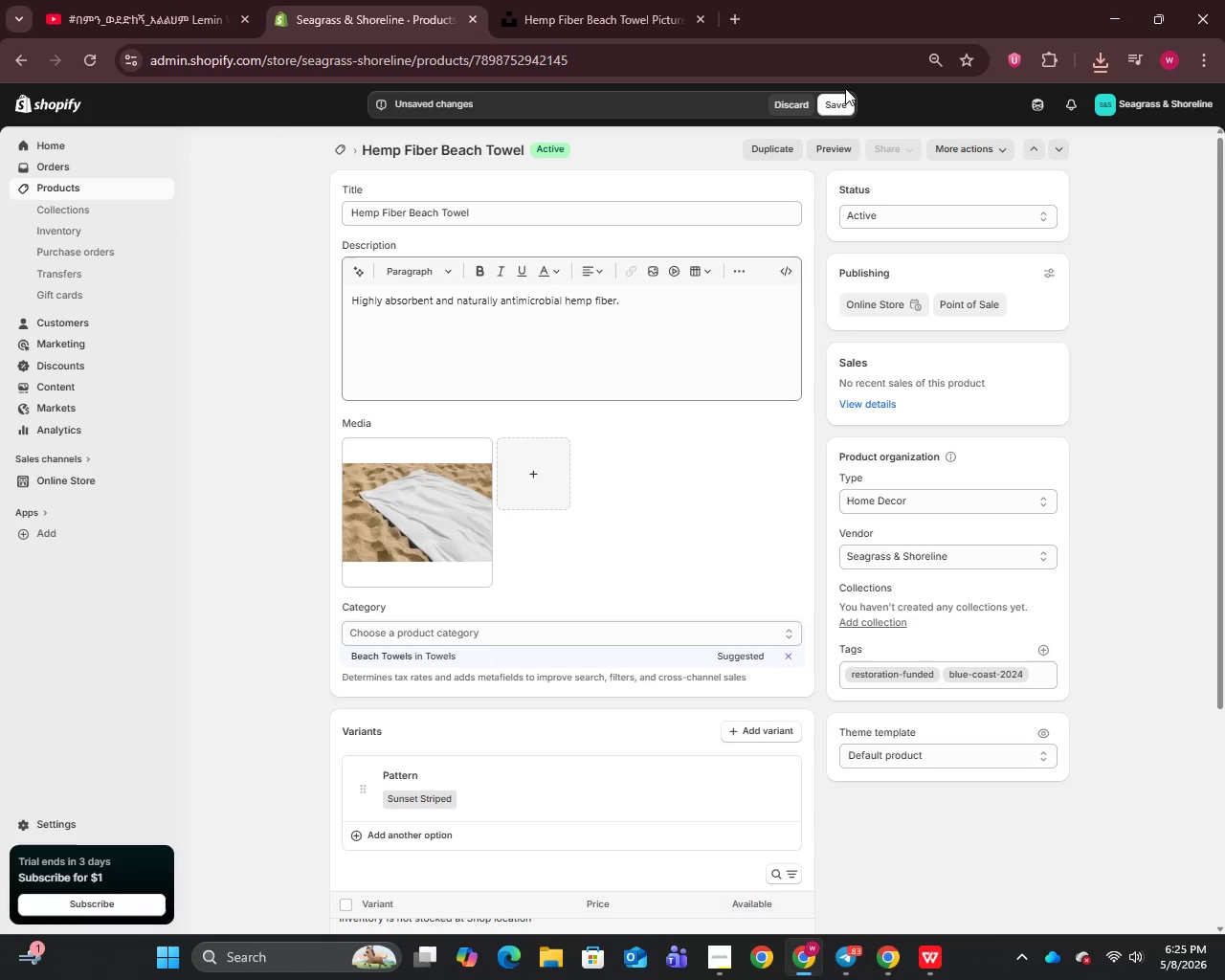 
left_click([830, 105])
 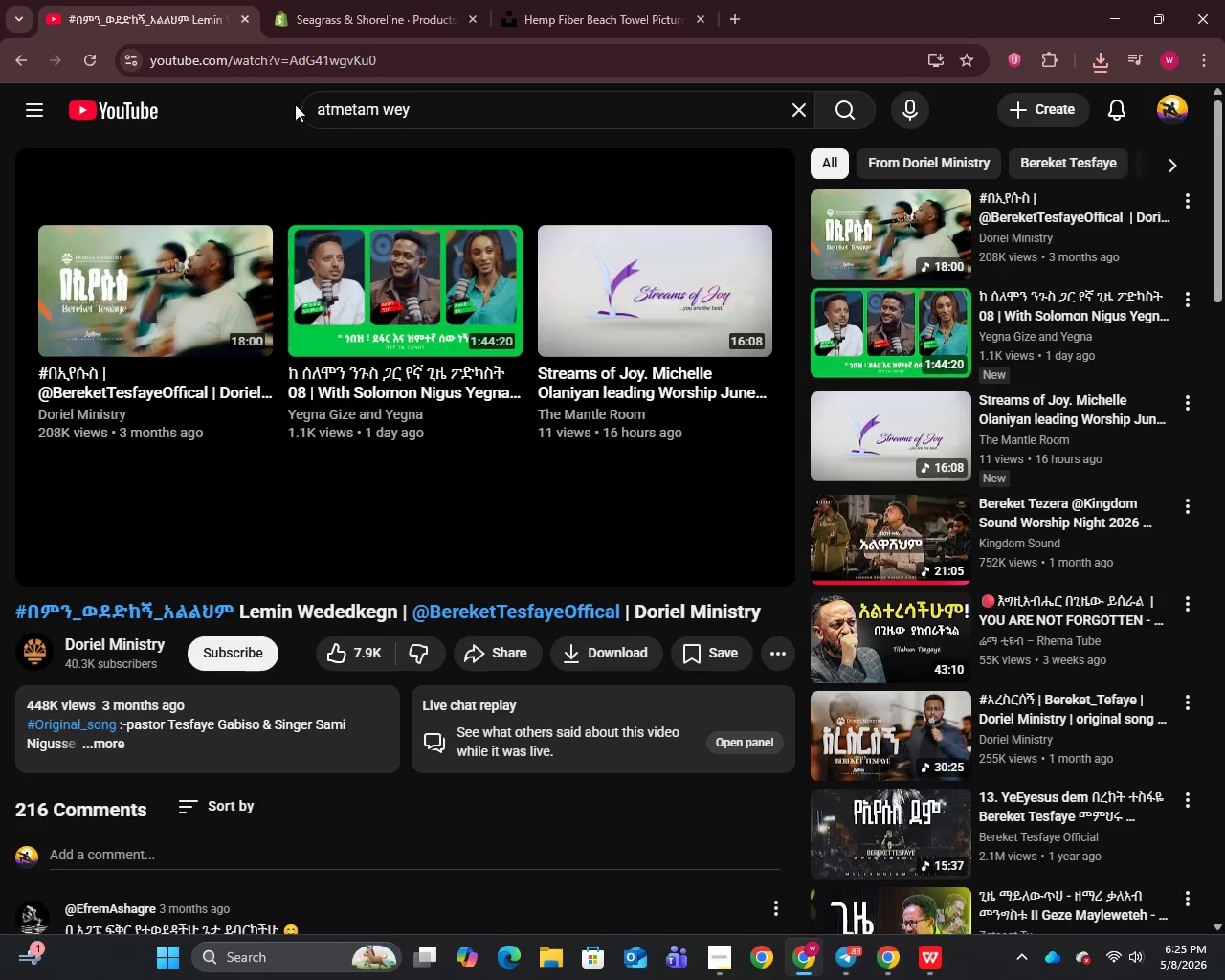 
left_click([119, 0])
 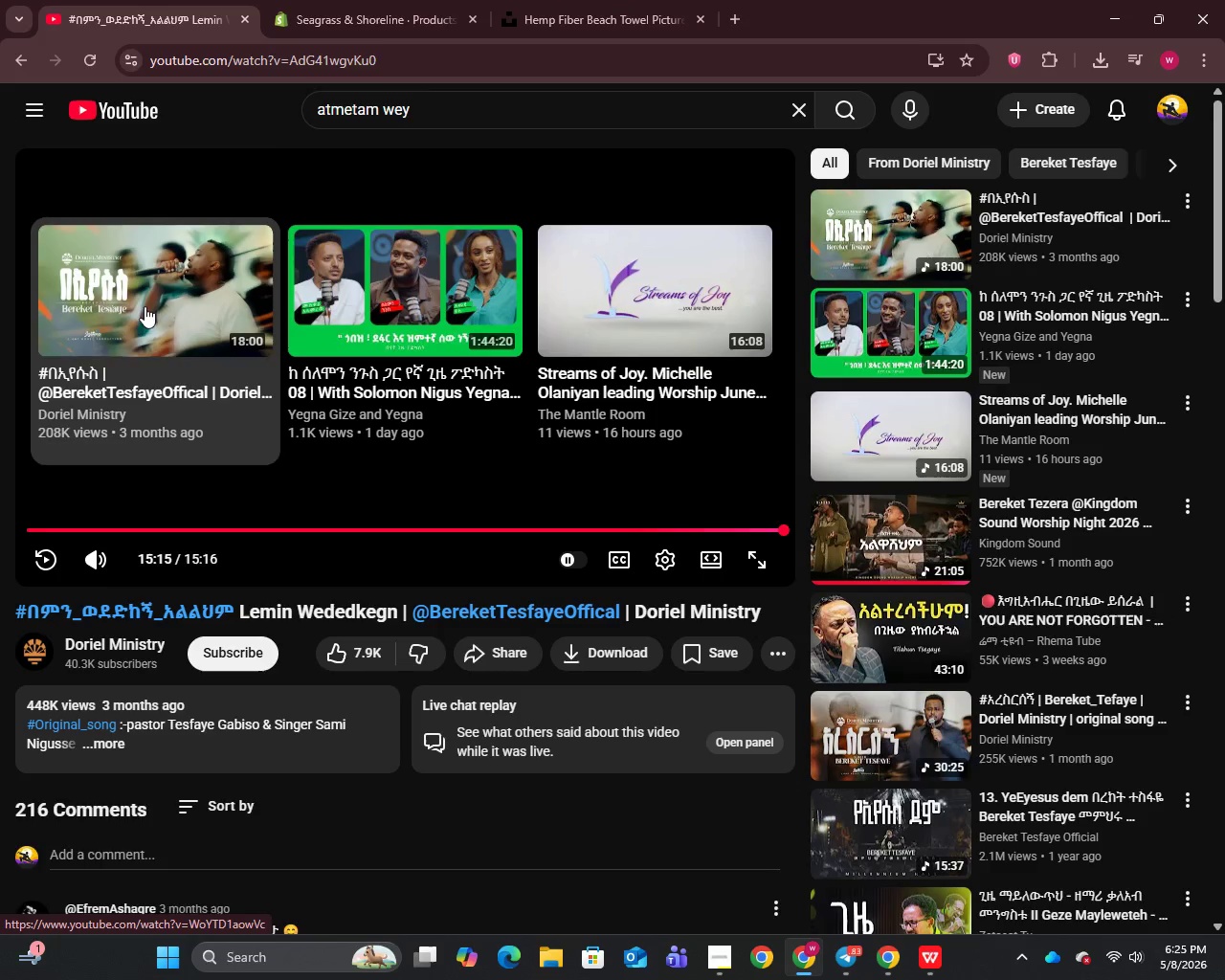 
left_click([145, 306])
 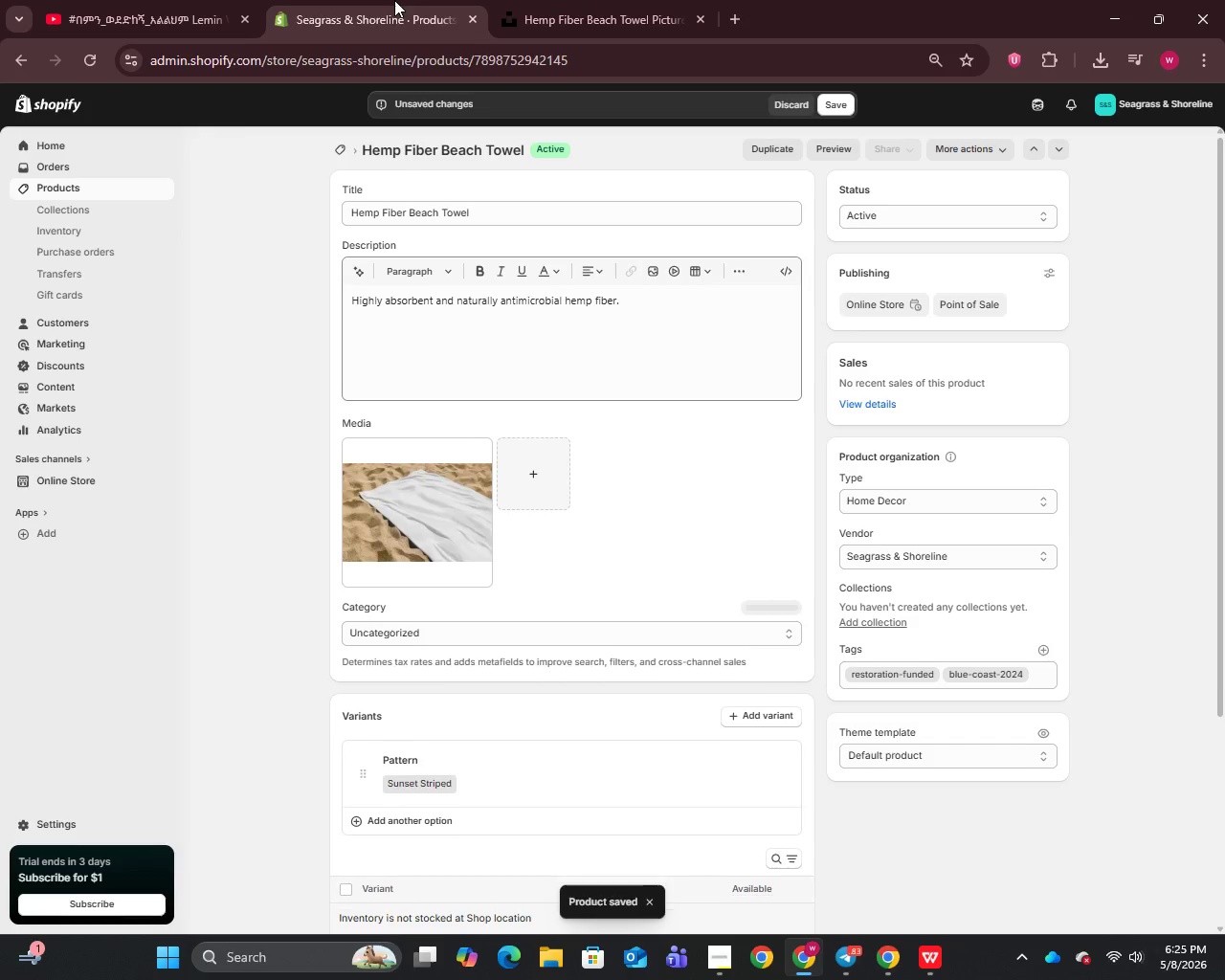 
left_click([394, 0])
 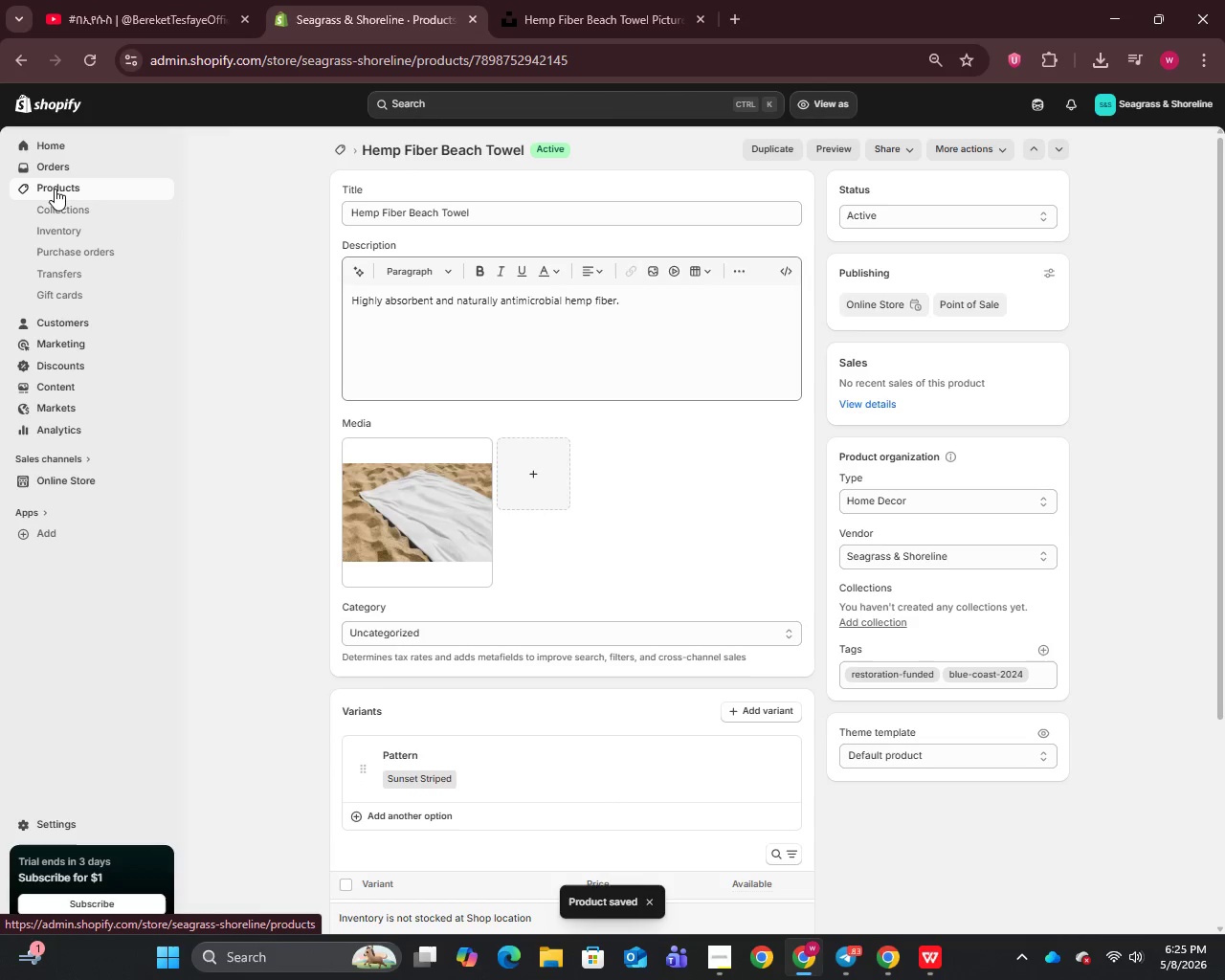 
left_click([55, 189])
 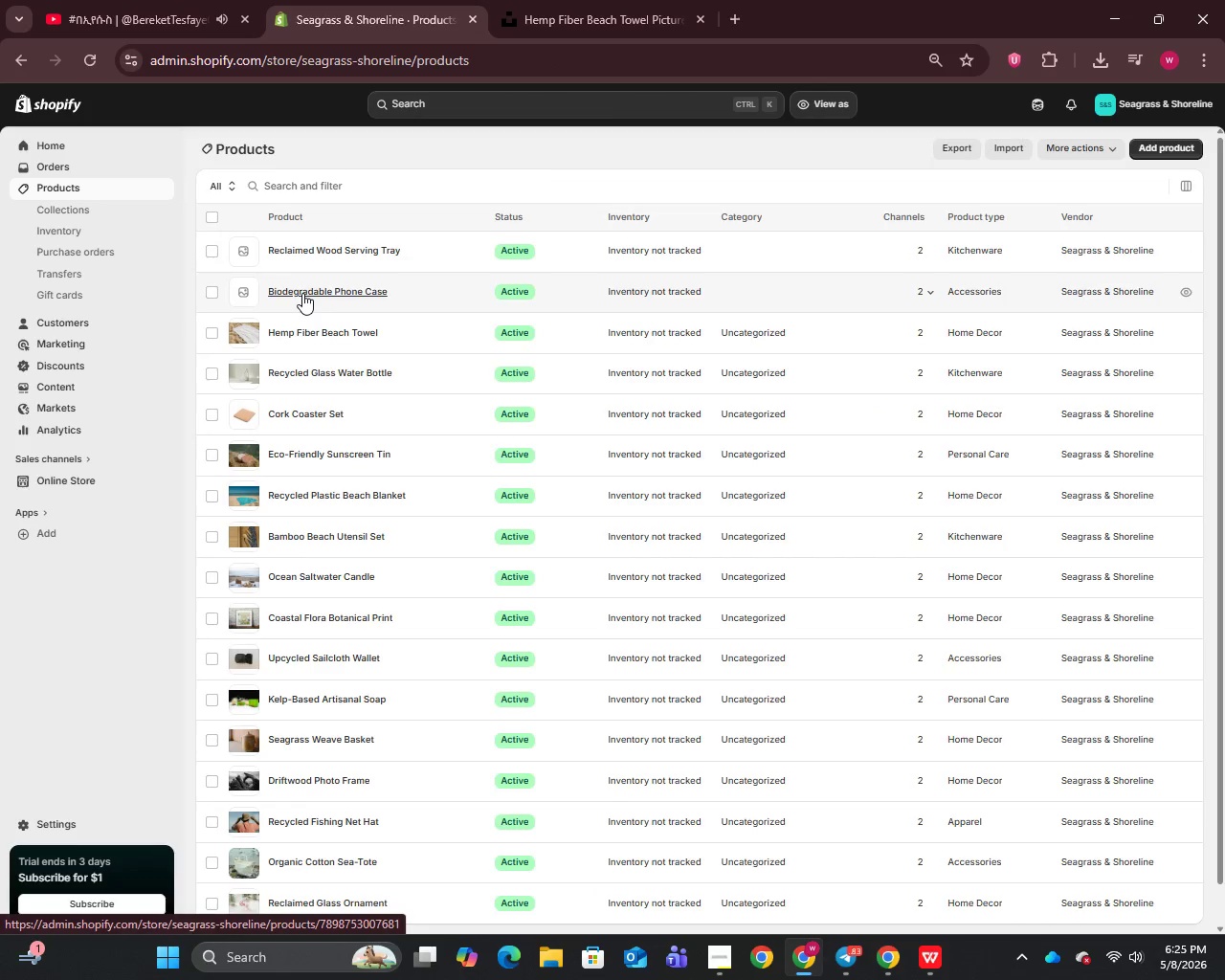 
left_click([302, 293])
 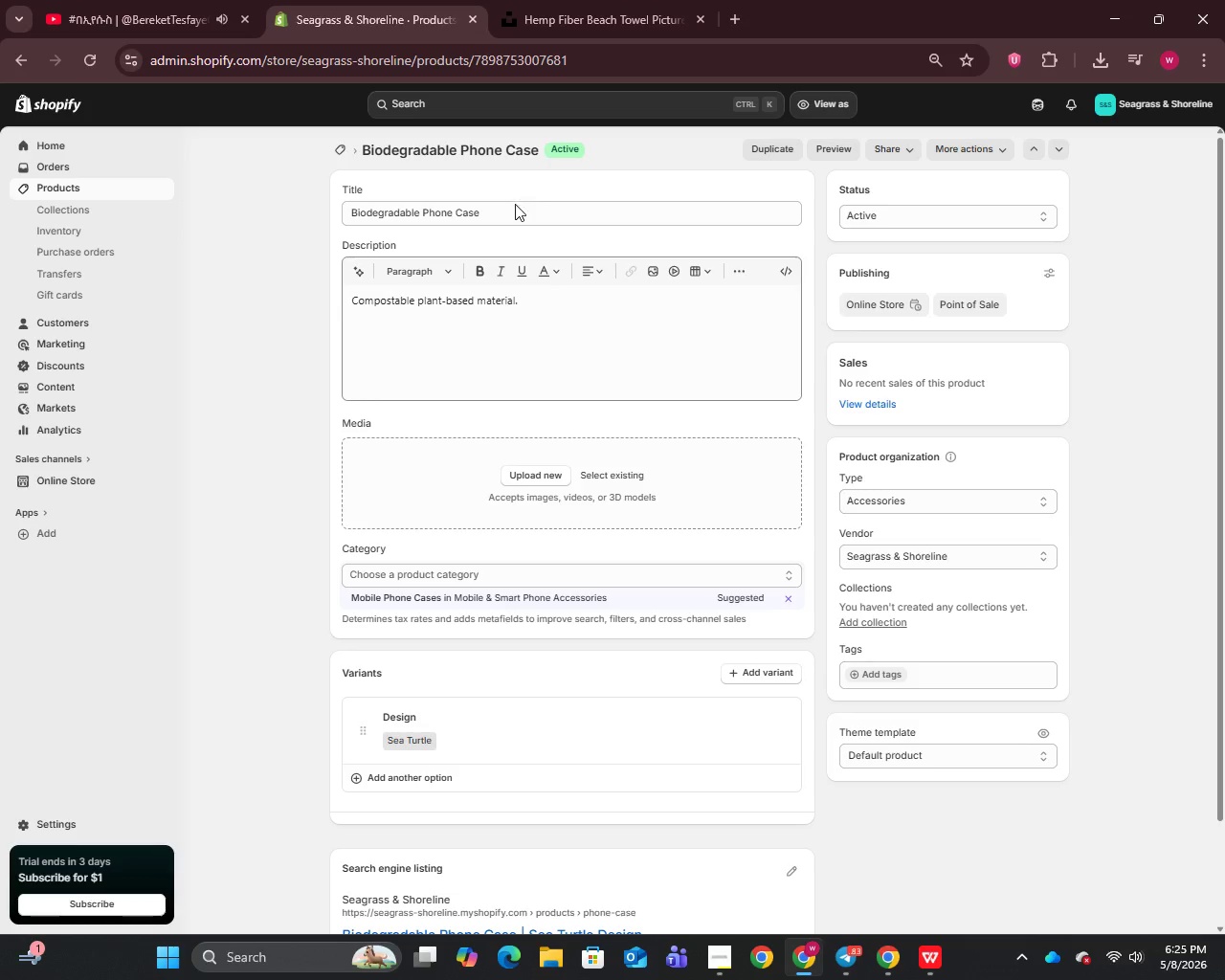 
left_click([505, 212])
 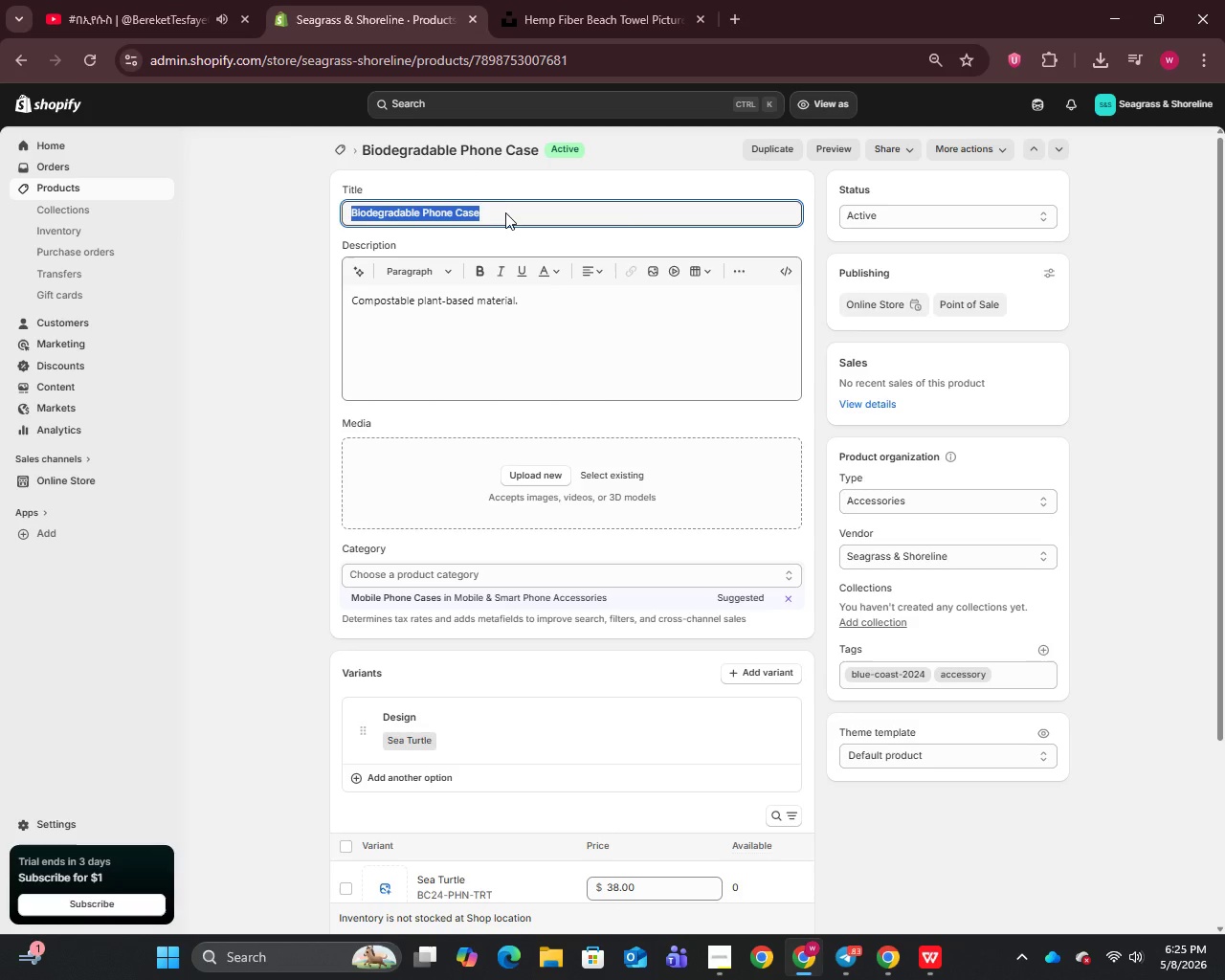 
key(Control+A)
 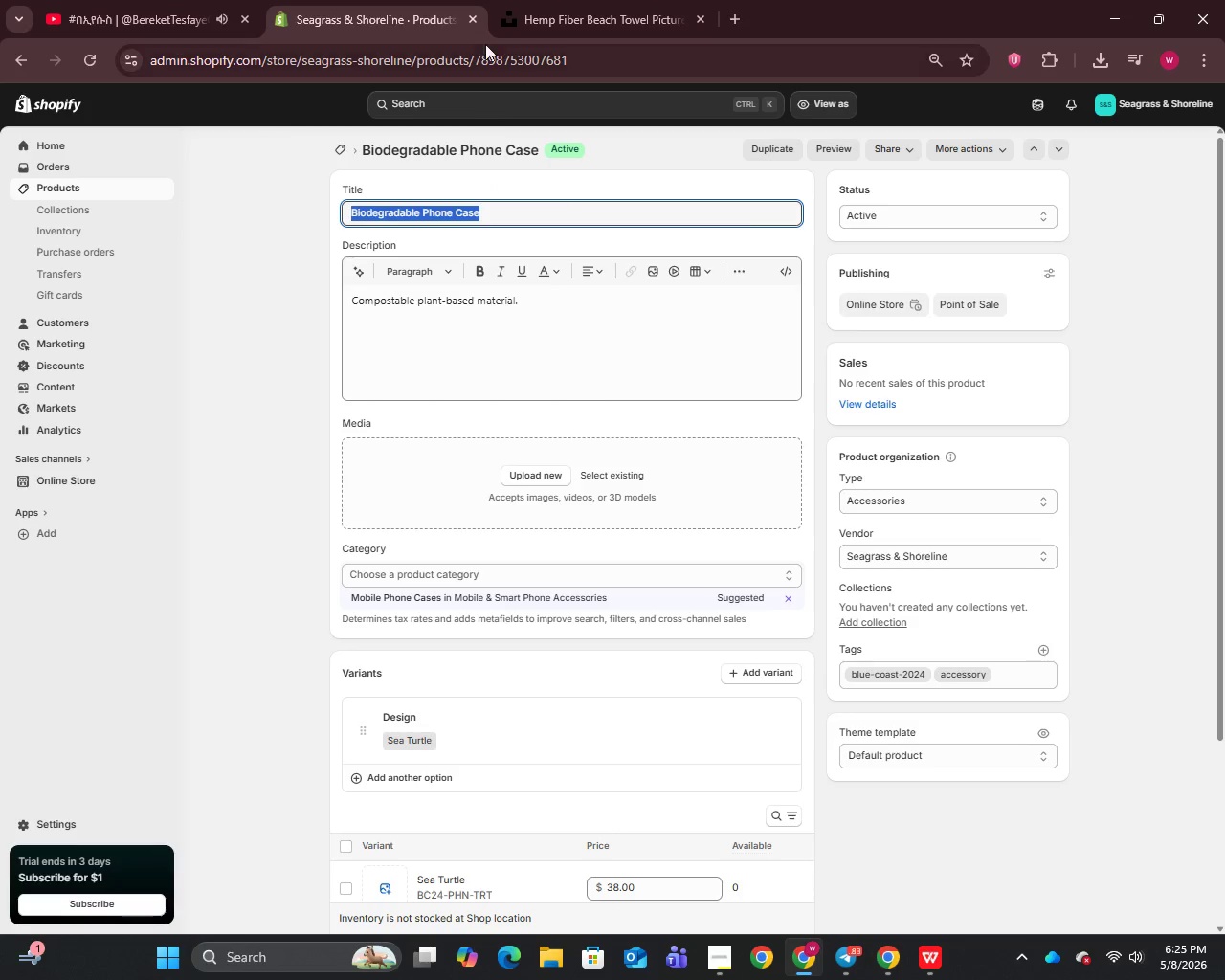 
key(Control+C)
 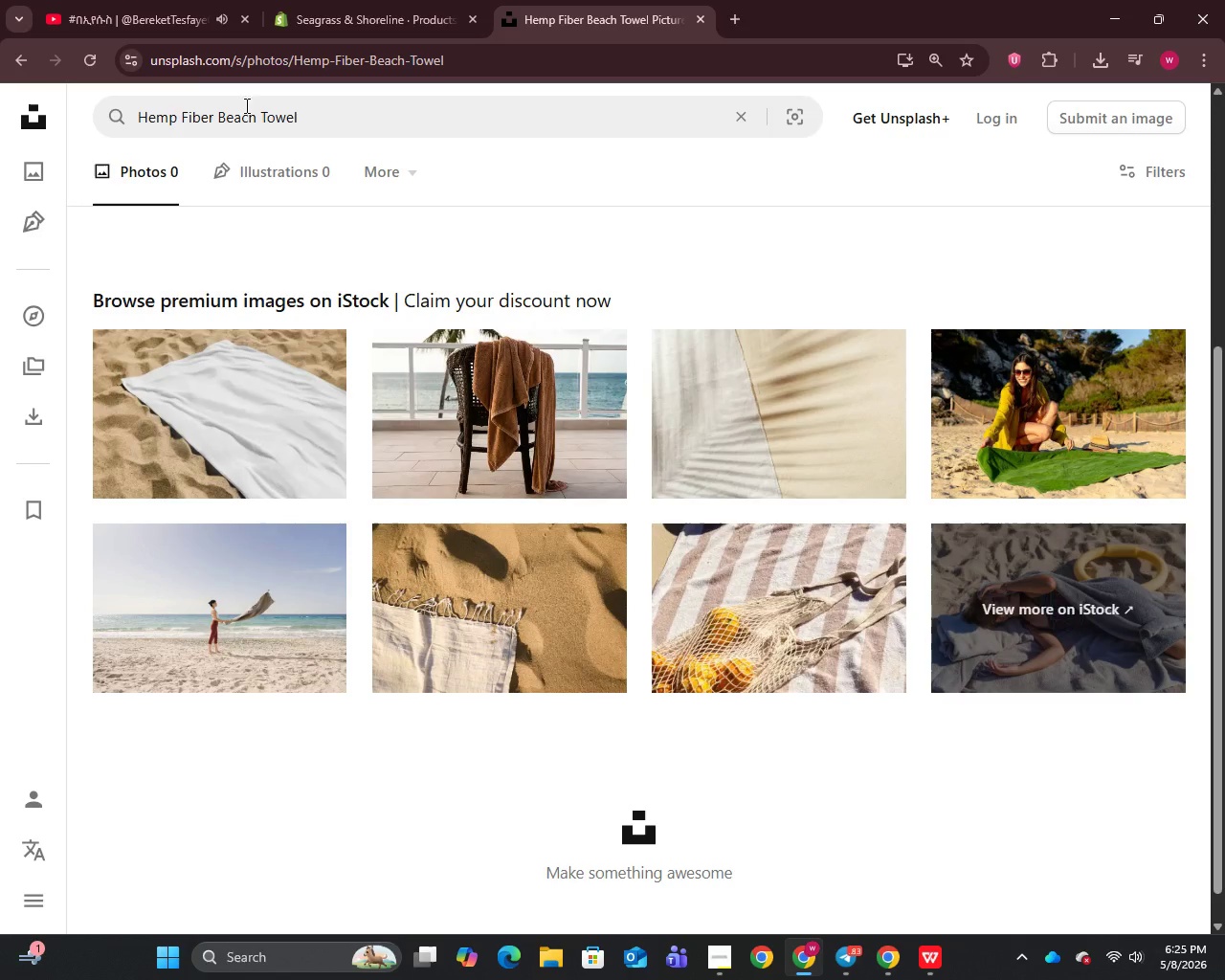 
left_click([525, 0])
 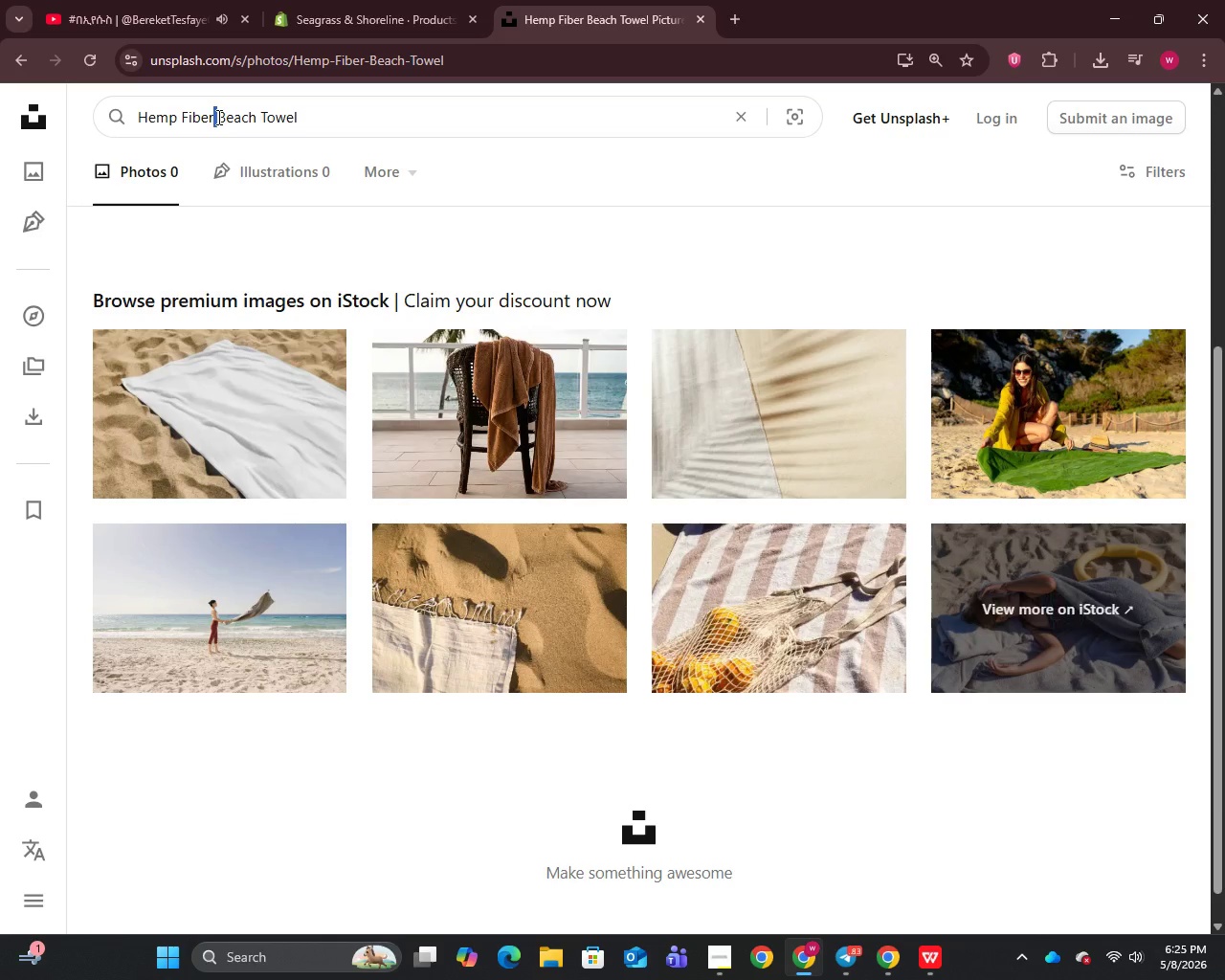 
left_click_drag(start_coordinate=[212, 116], to_coordinate=[216, 117])
 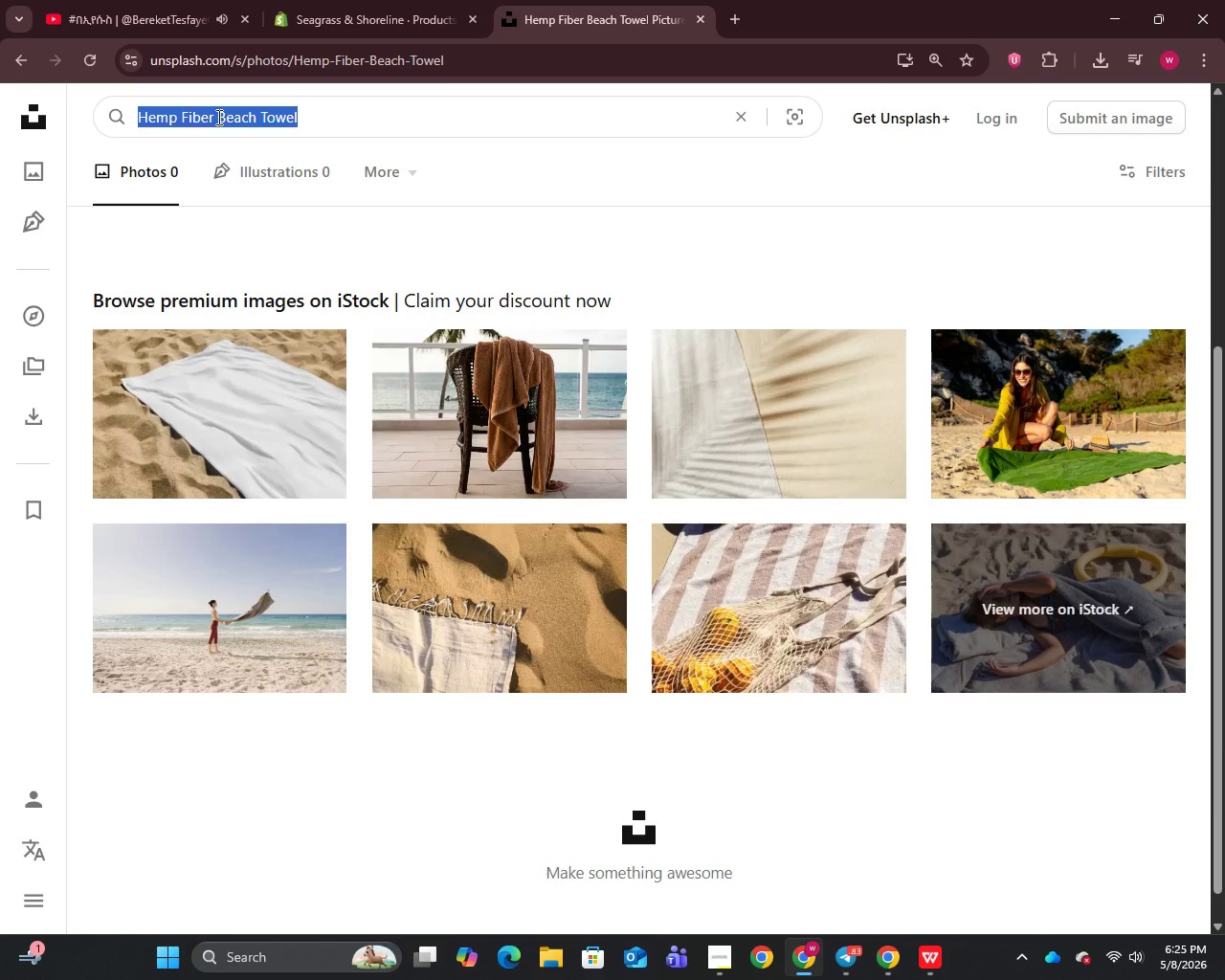 
key(Control+A)
 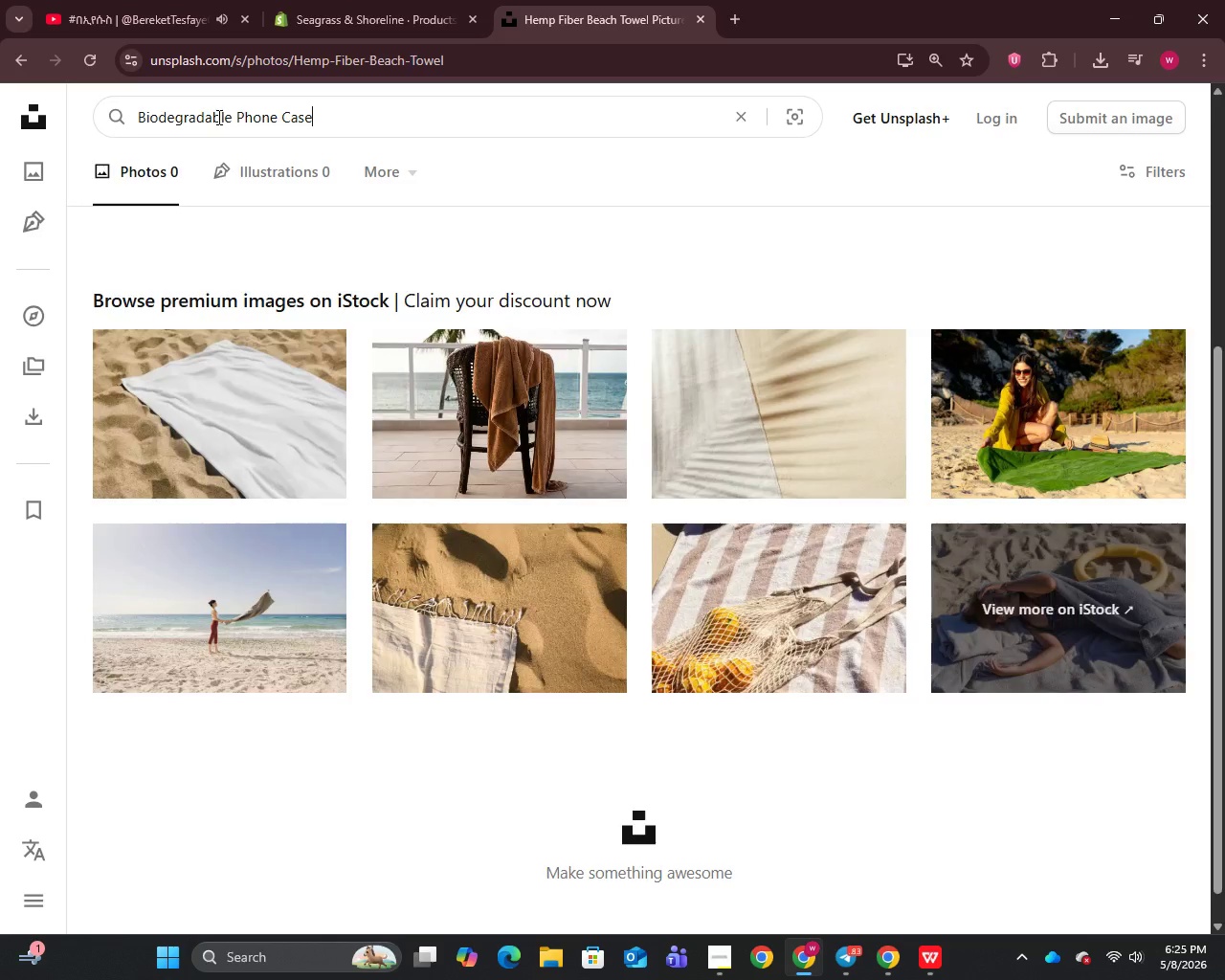 
key(Control+V)
 